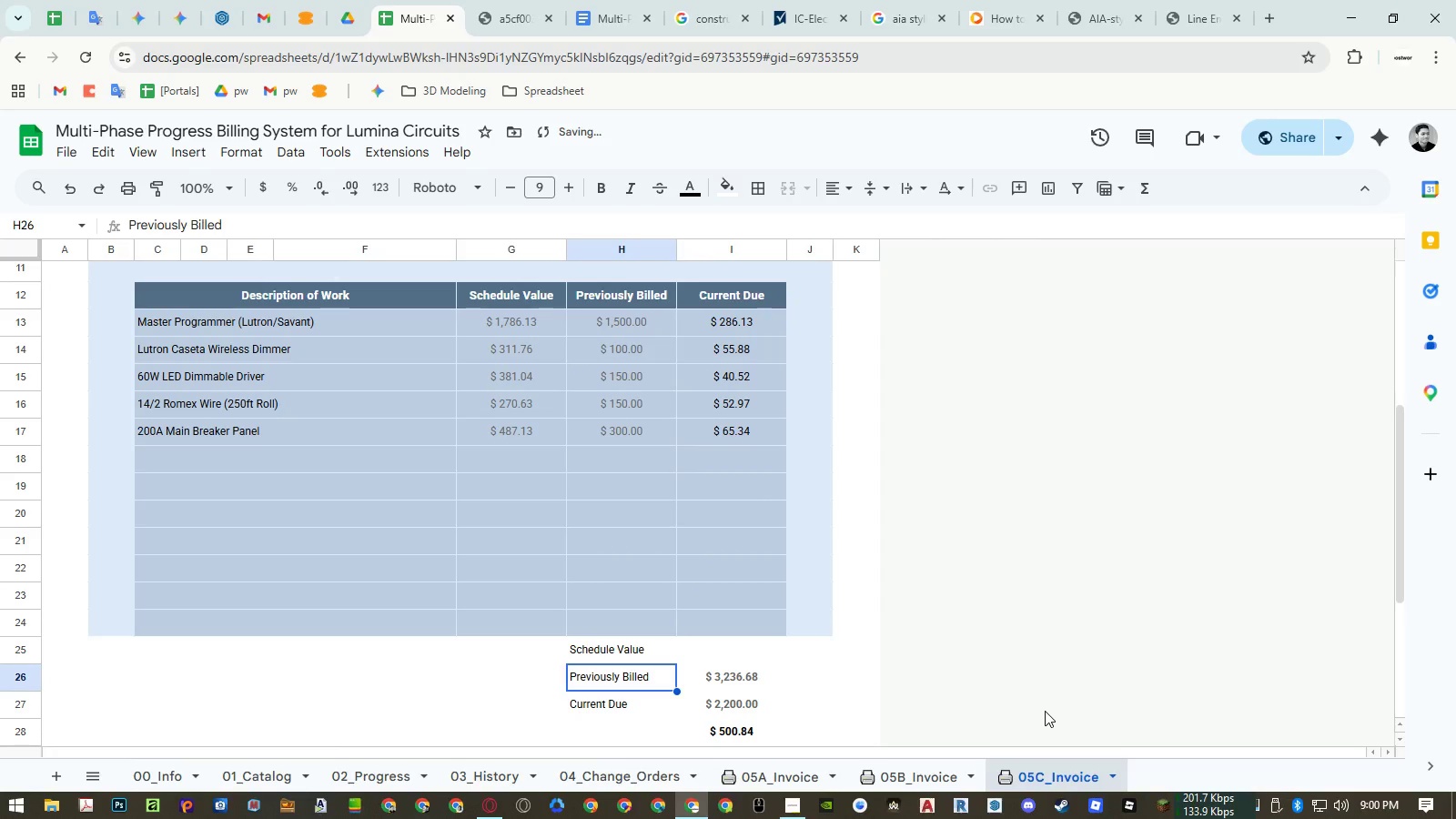 
key(ArrowUp)
 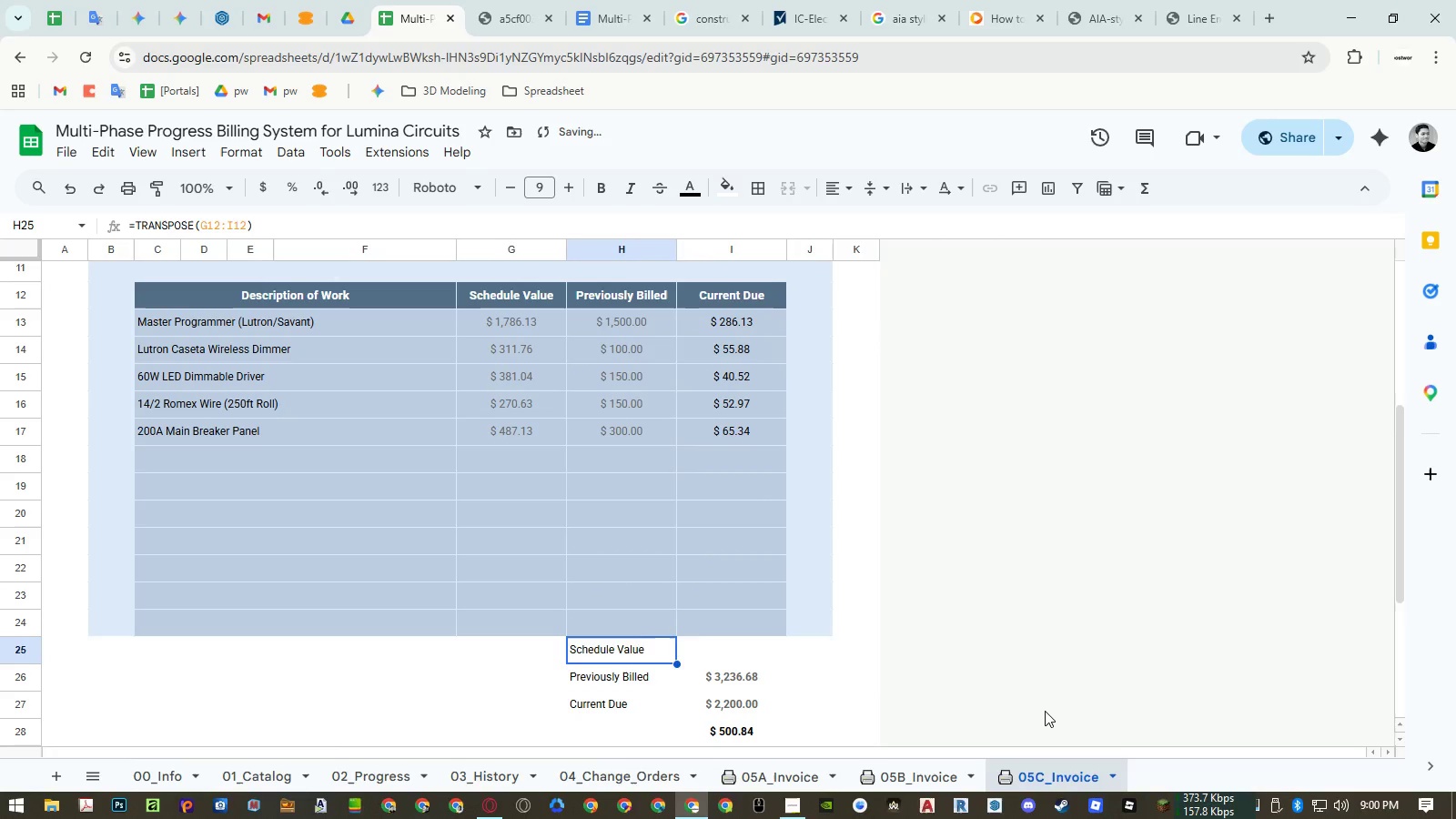 
key(Enter)
 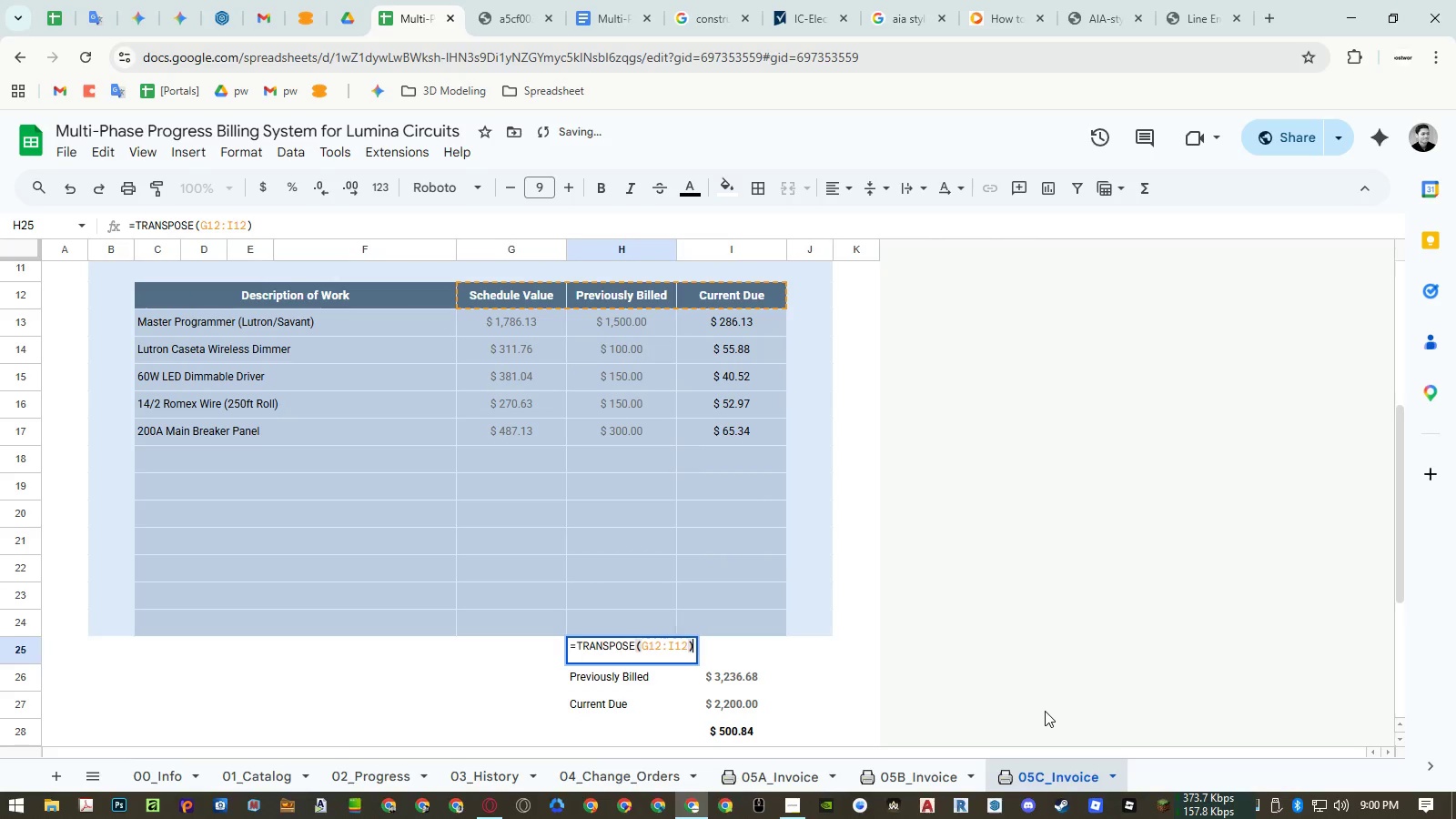 
key(Control+A)
 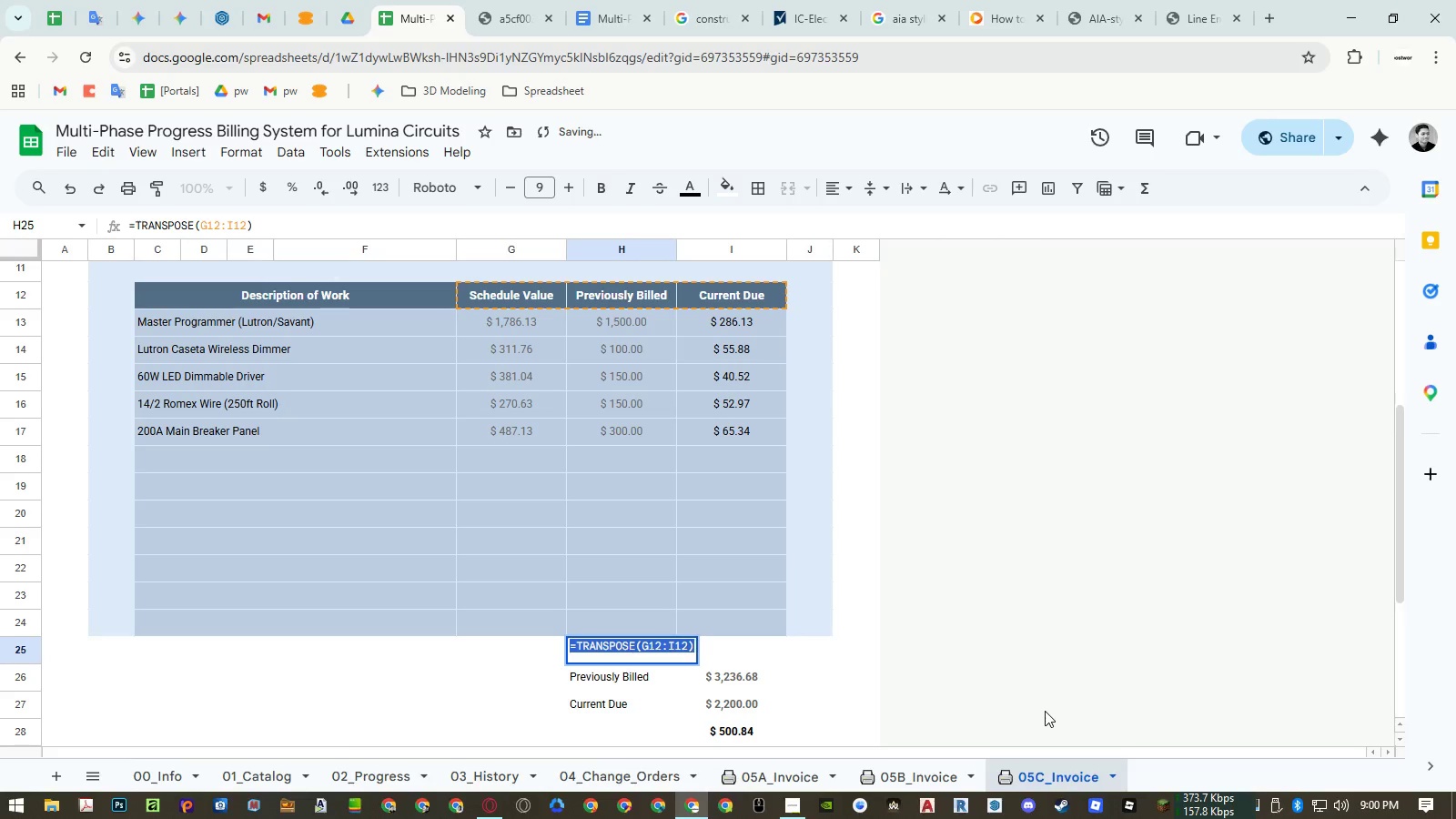 
key(Control+X)
 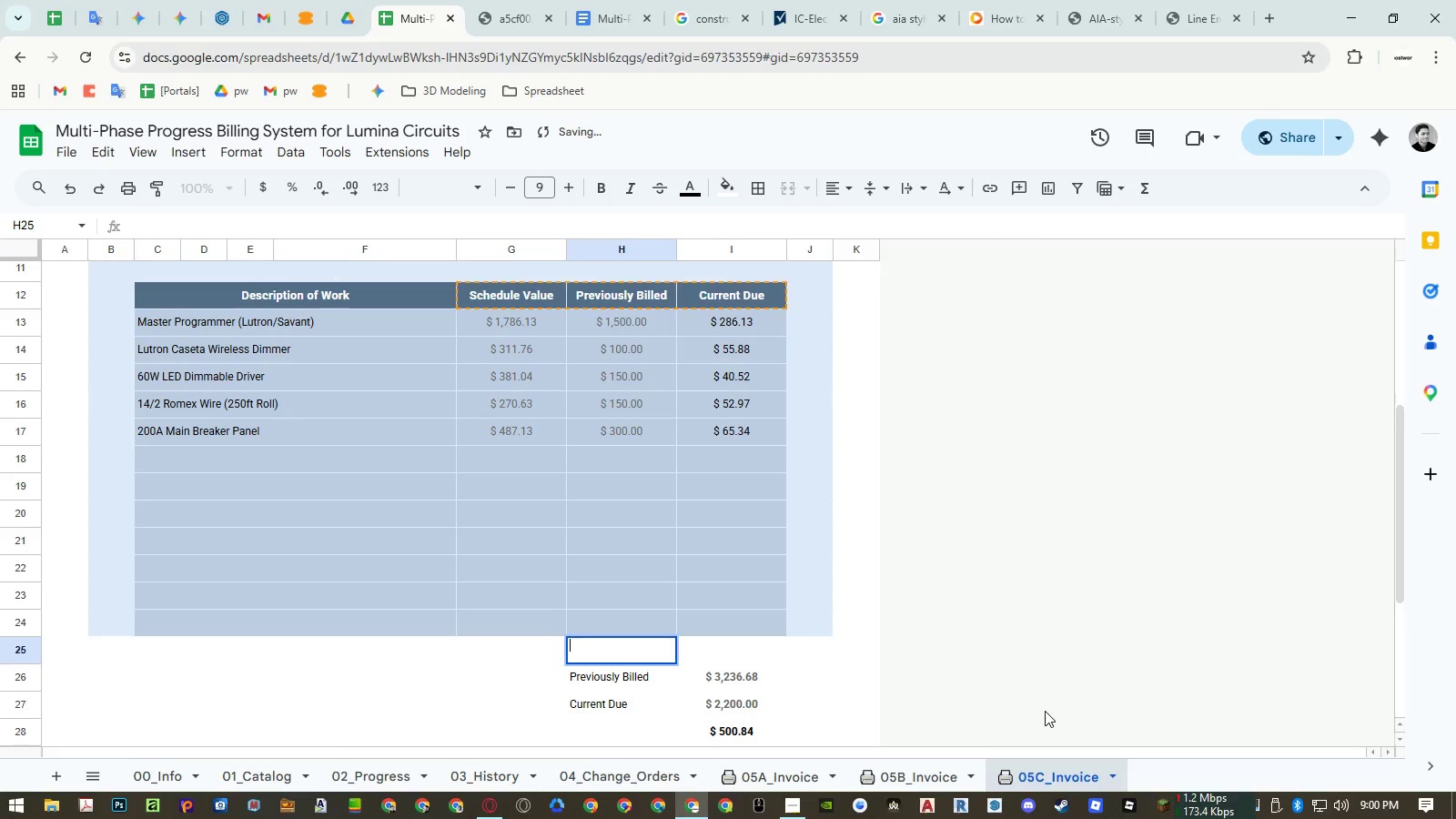 
key(Enter)
 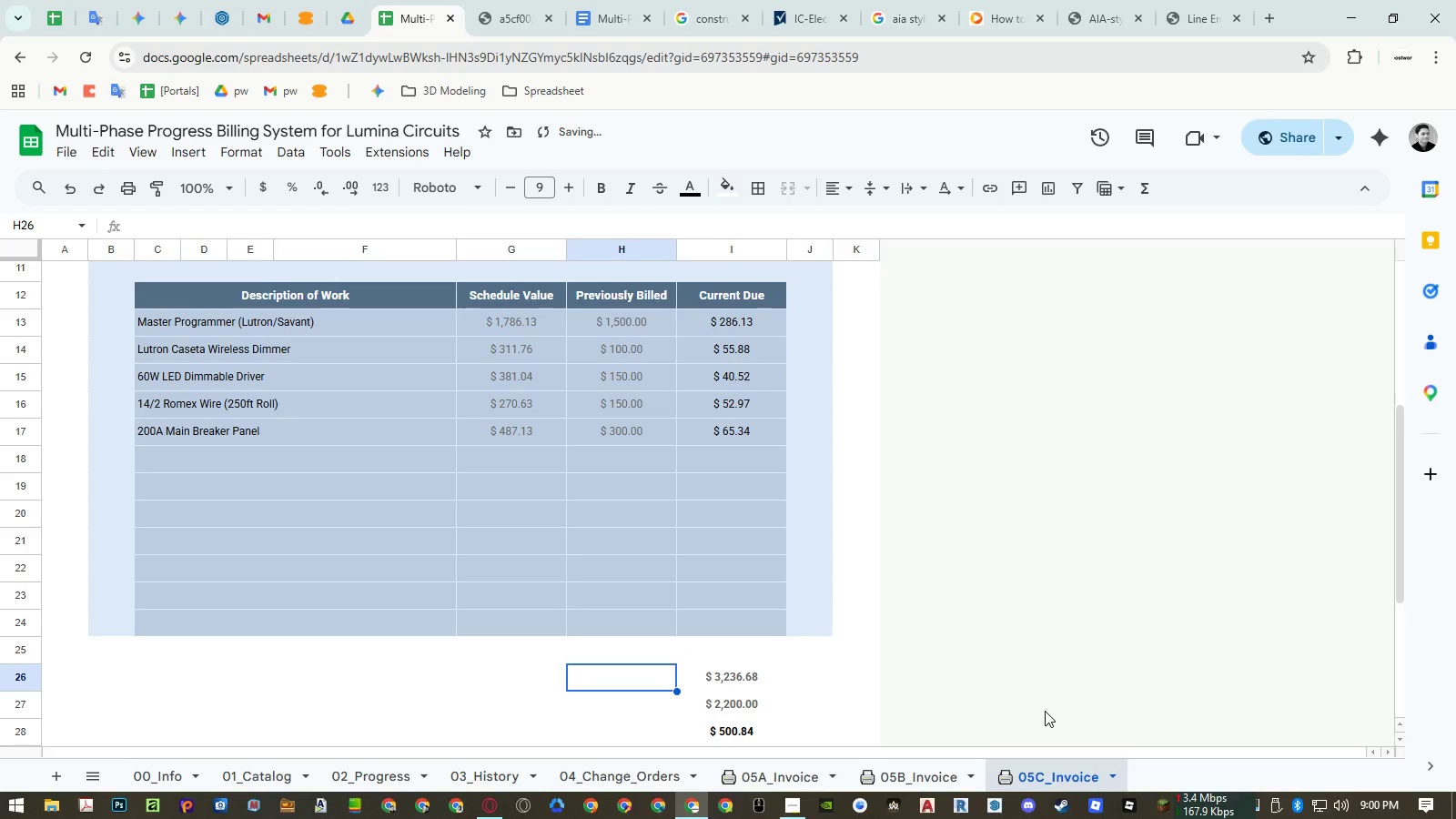 
key(Enter)
 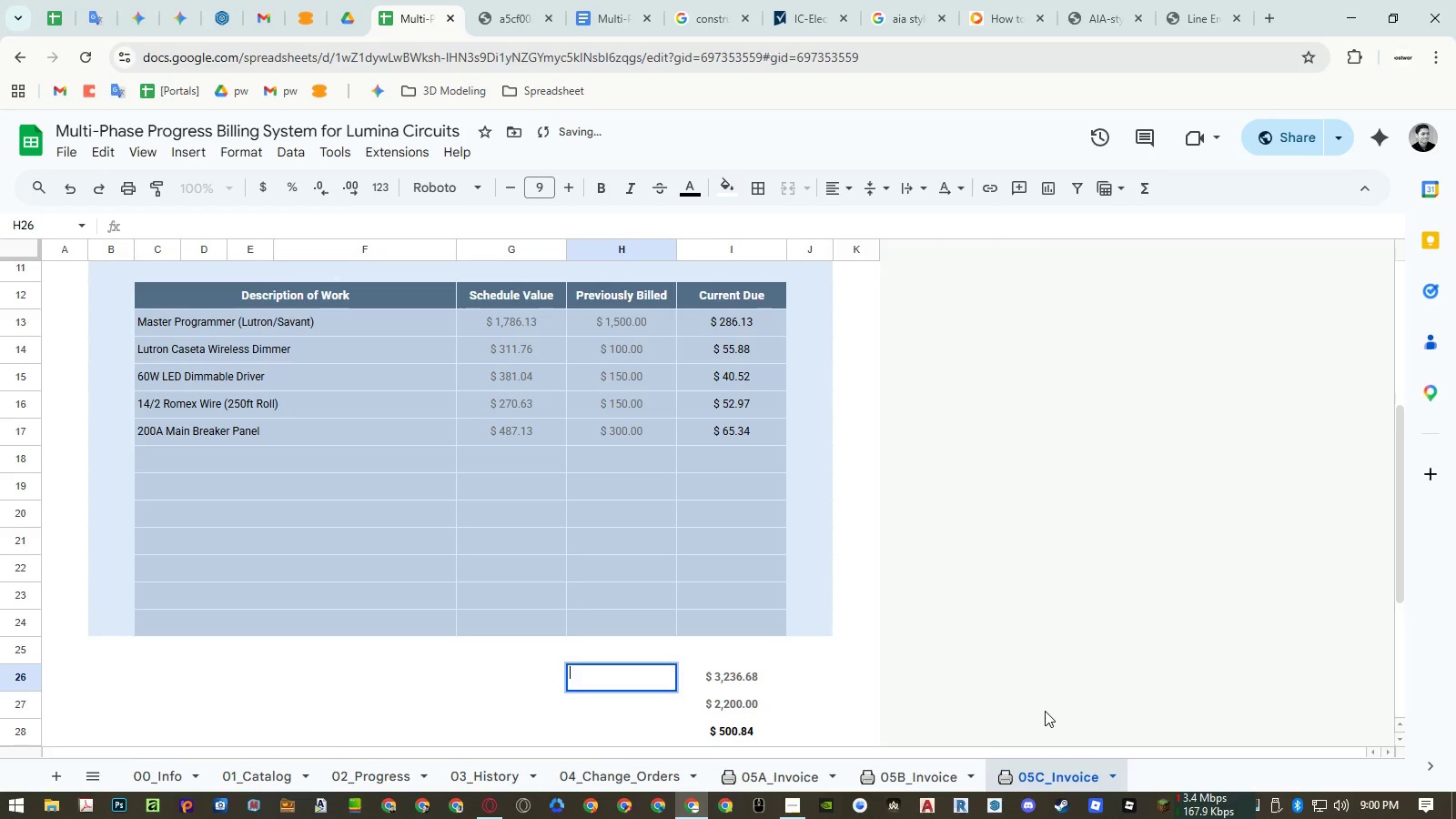 
key(Control+ControlLeft)
 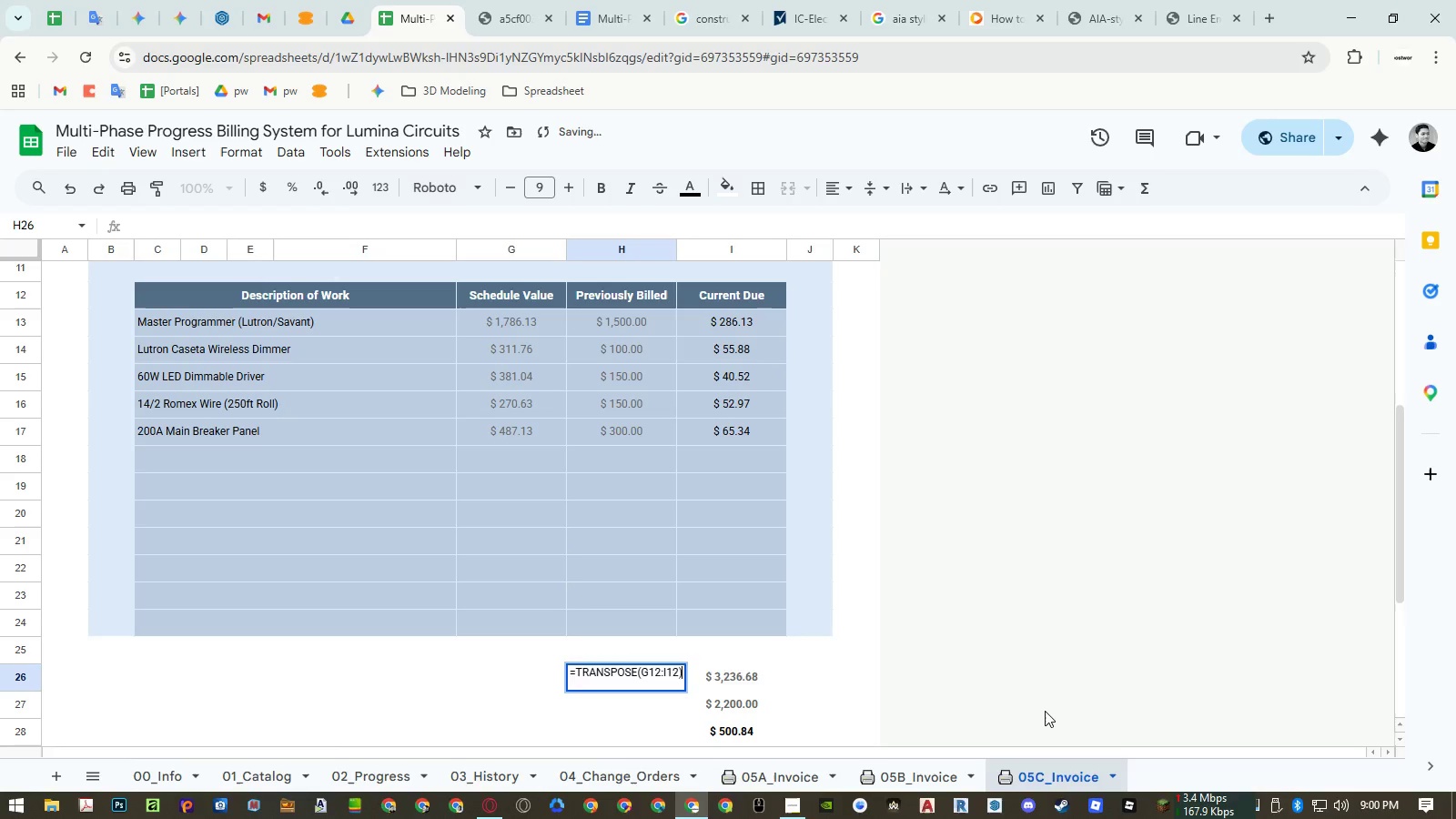 
key(Control+V)
 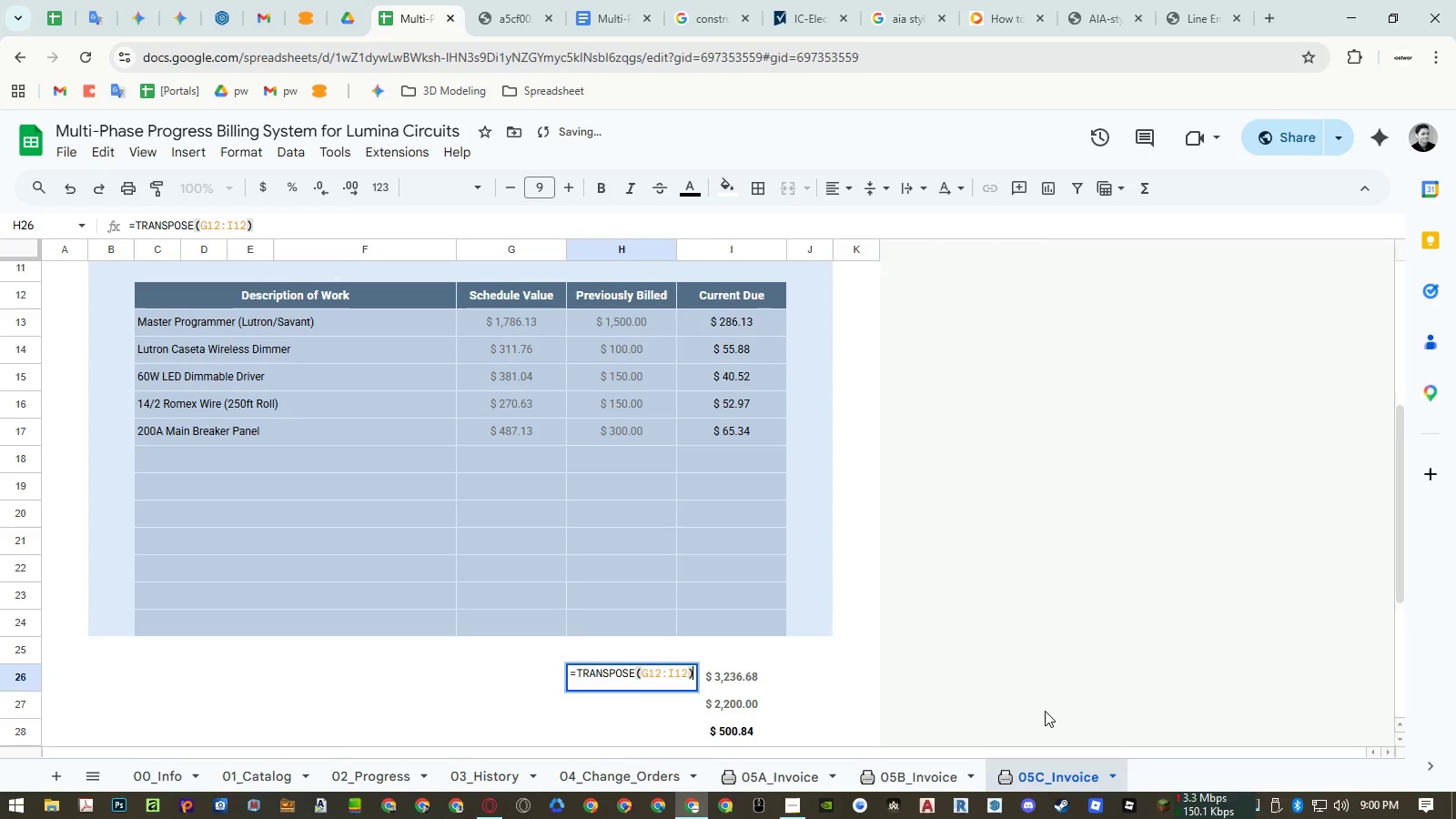 
key(Enter)
 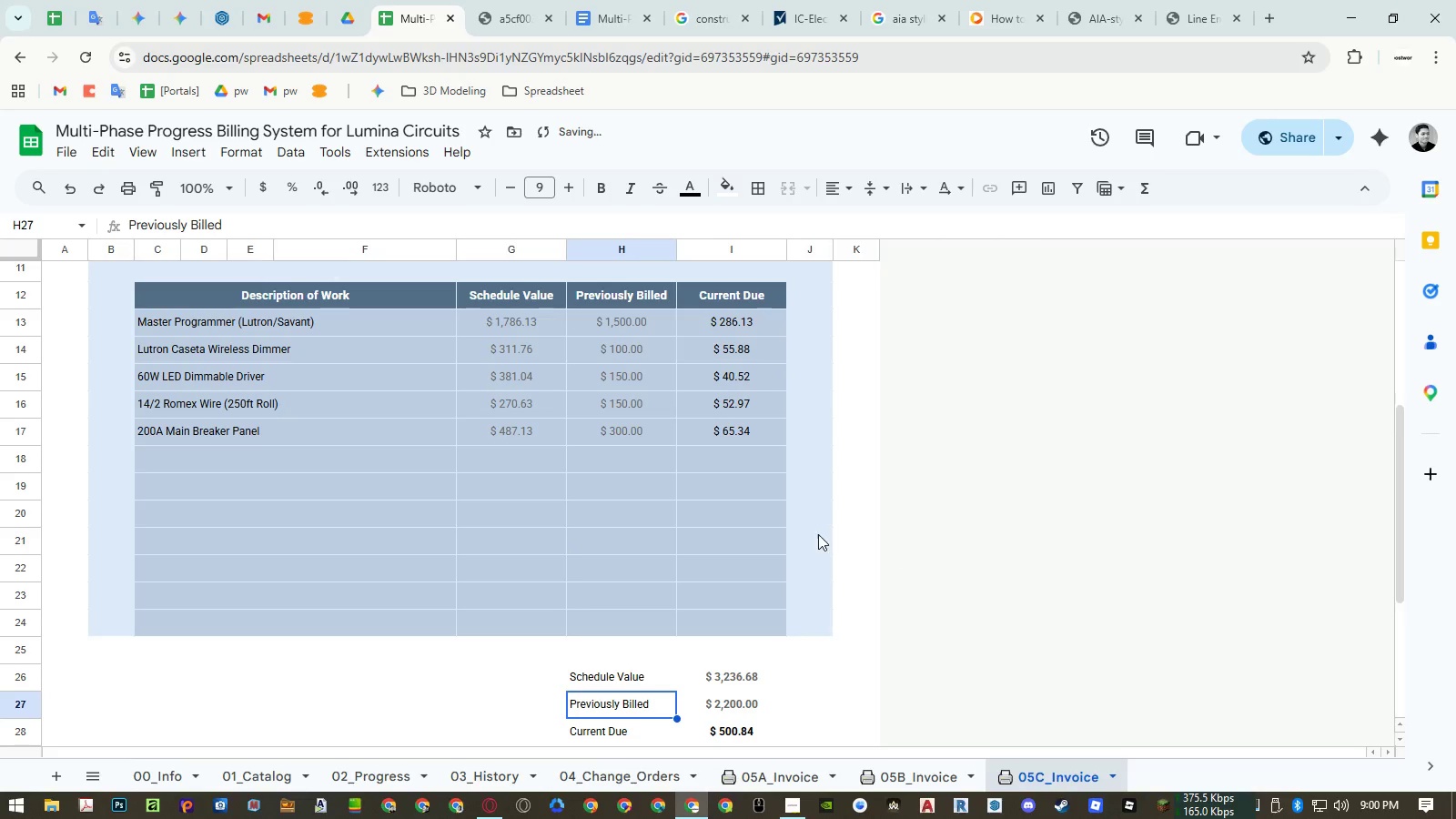 
scroll: coordinate [787, 530], scroll_direction: down, amount: 1.0
 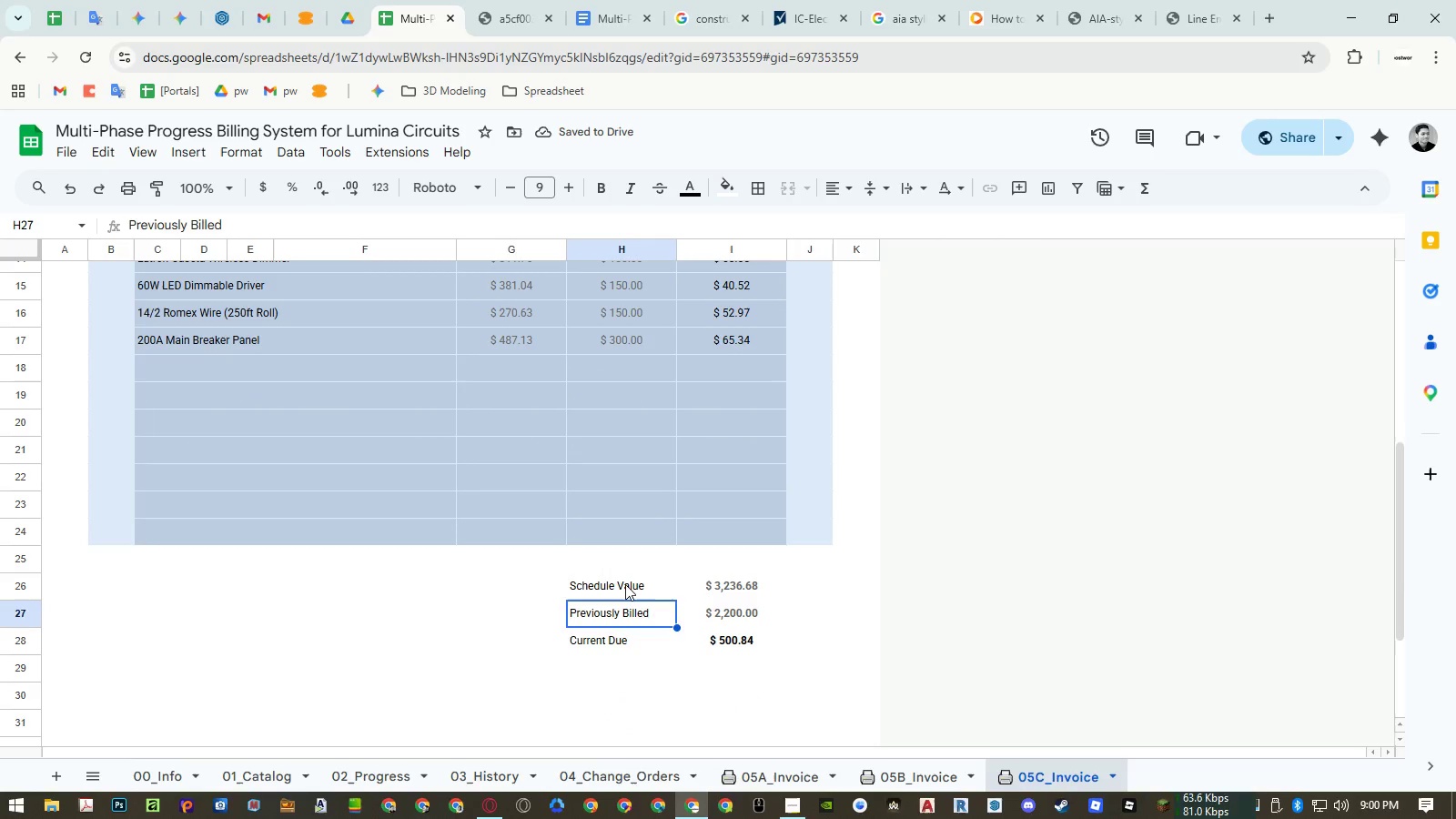 
double_click([625, 584])
 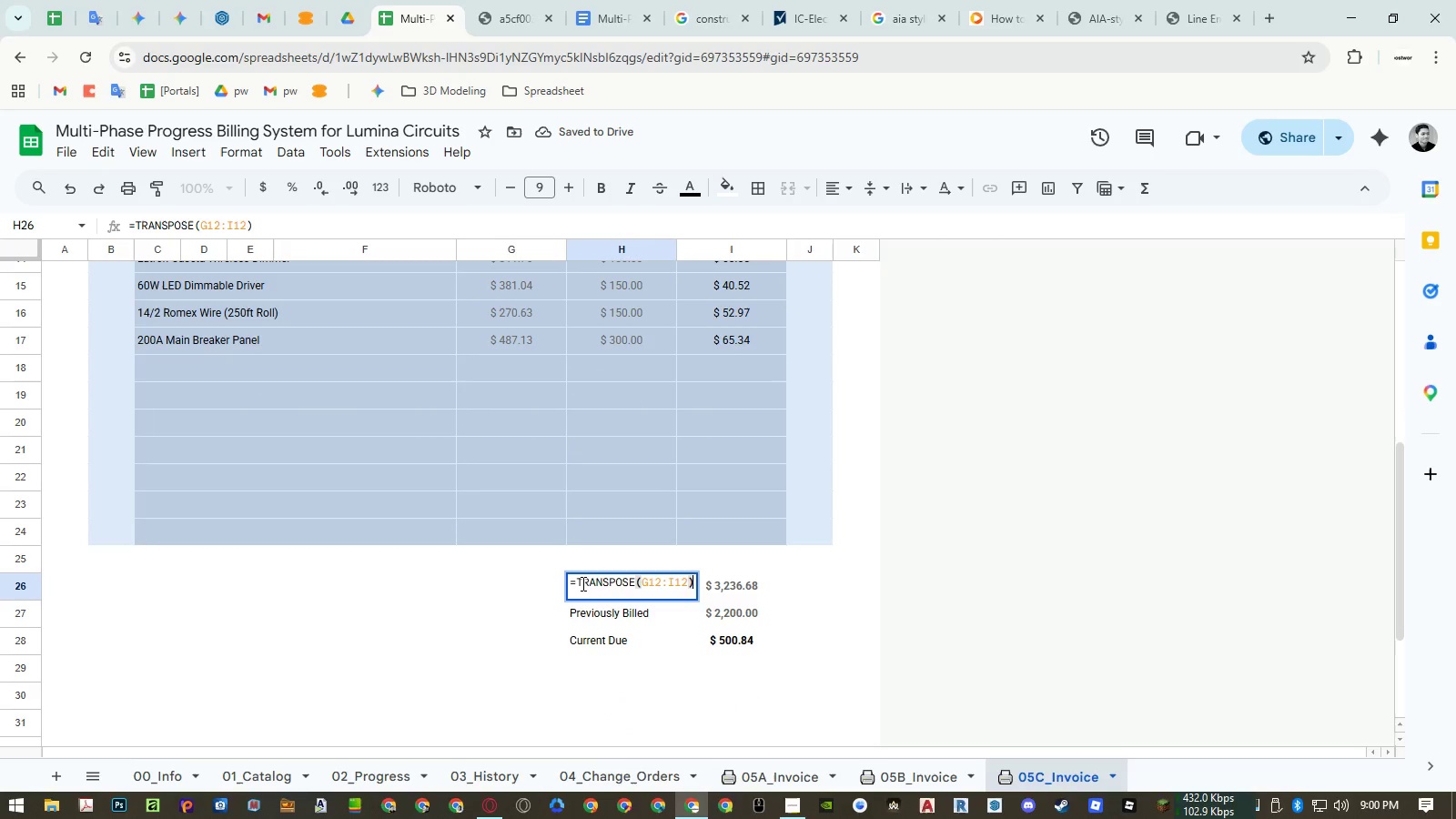 
left_click([577, 583])
 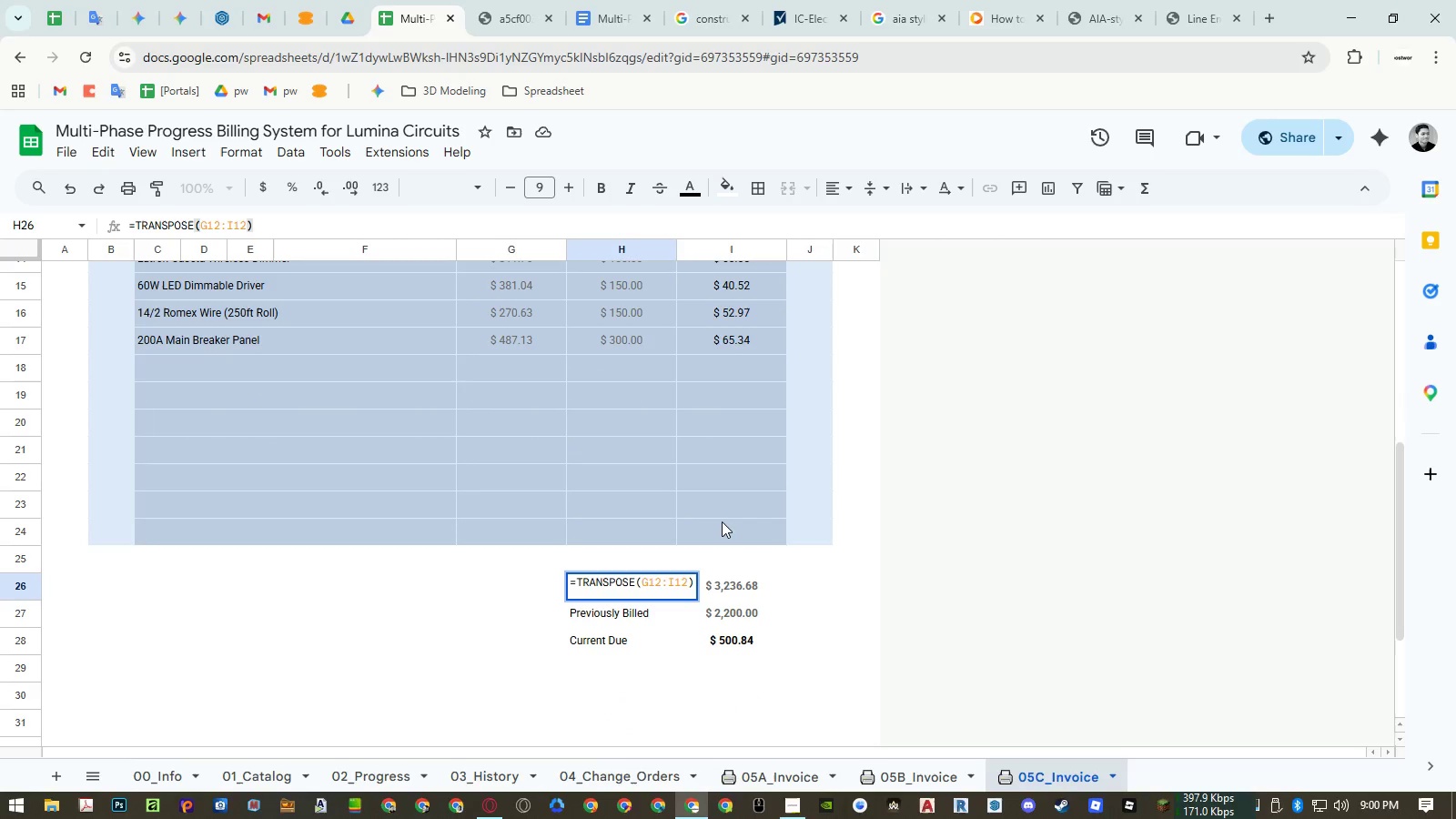 
key(Shift+9)
 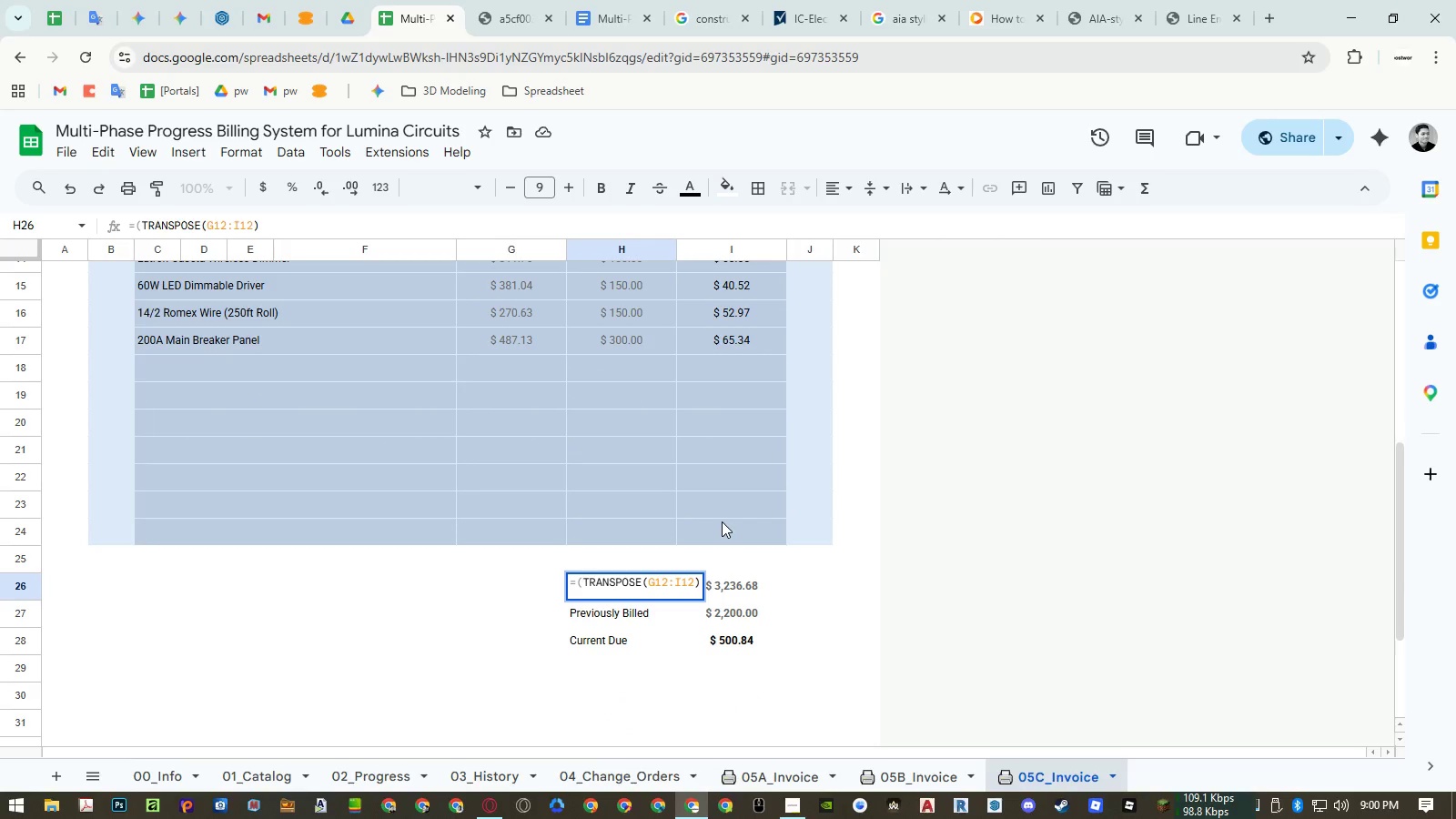 
key(ArrowLeft)
 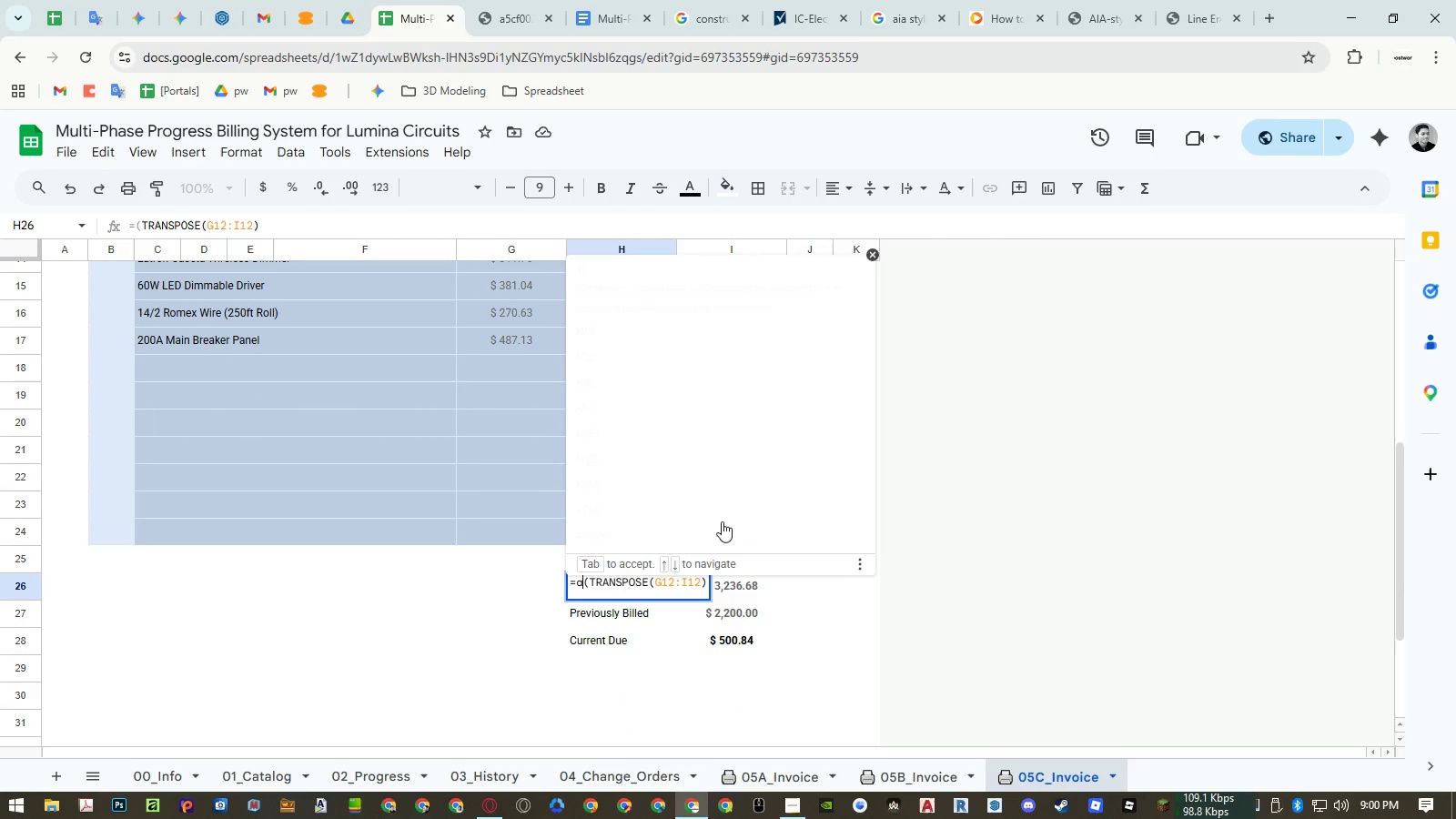 
type(arr)
 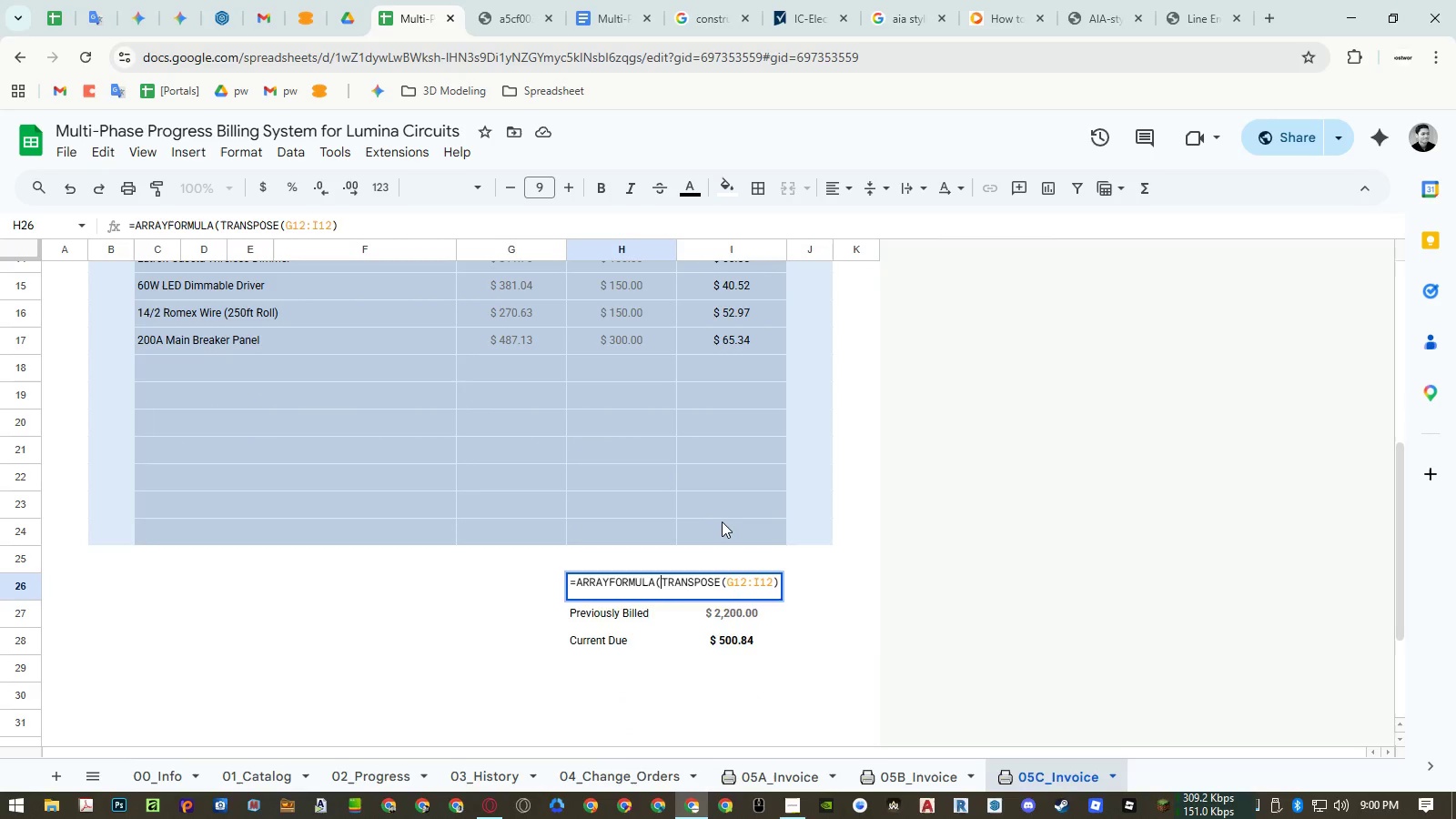 
key(Enter)
 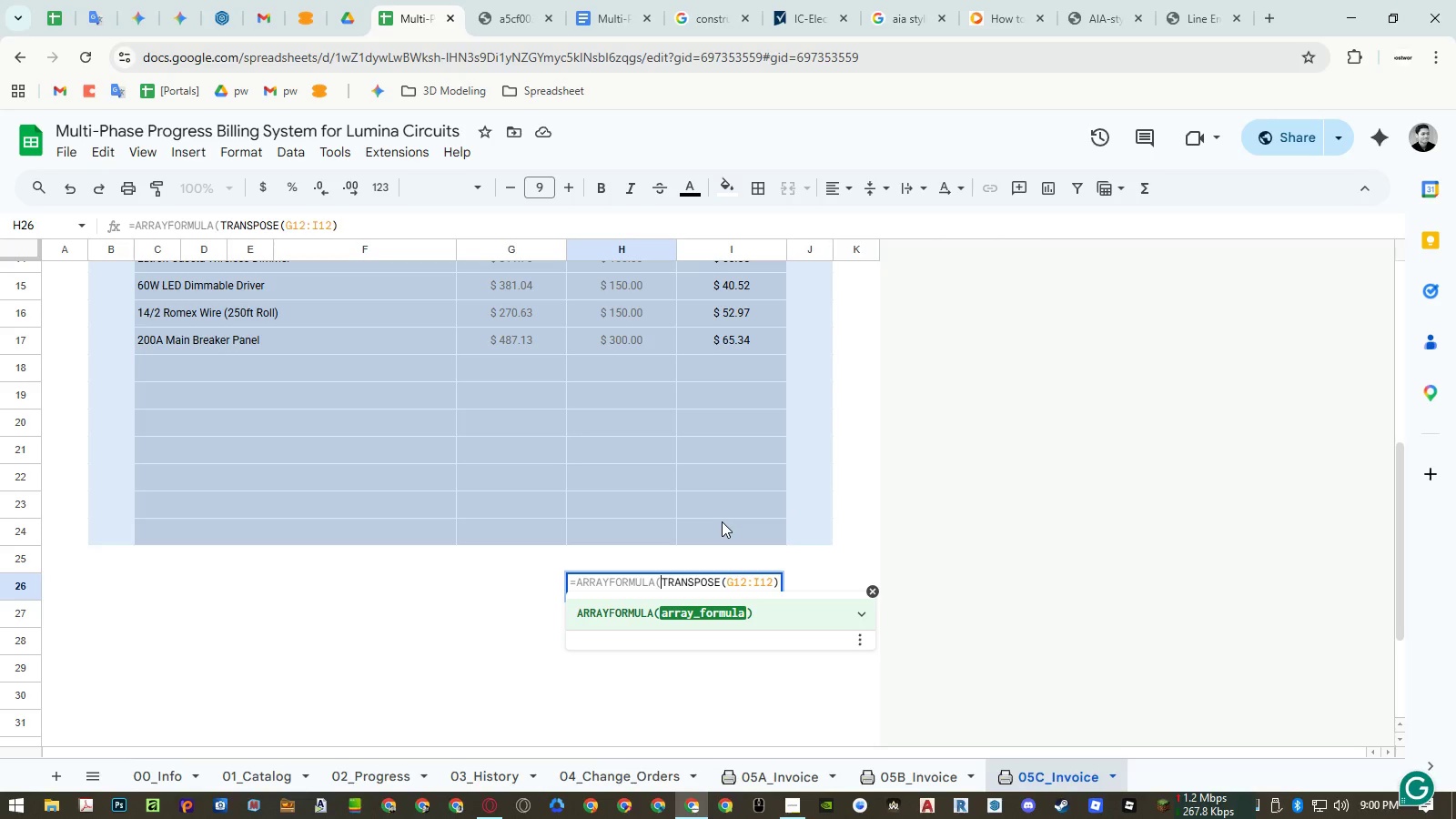 
type("Total "&)
 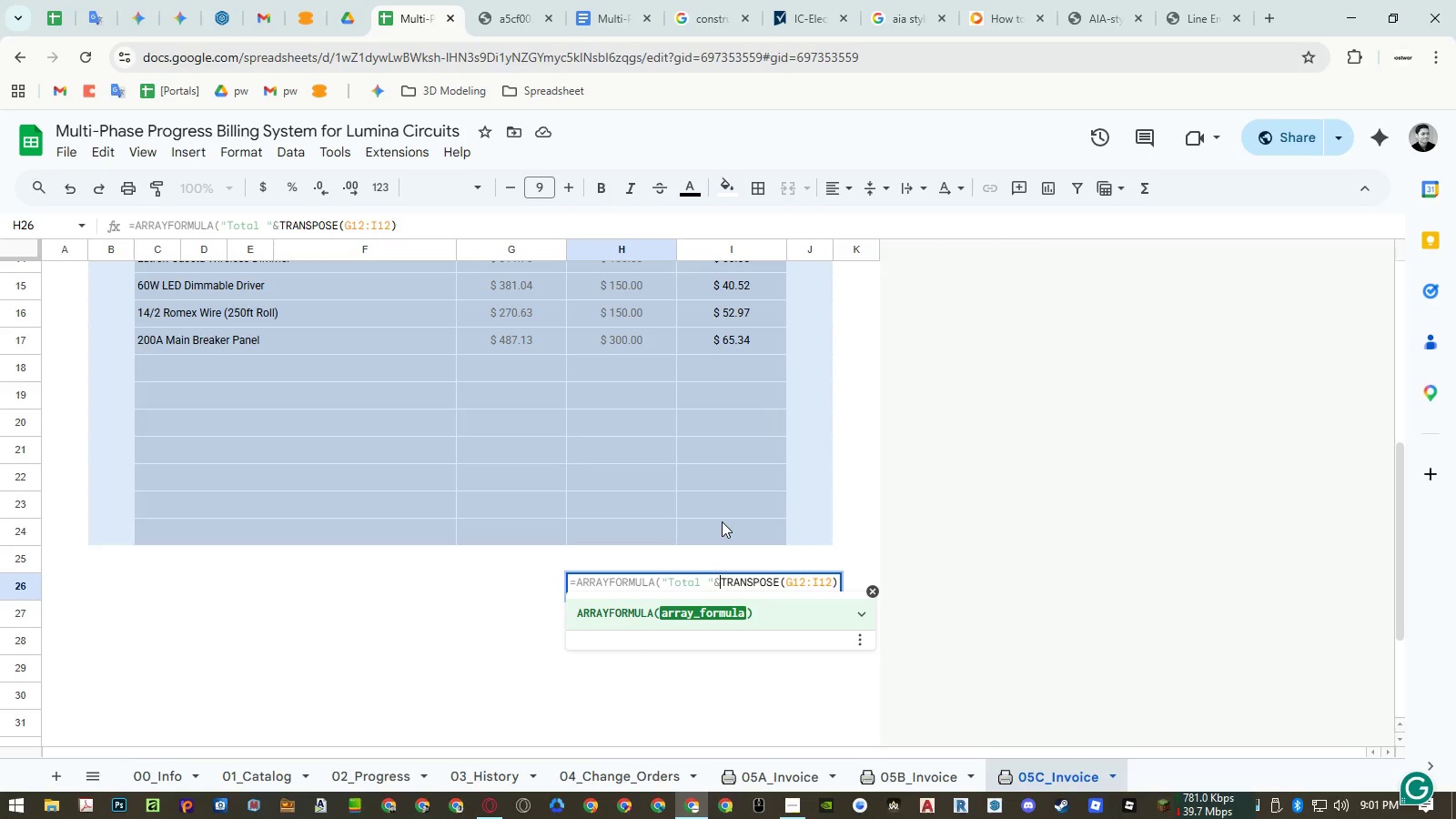 
key(Enter)
 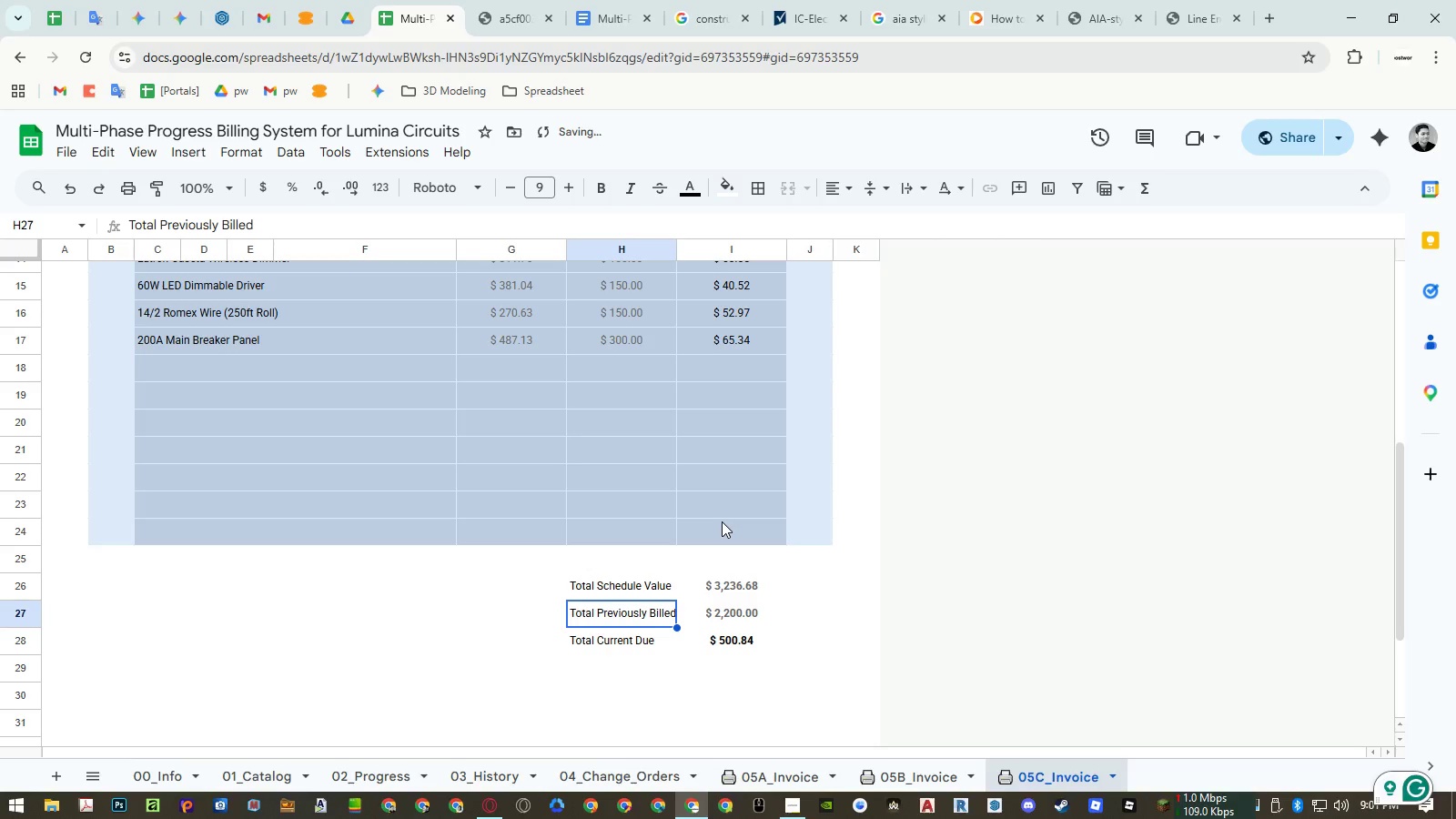 
scroll: coordinate [764, 518], scroll_direction: up, amount: 3.0
 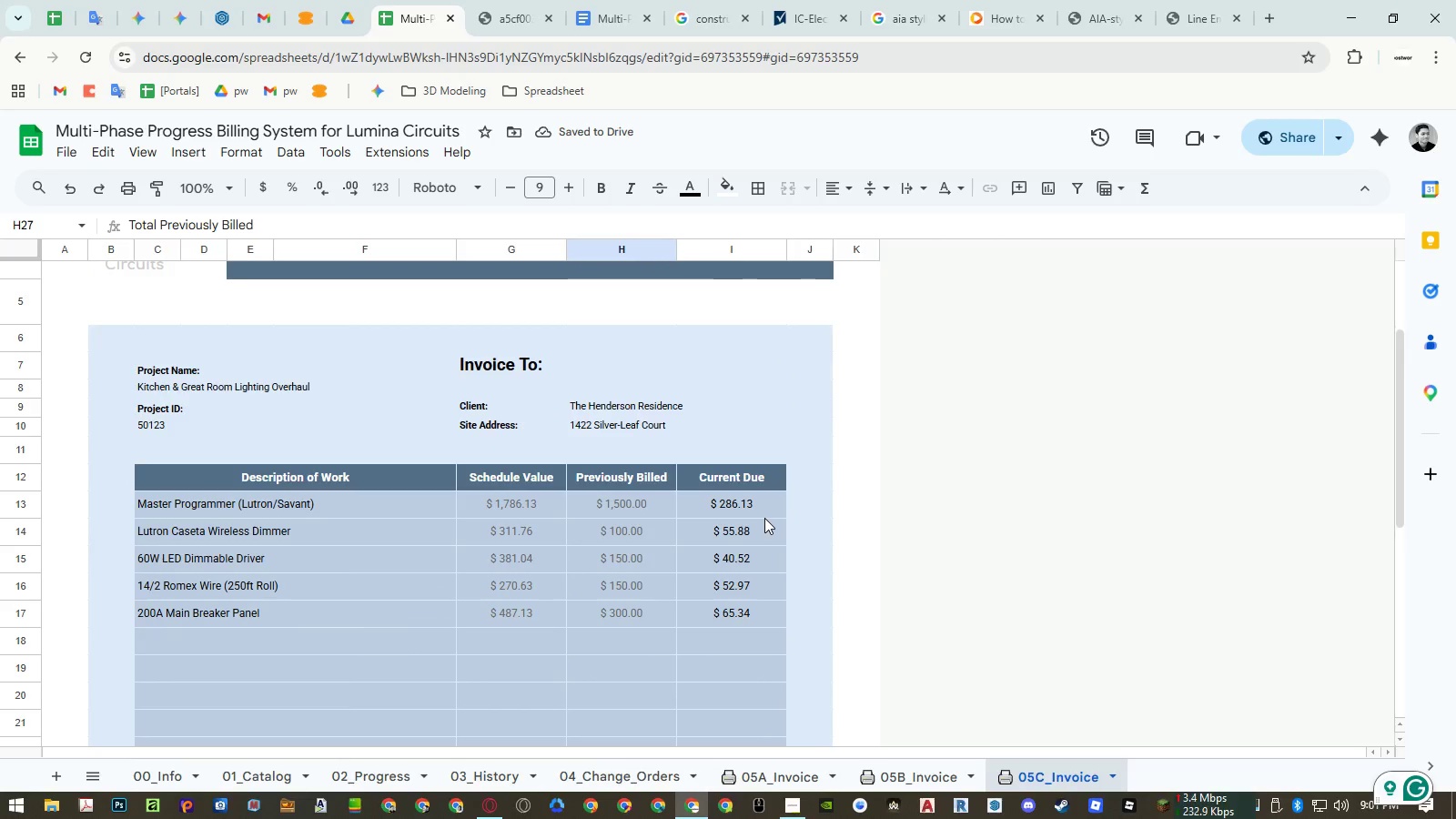 
scroll: coordinate [764, 518], scroll_direction: down, amount: 2.0
 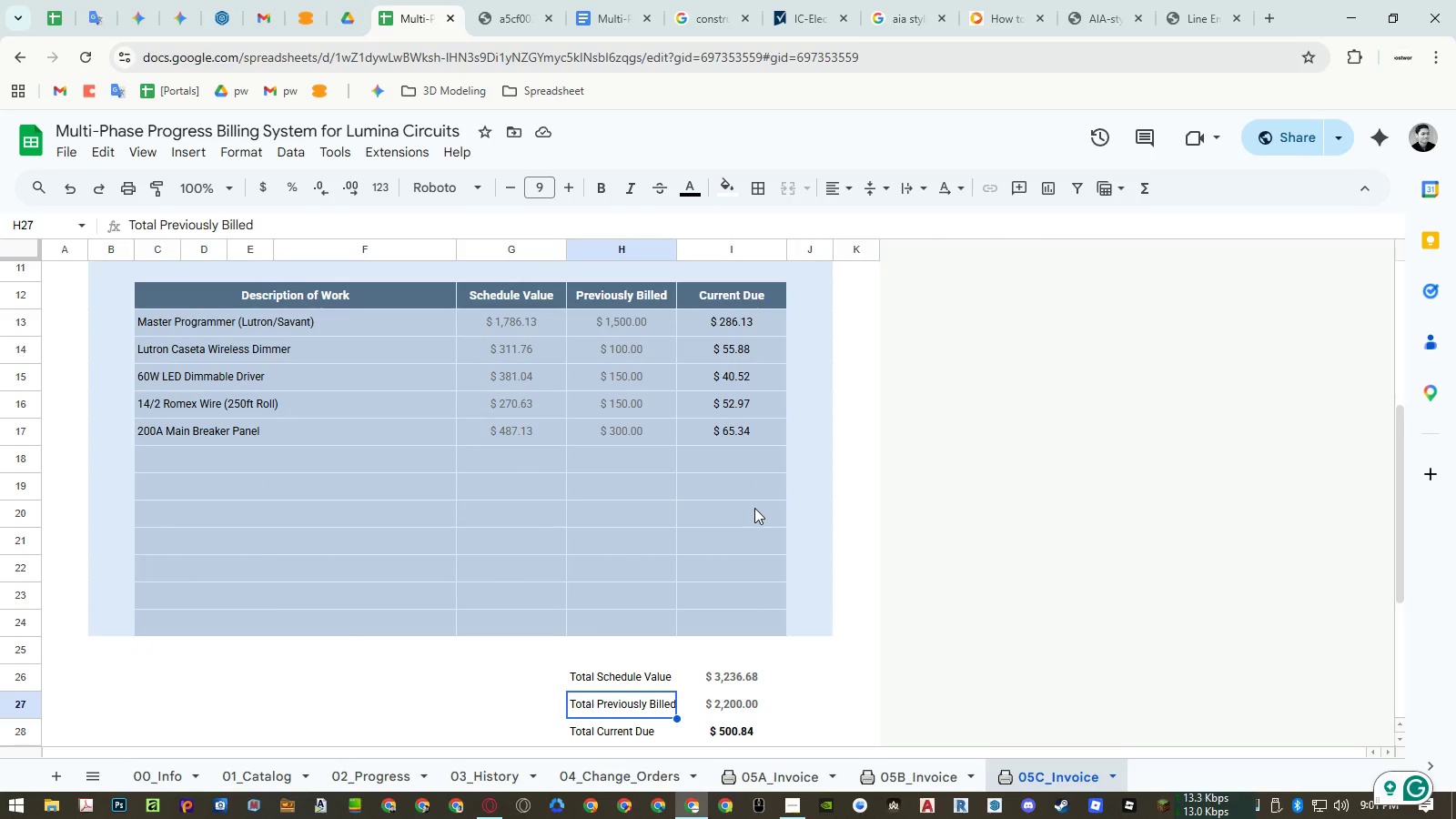 
left_click([489, 24])
 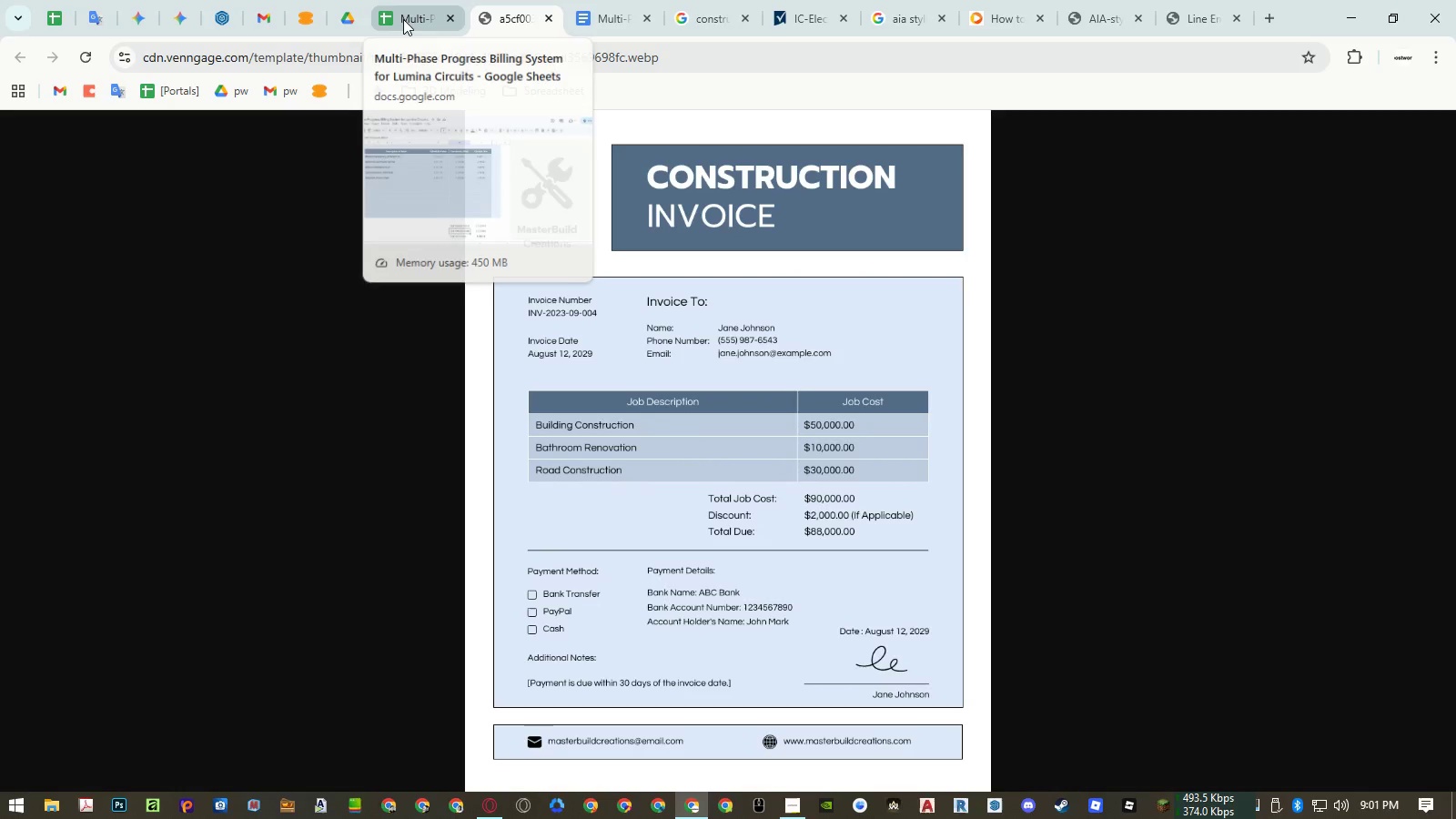 
left_click([403, 19])
 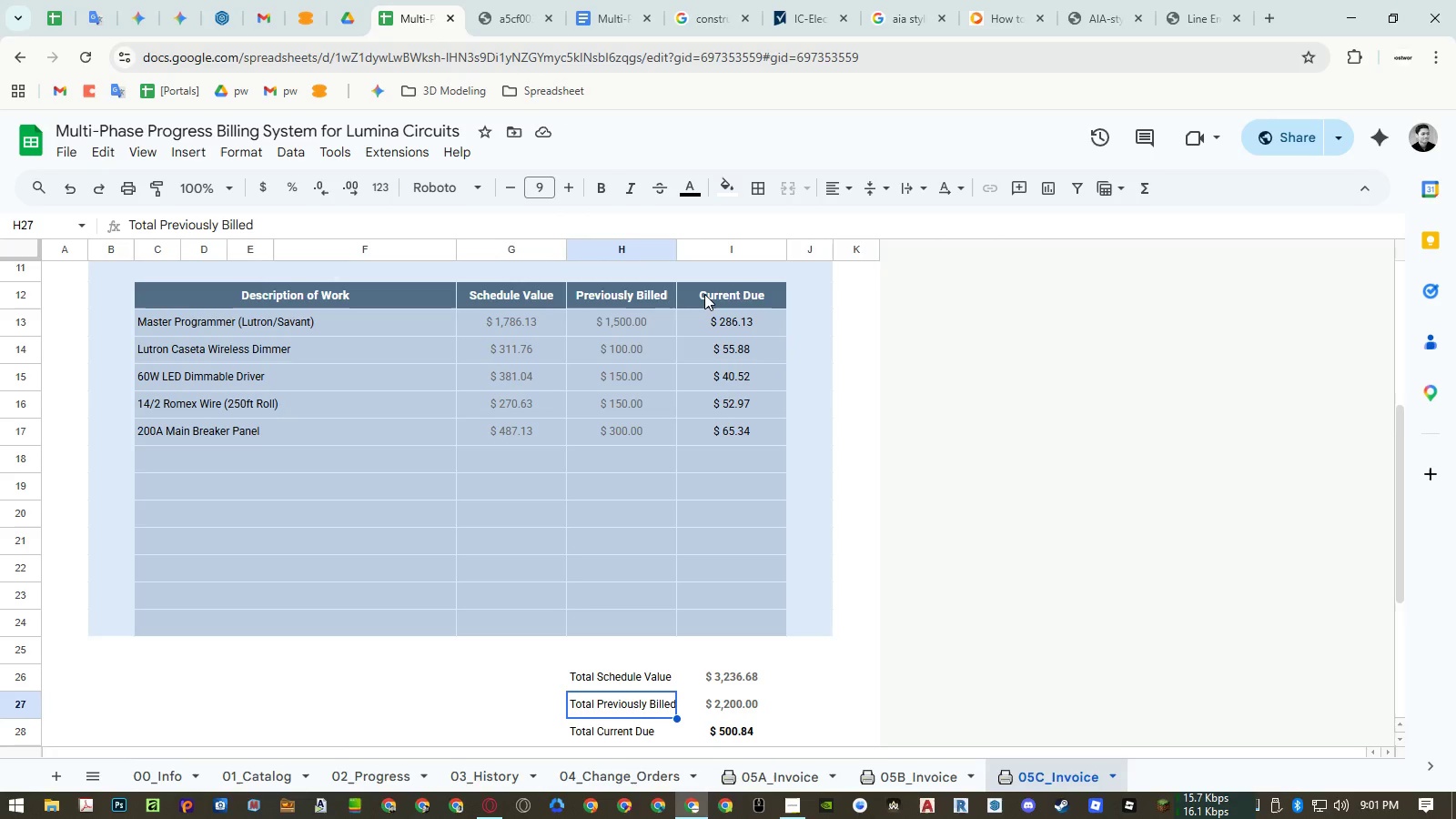 
left_click([704, 294])
 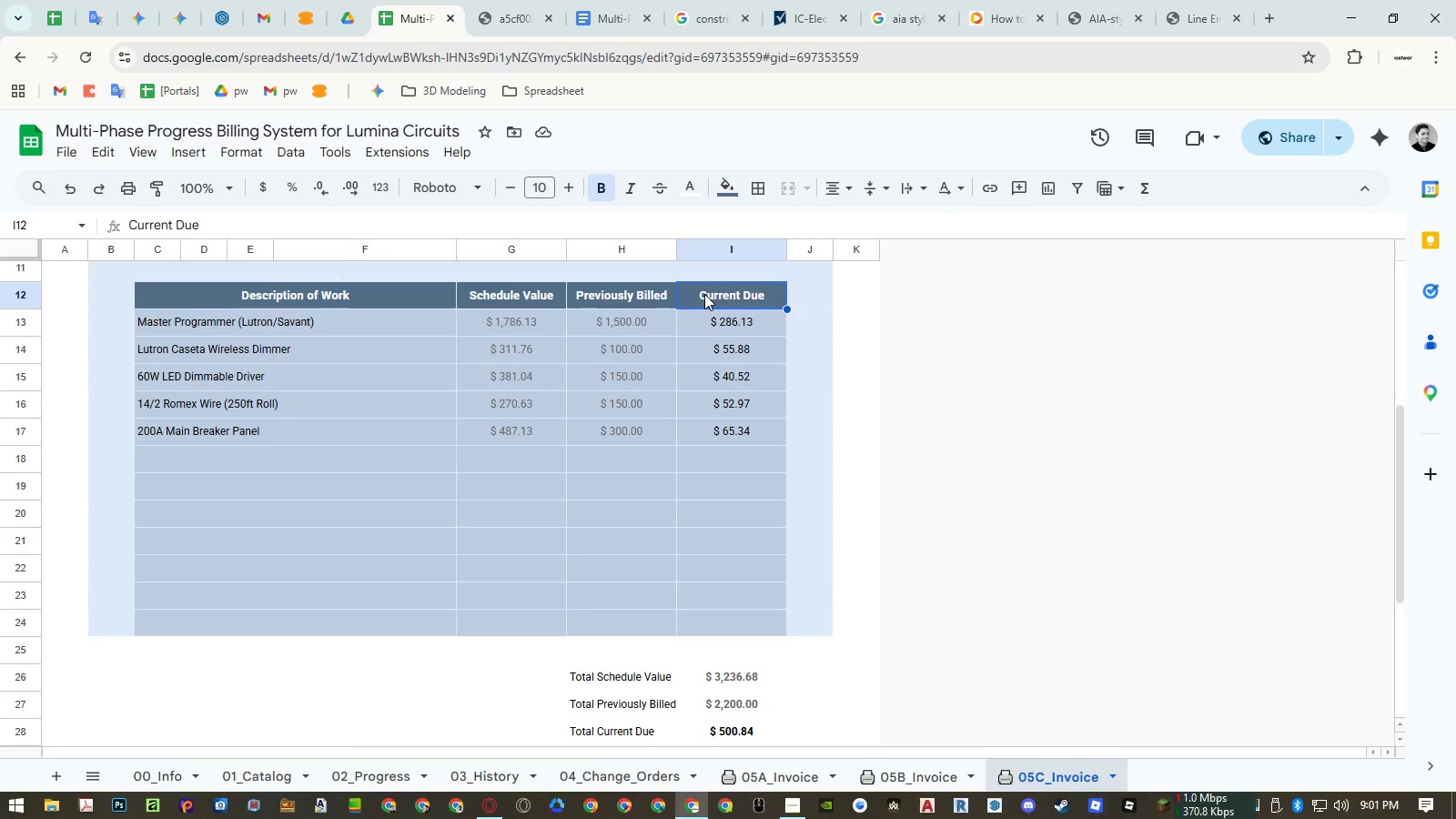 
double_click([704, 294])
 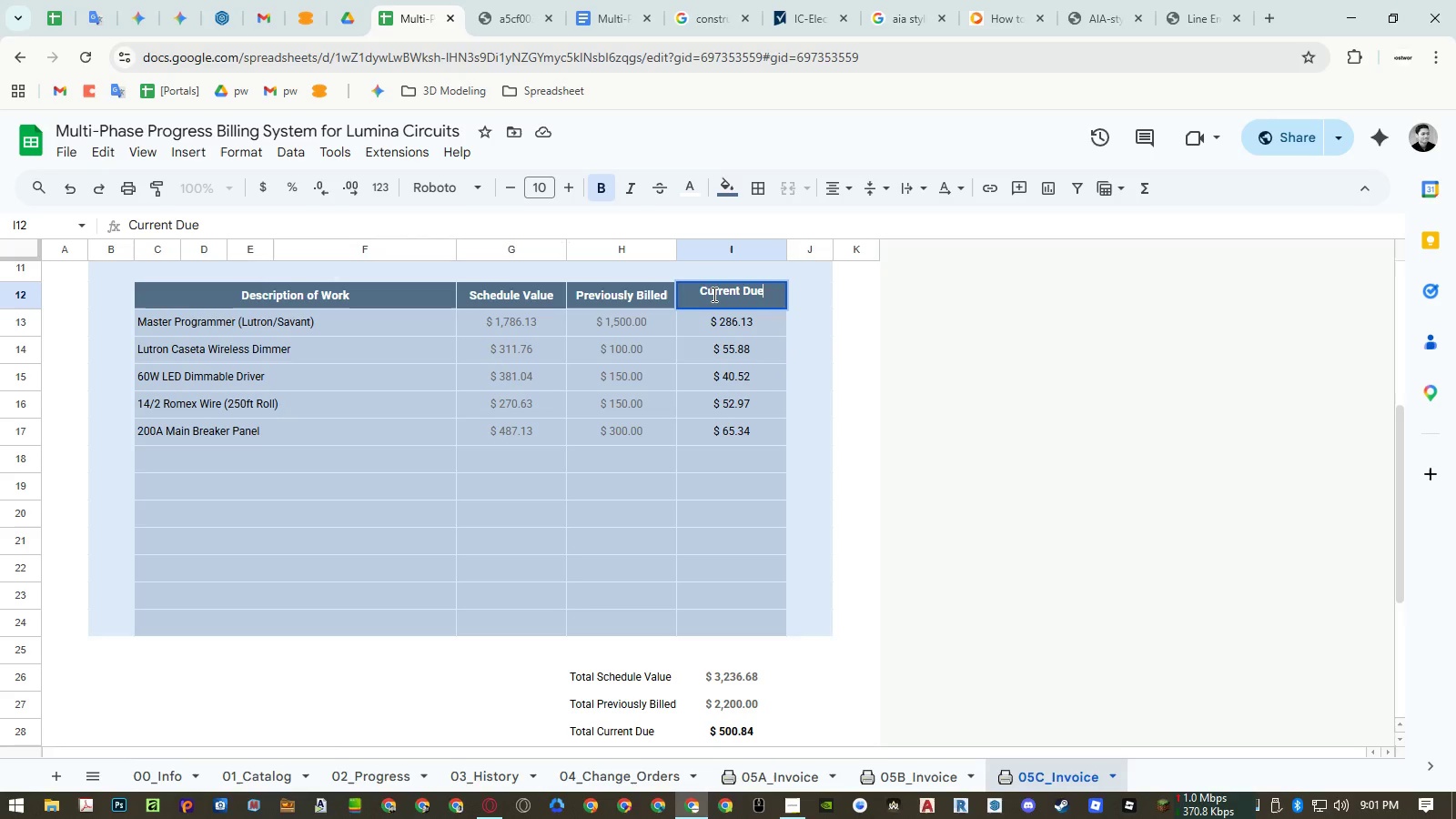 
triple_click([713, 294])
 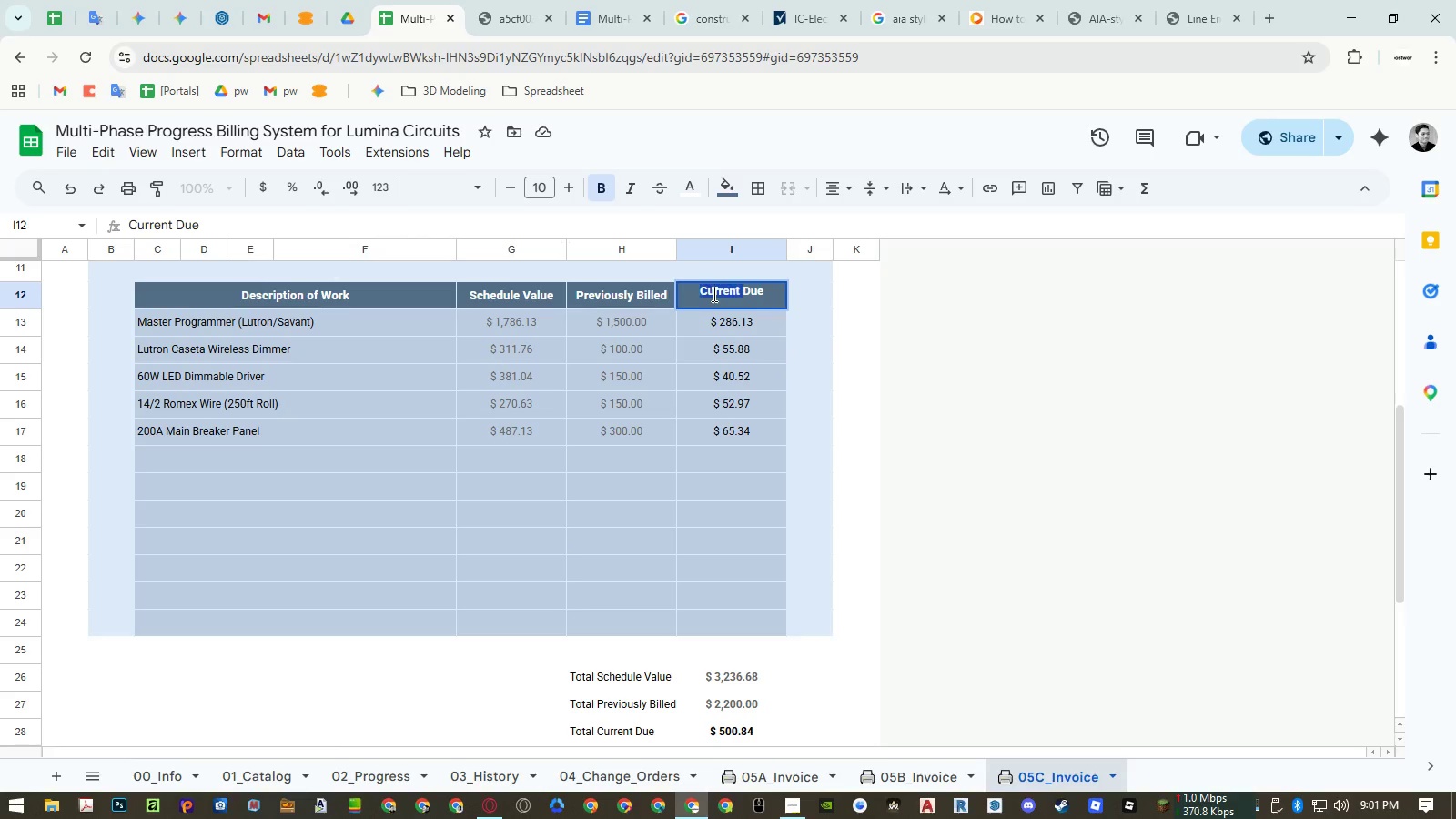 
triple_click([713, 294])
 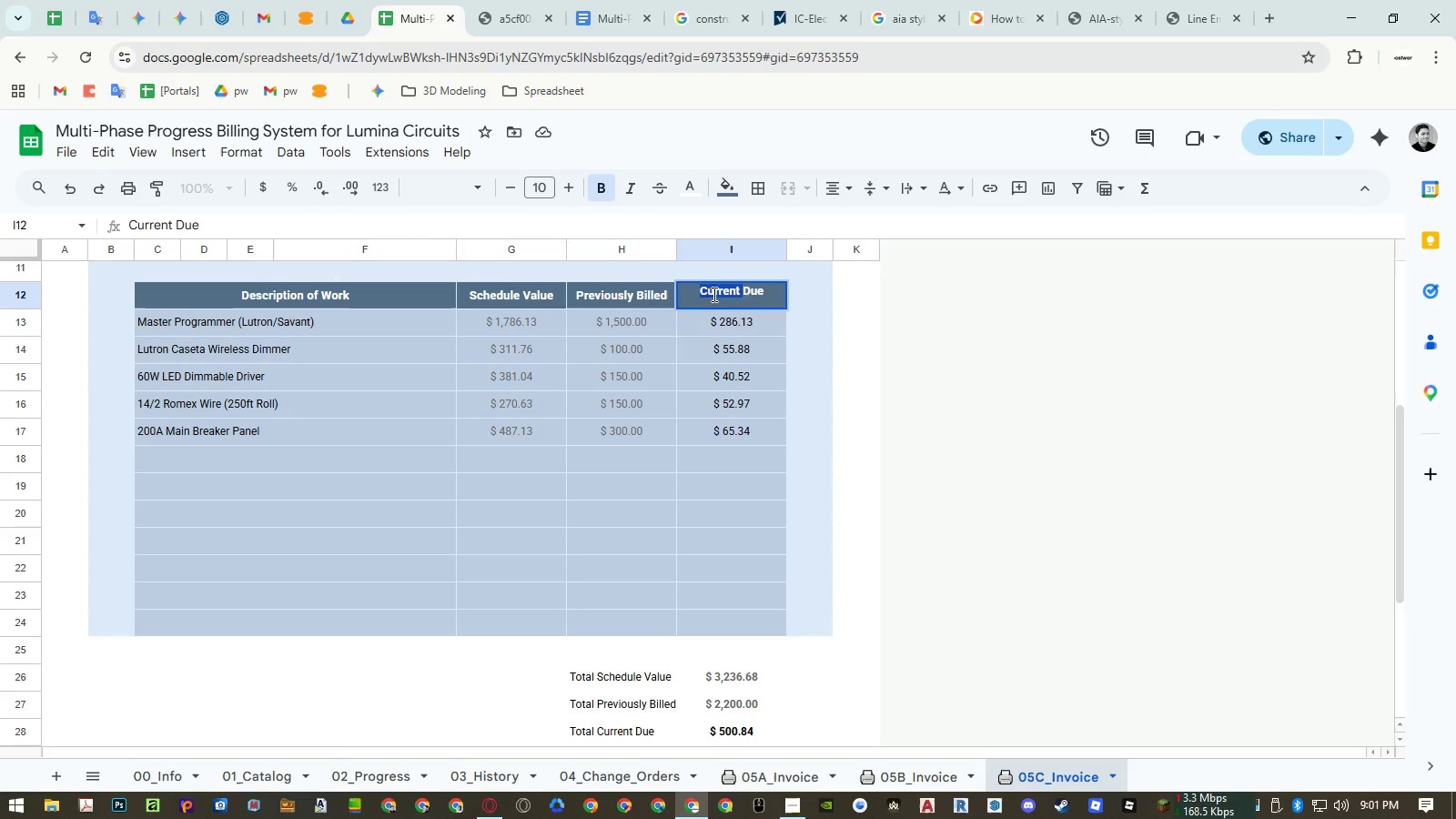 
key(Backspace)
 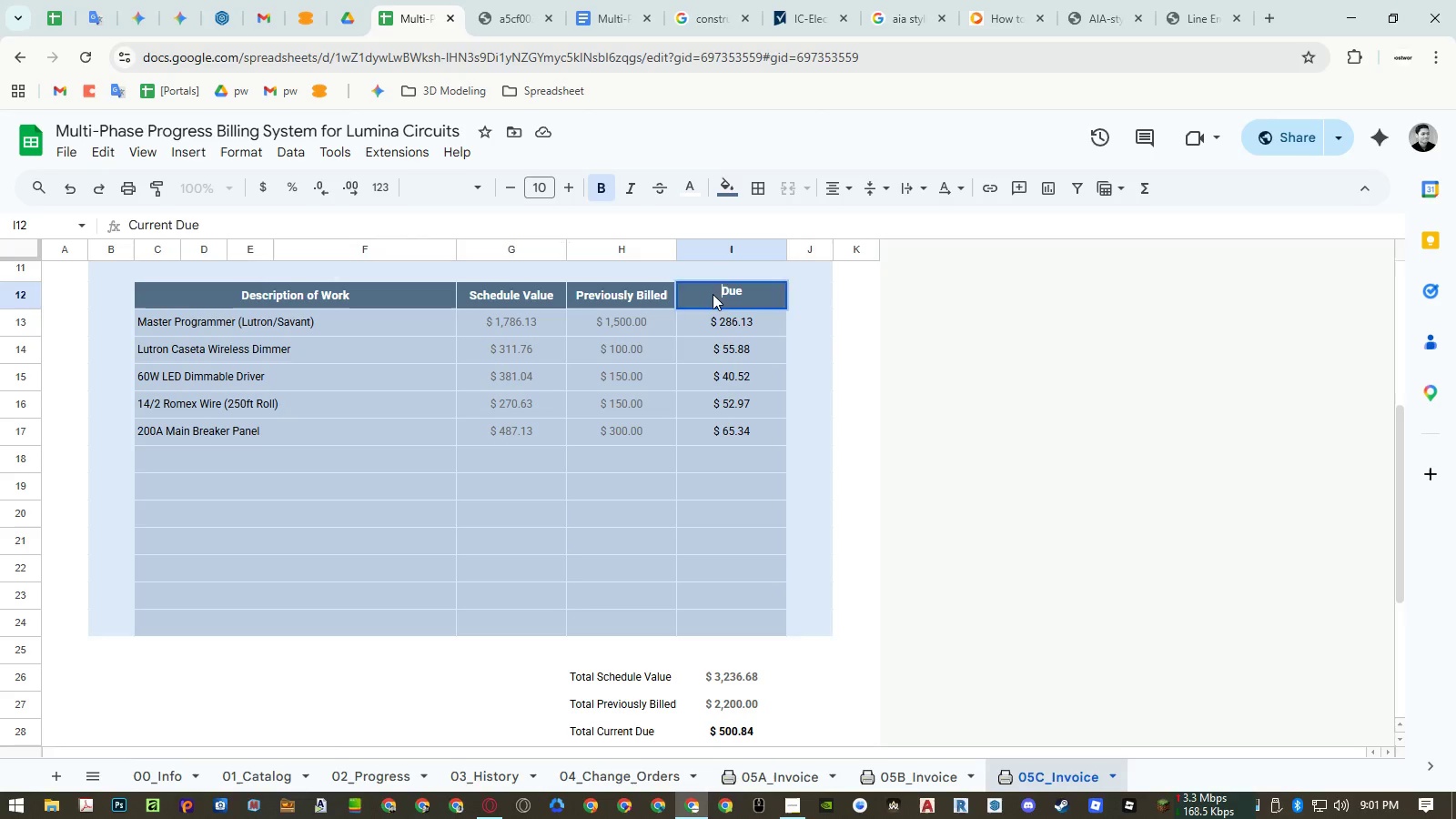 
key(Enter)
 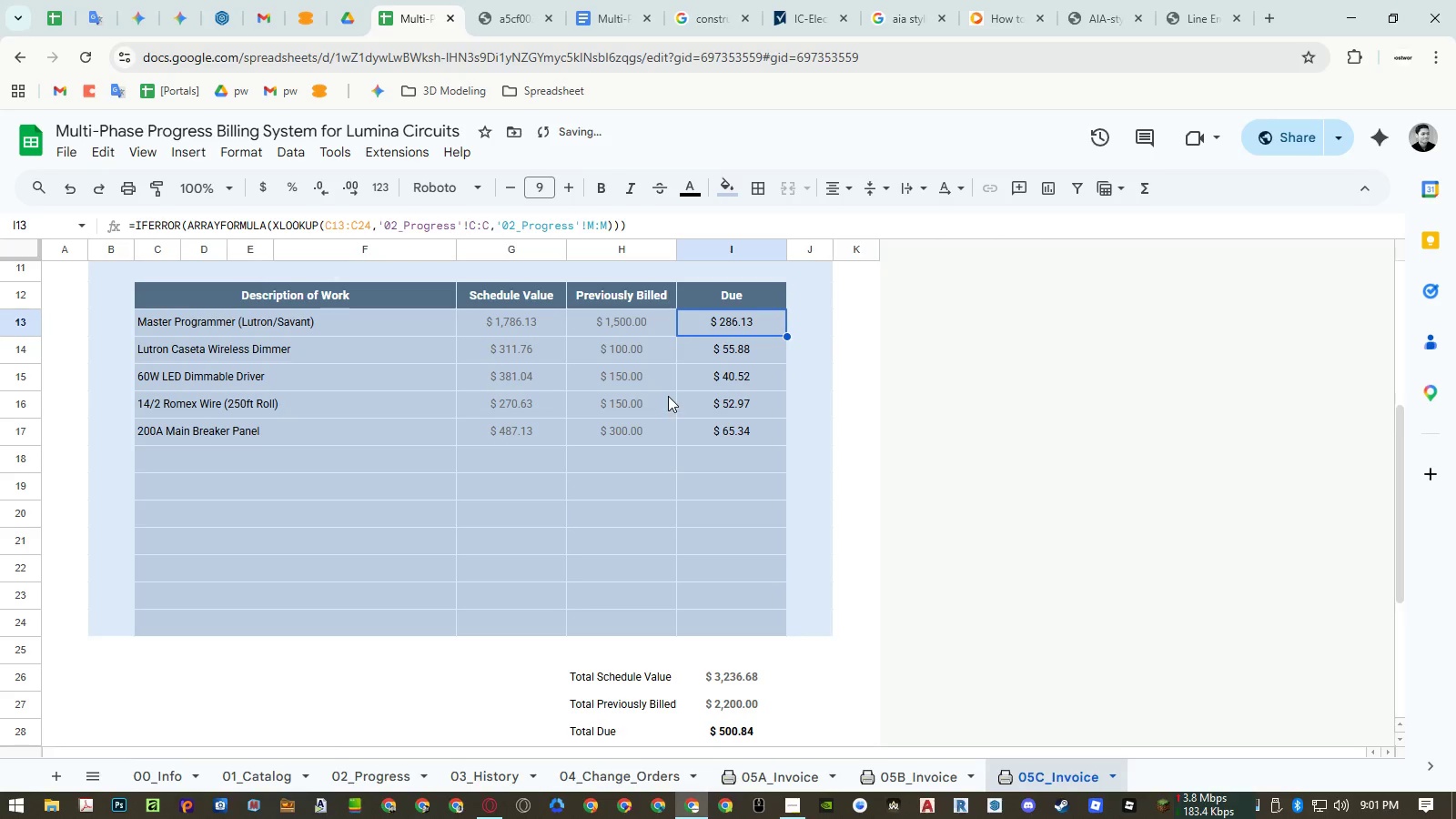 
mouse_move([530, 41])
 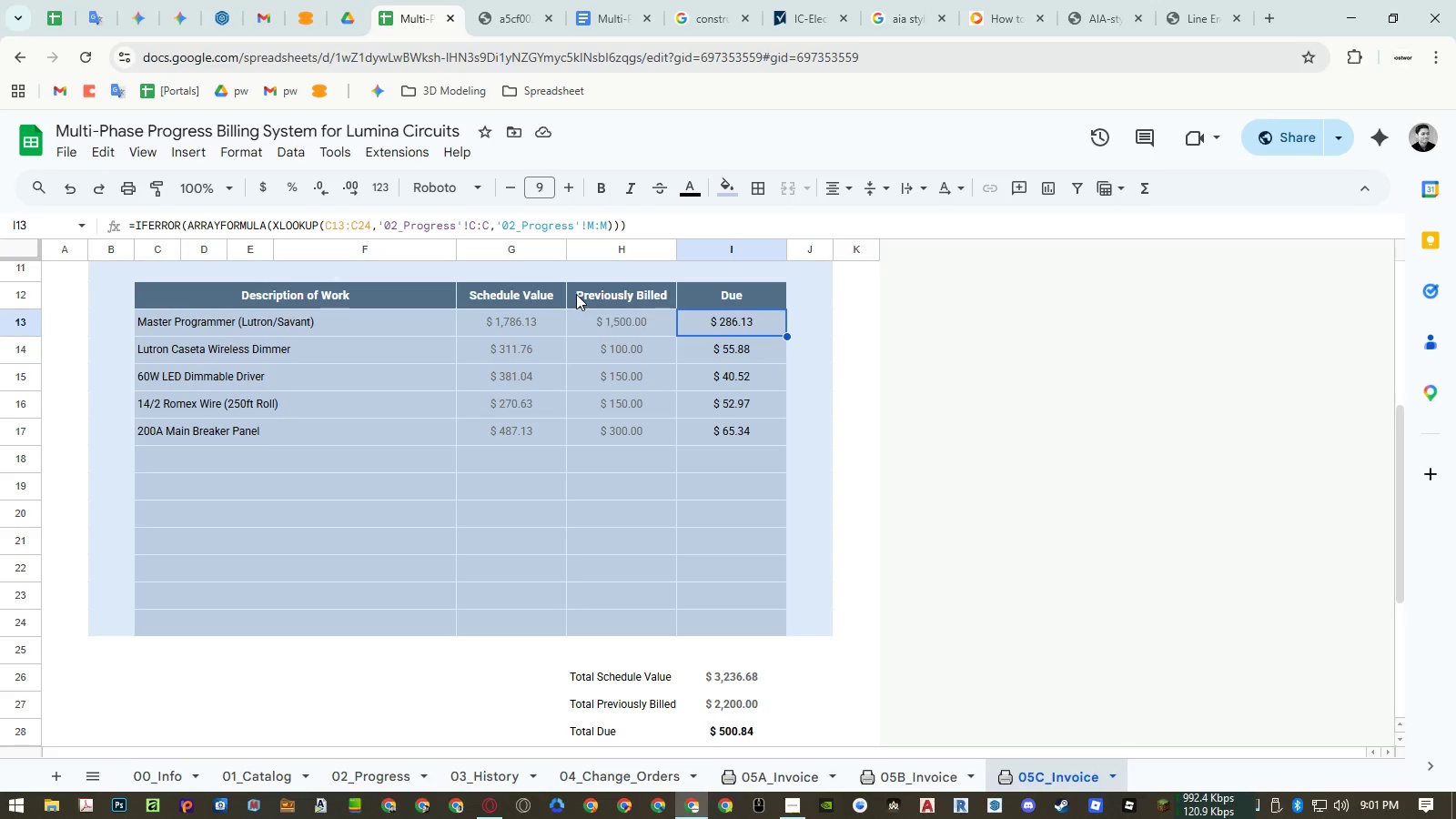 
key(Control+Z)
 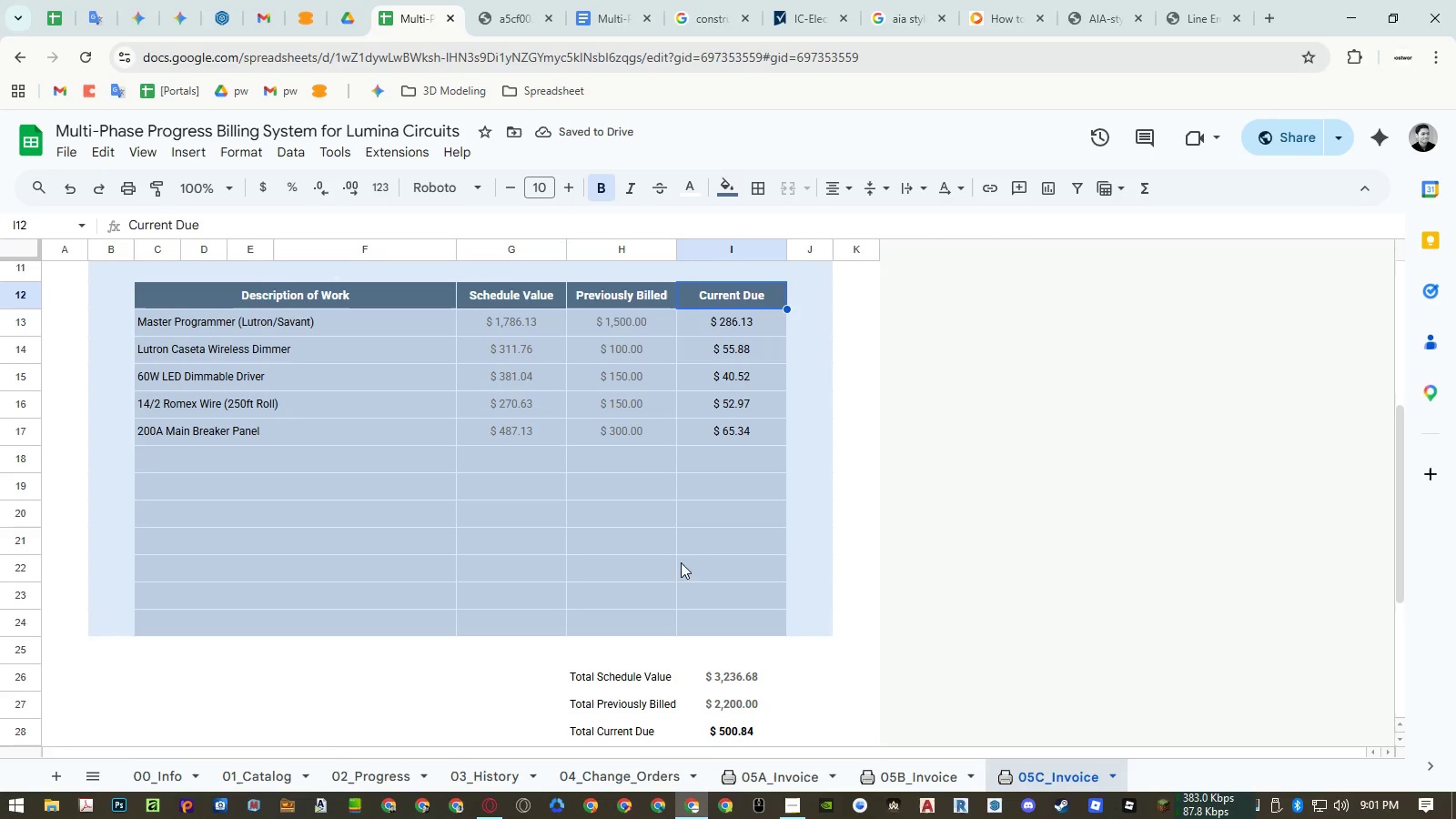 
left_click([610, 654])
 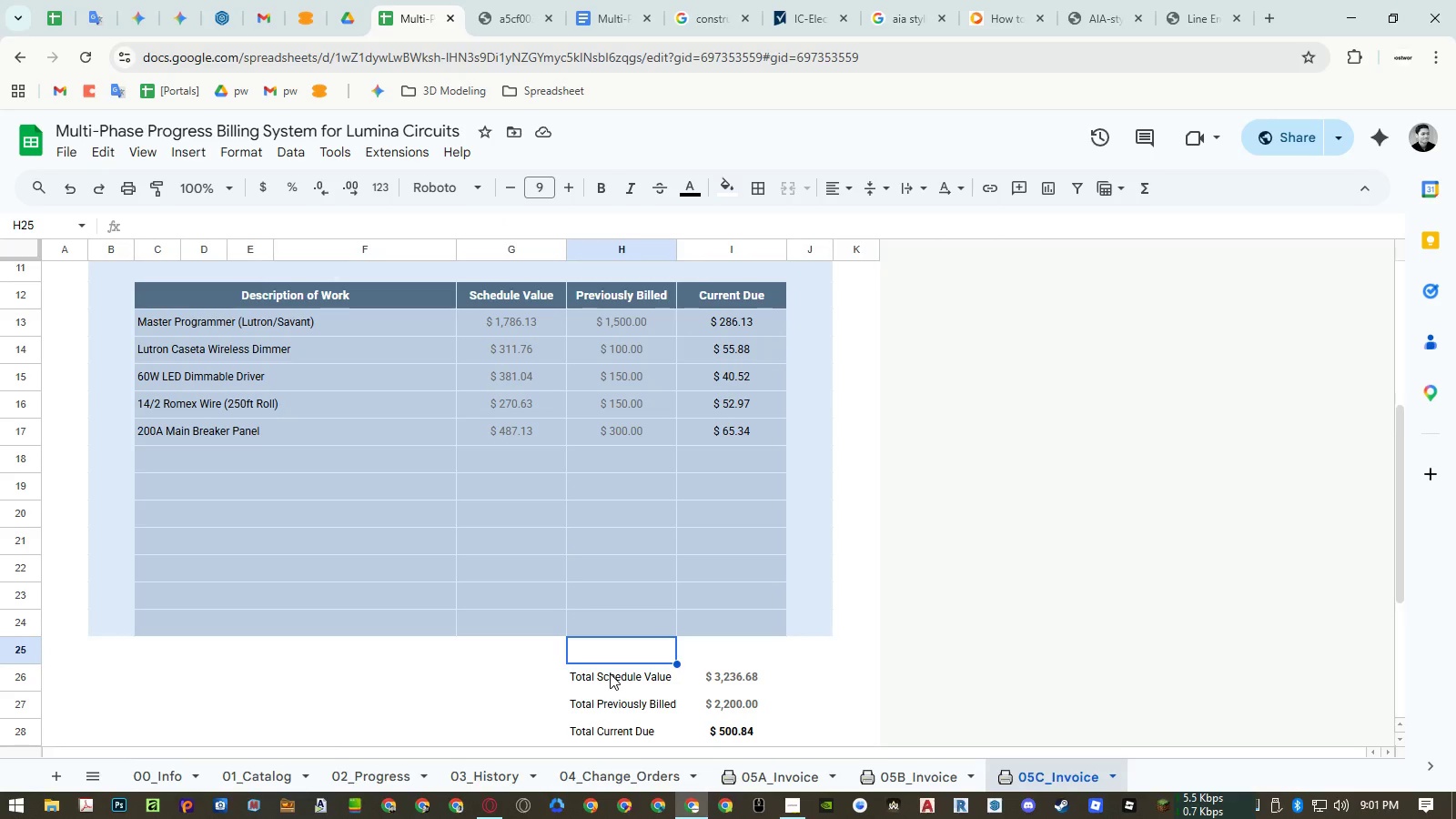 
left_click([498, 9])
 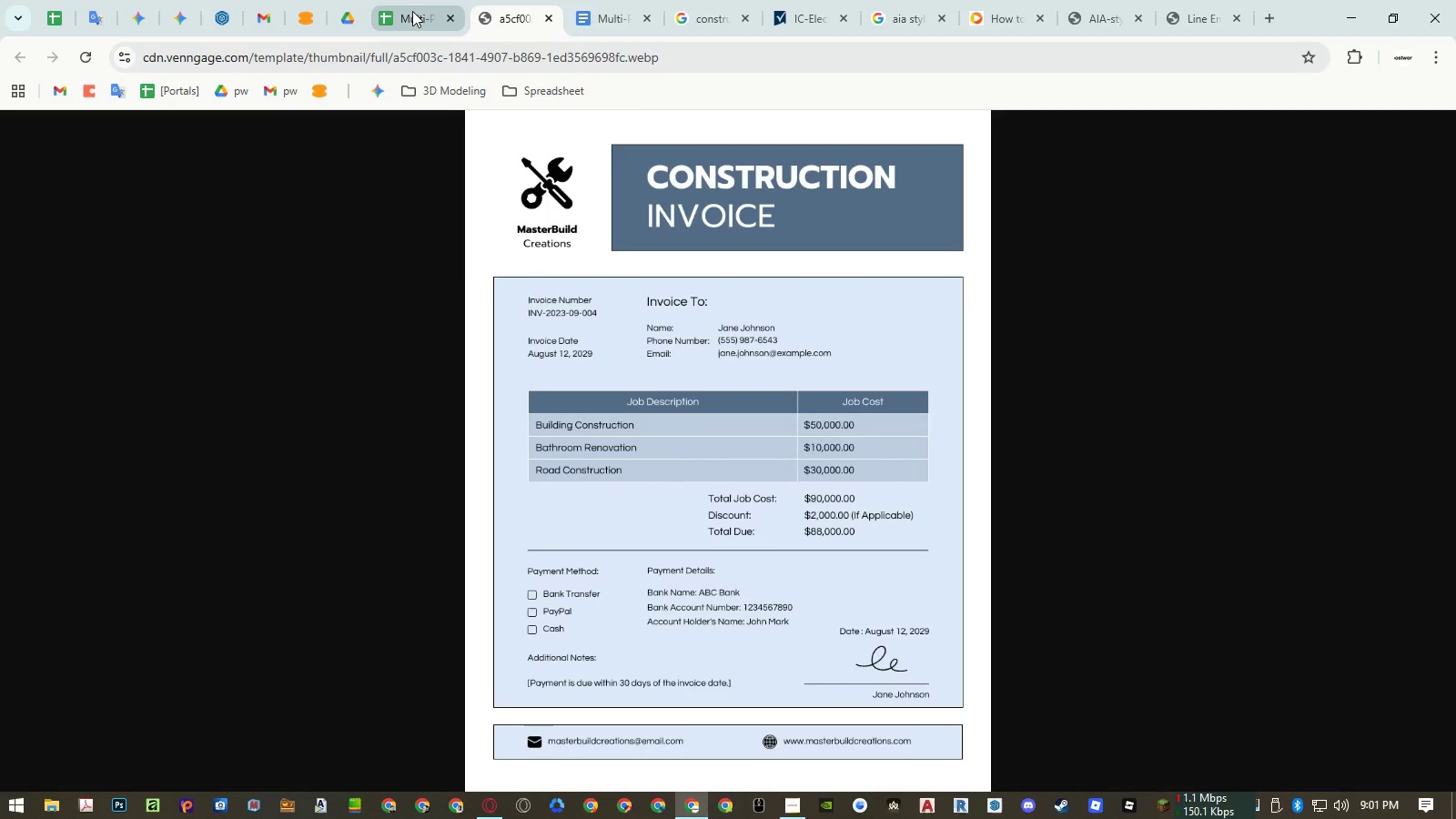 
left_click([412, 11])
 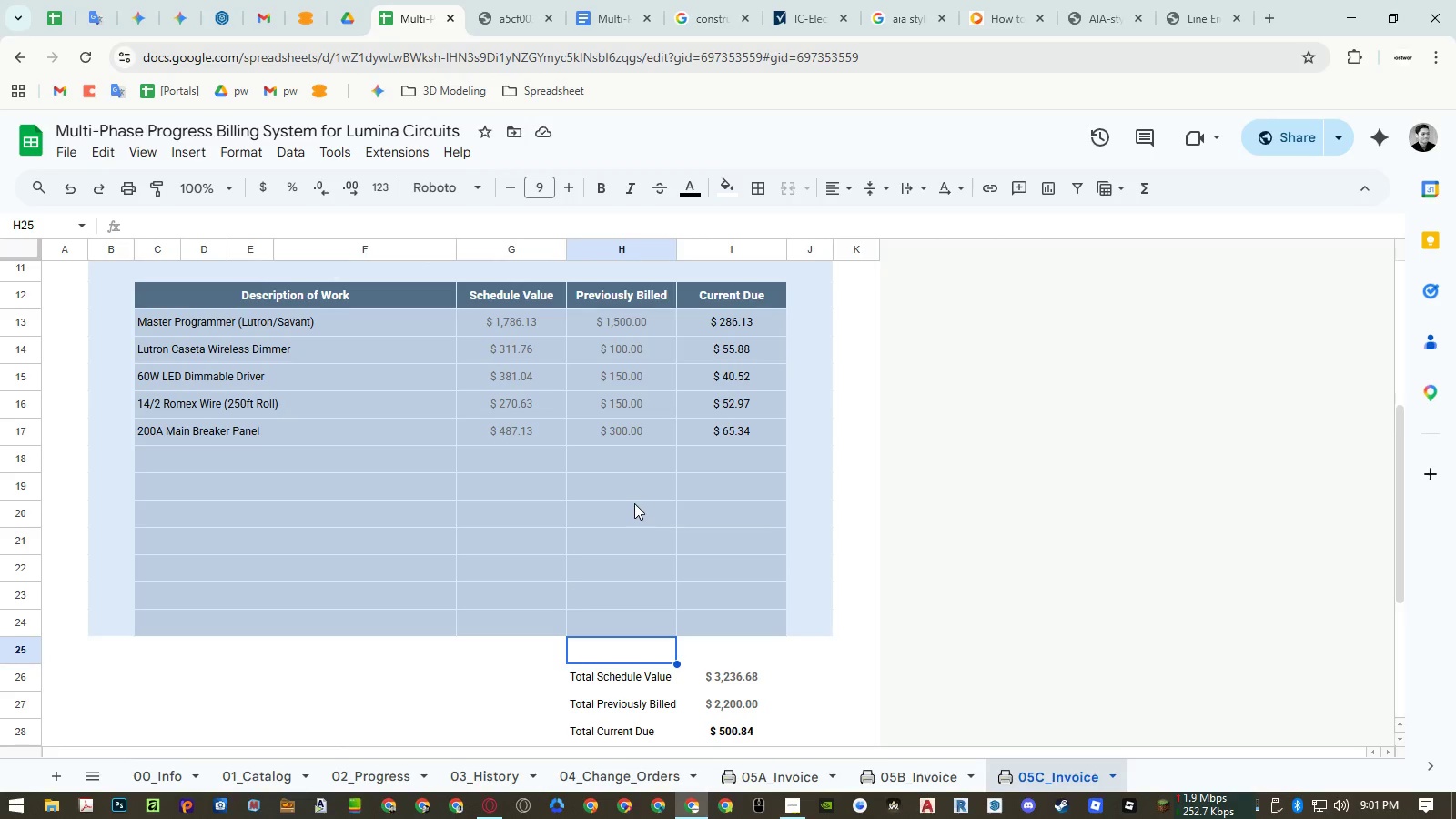 
scroll: coordinate [634, 503], scroll_direction: down, amount: 2.0
 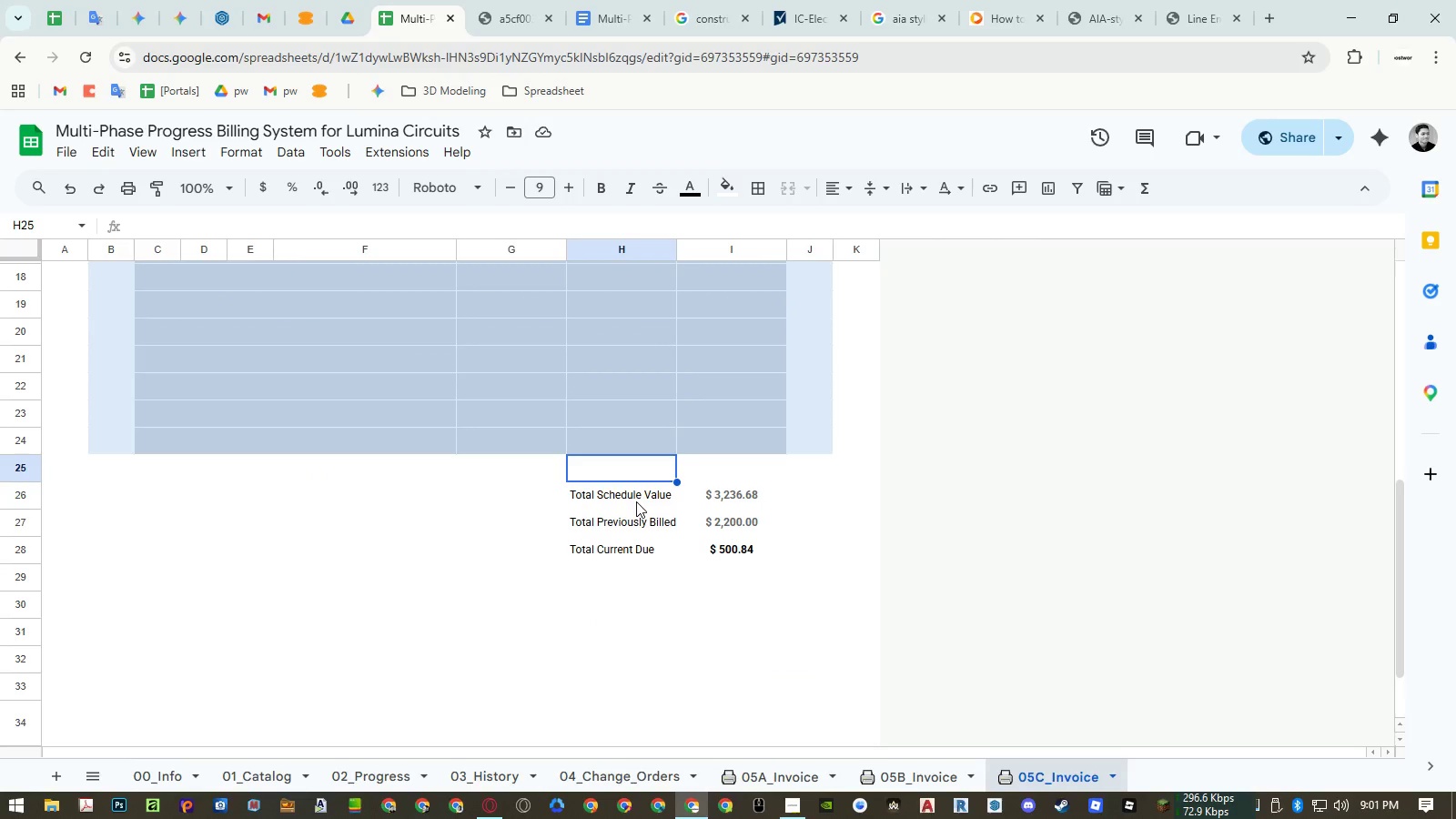 
left_click([636, 501])
 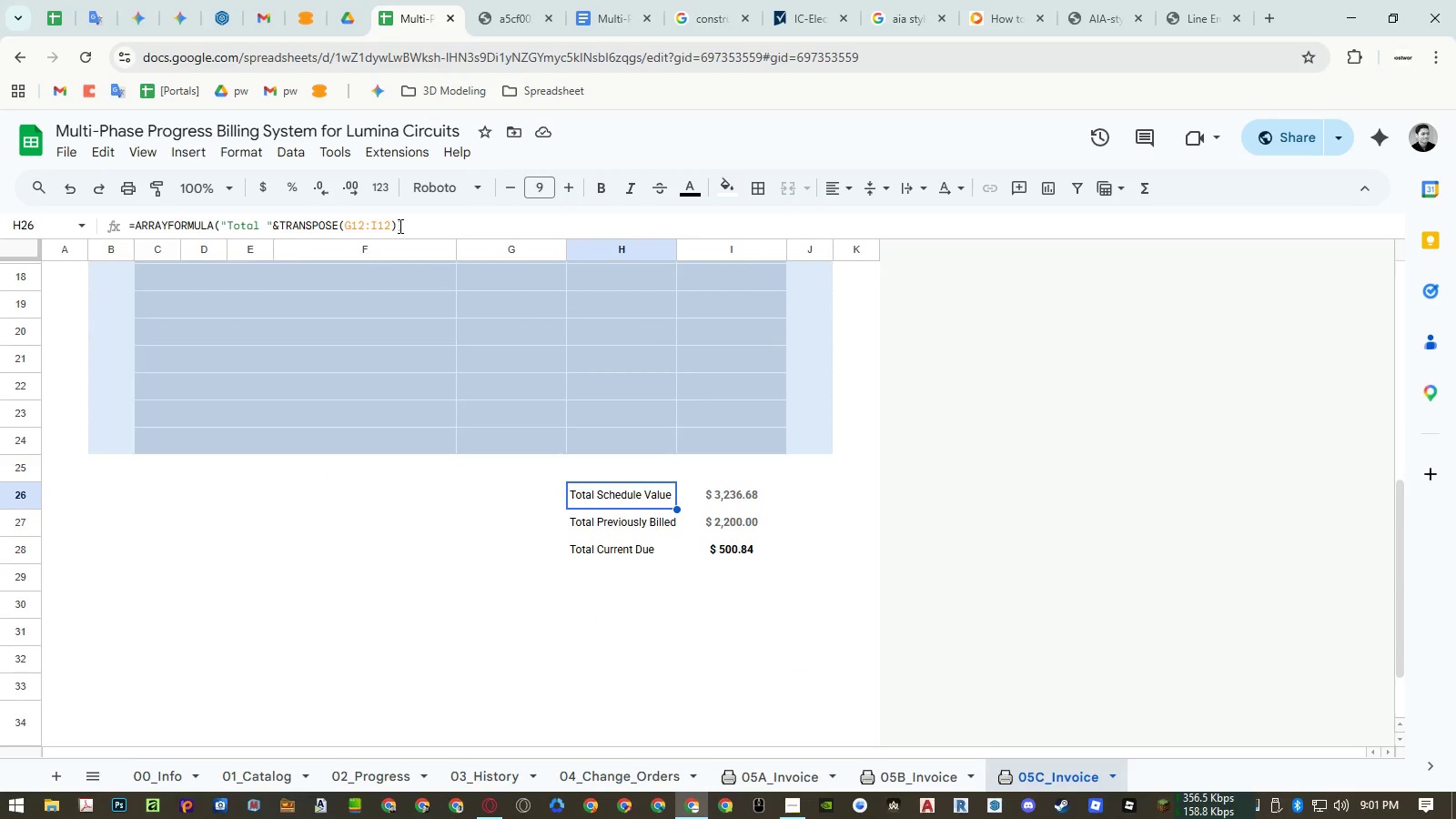 
left_click([396, 226])
 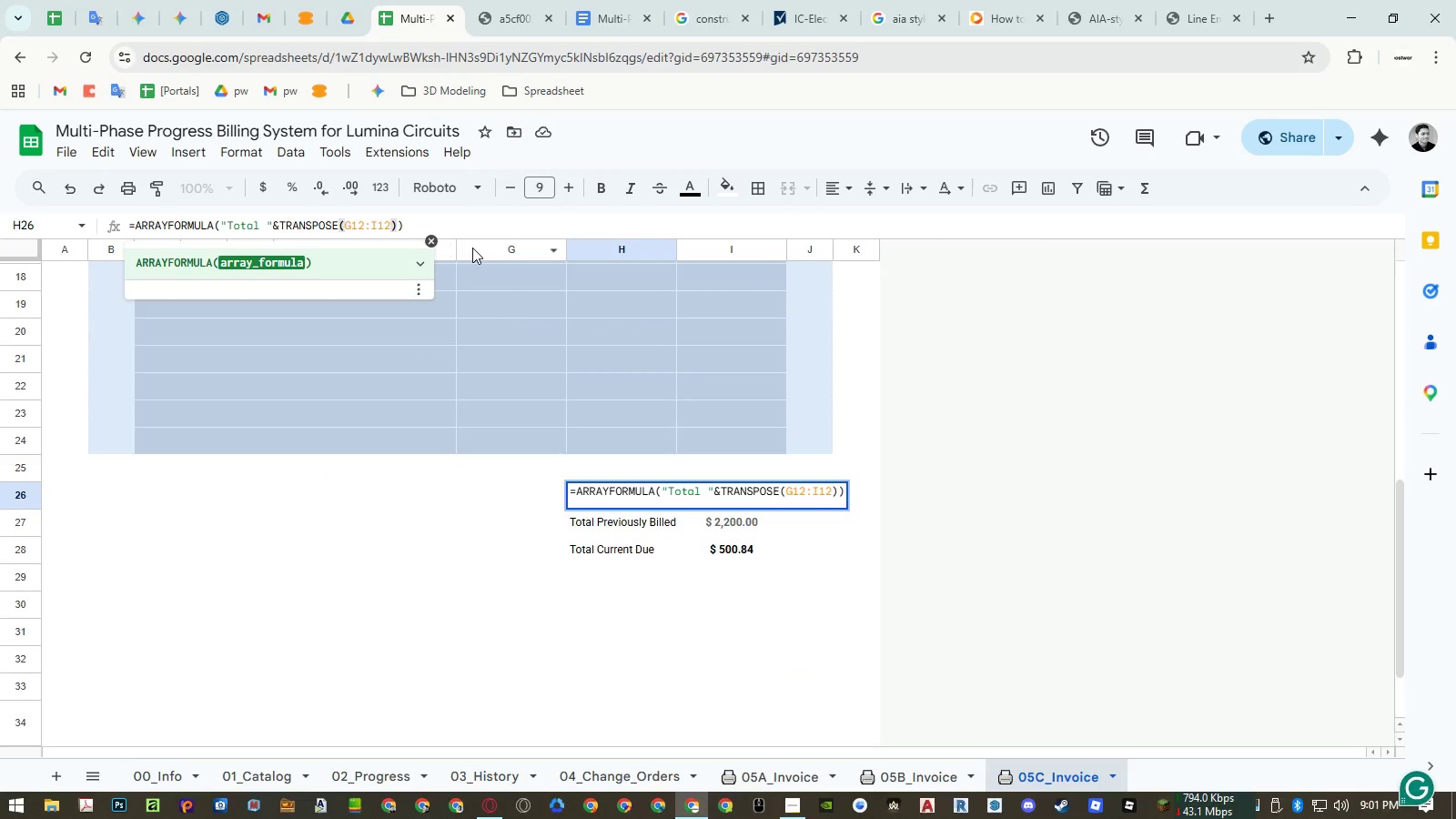 
hold_key(key=ShiftLeft, duration=1.5)
 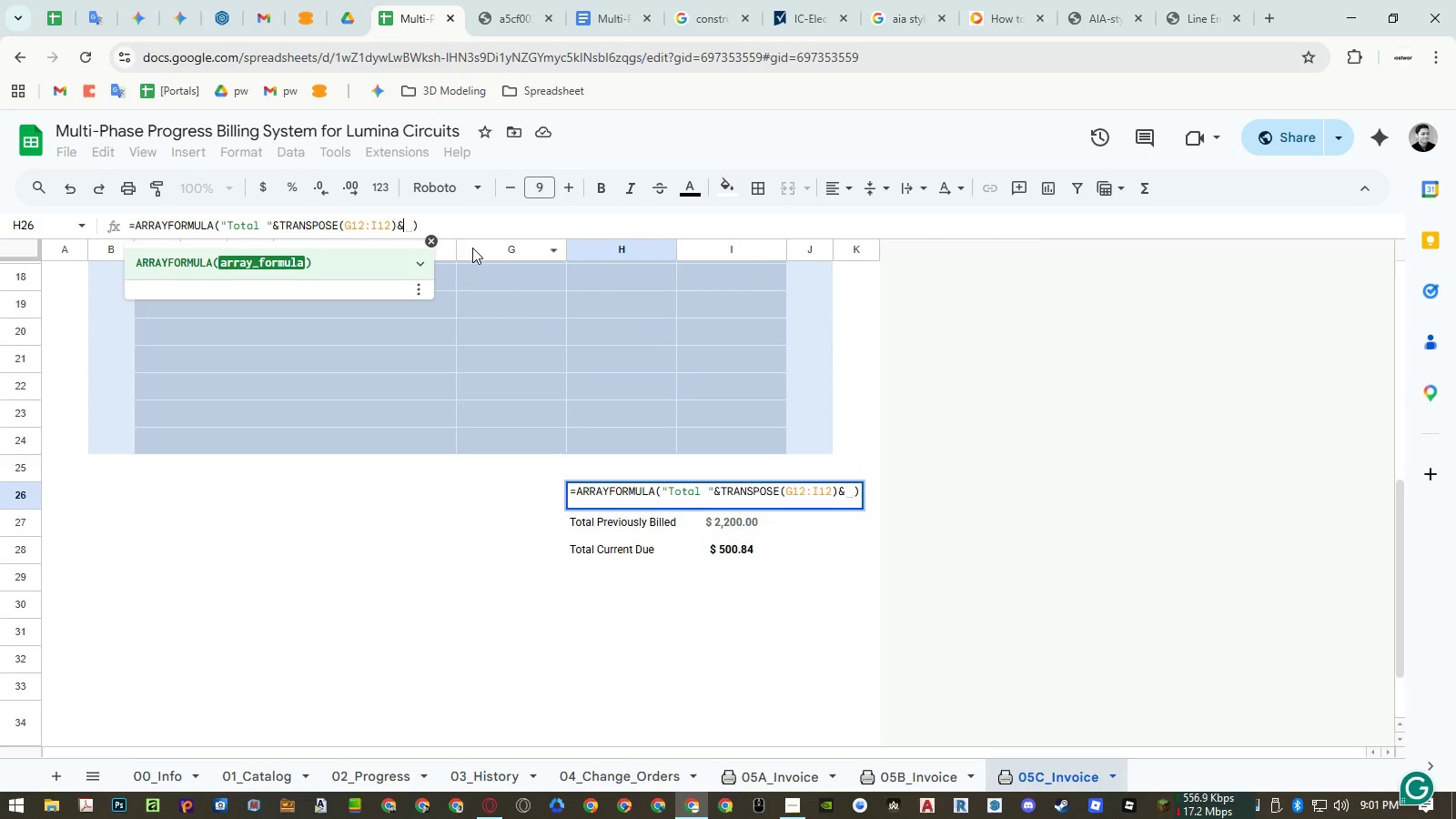 
key(Shift+7)
 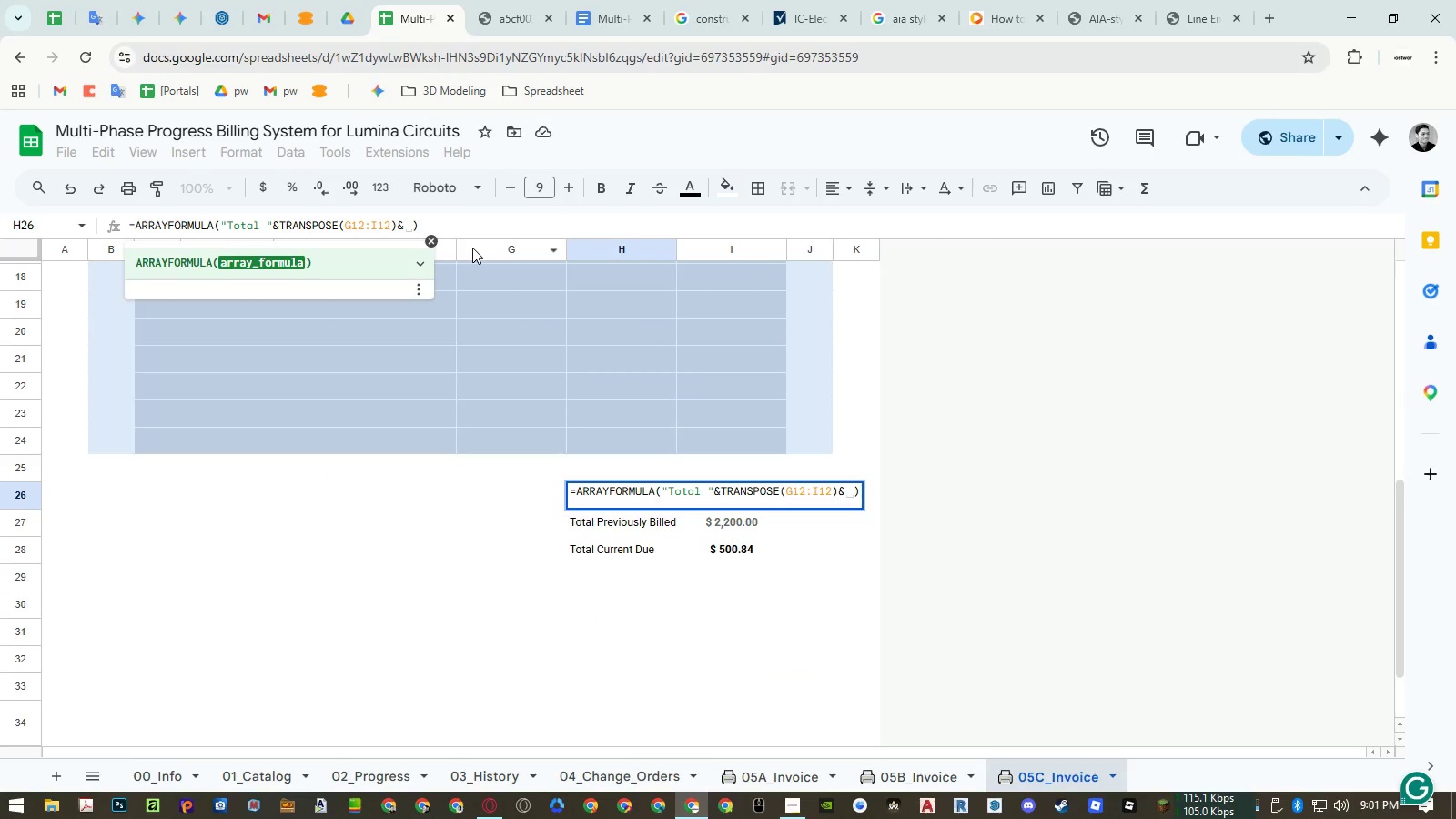 
key(Shift+Quote)
 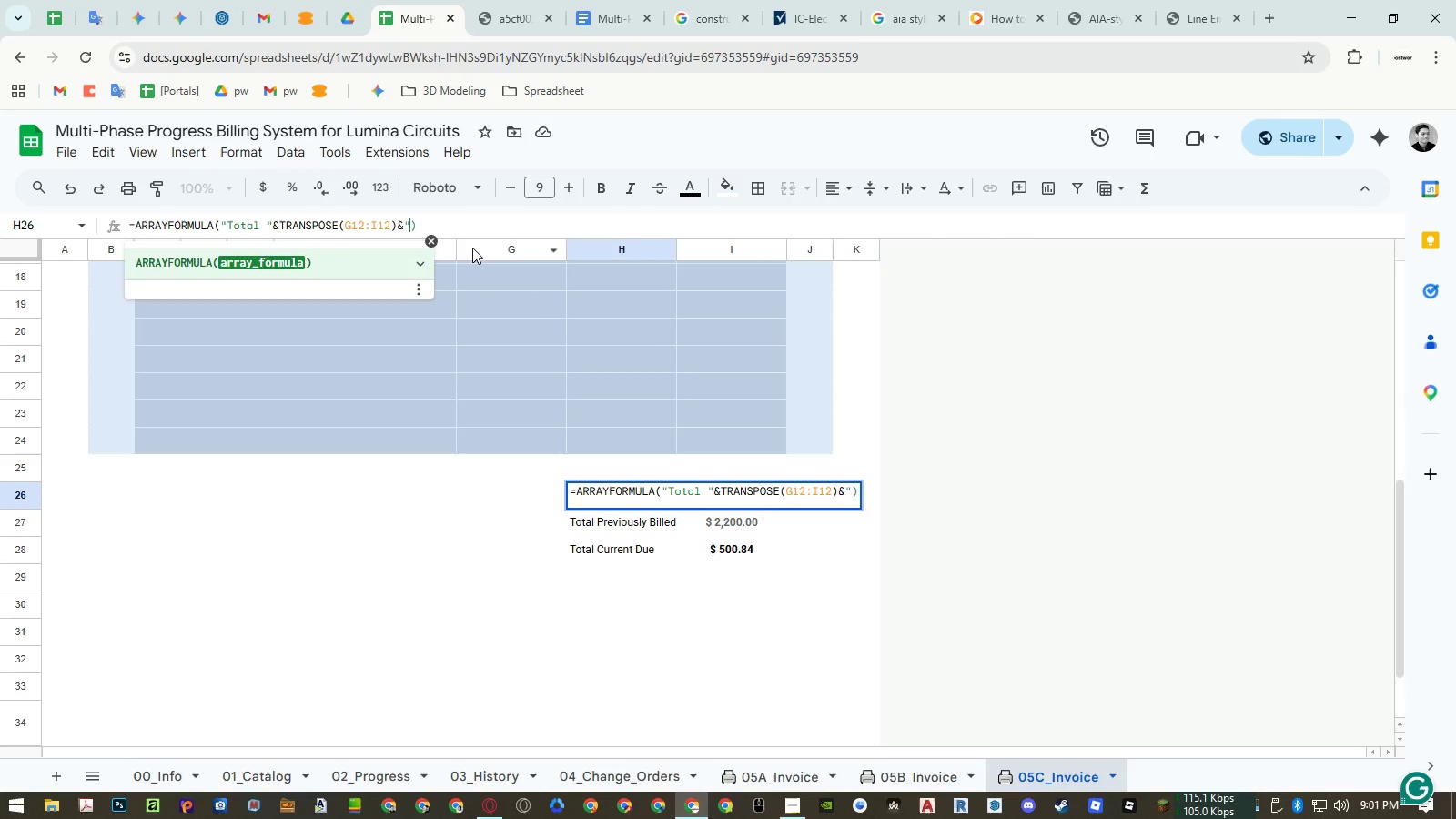 
key(Shift+Semicolon)
 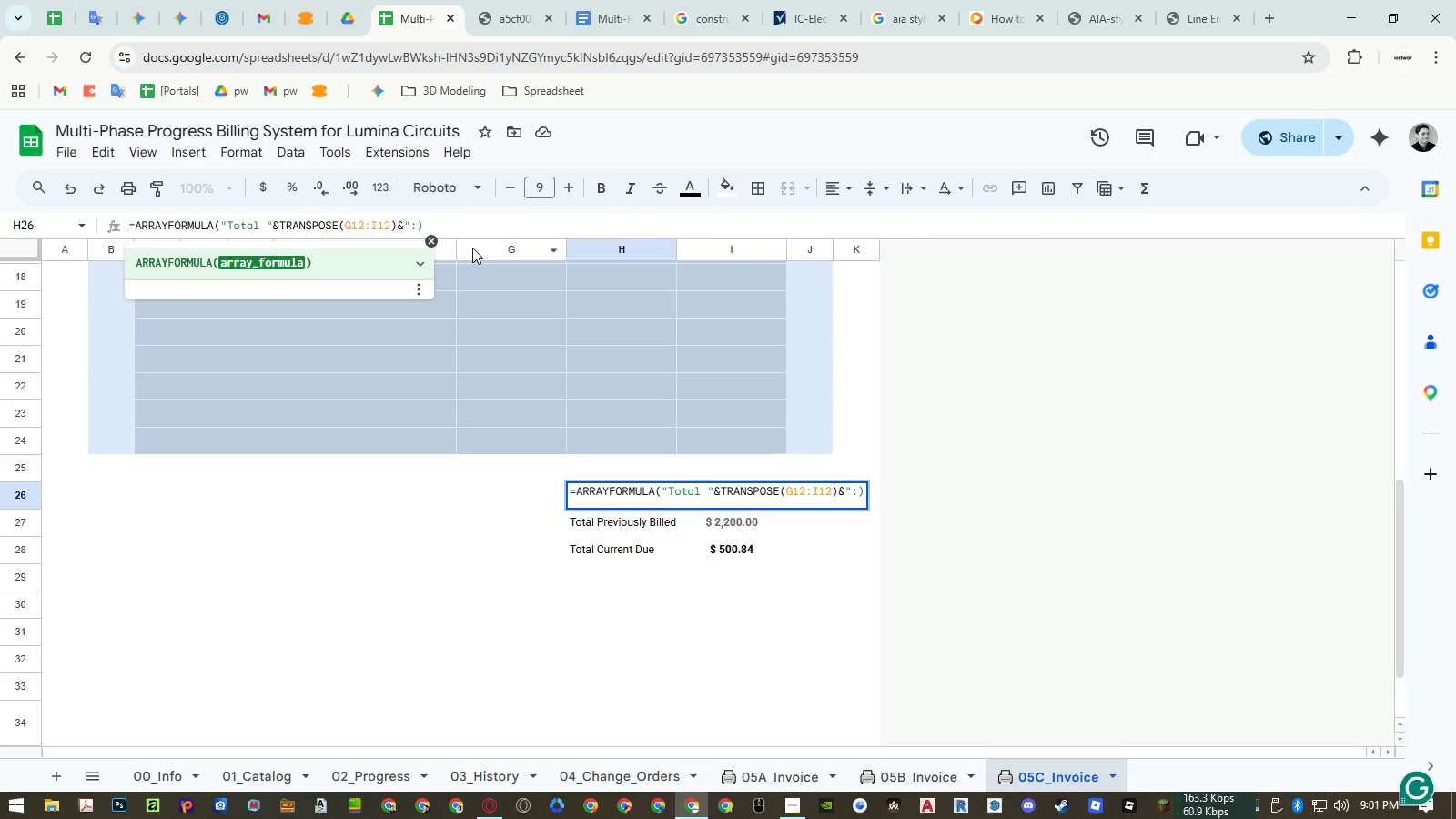 
key(Shift+Quote)
 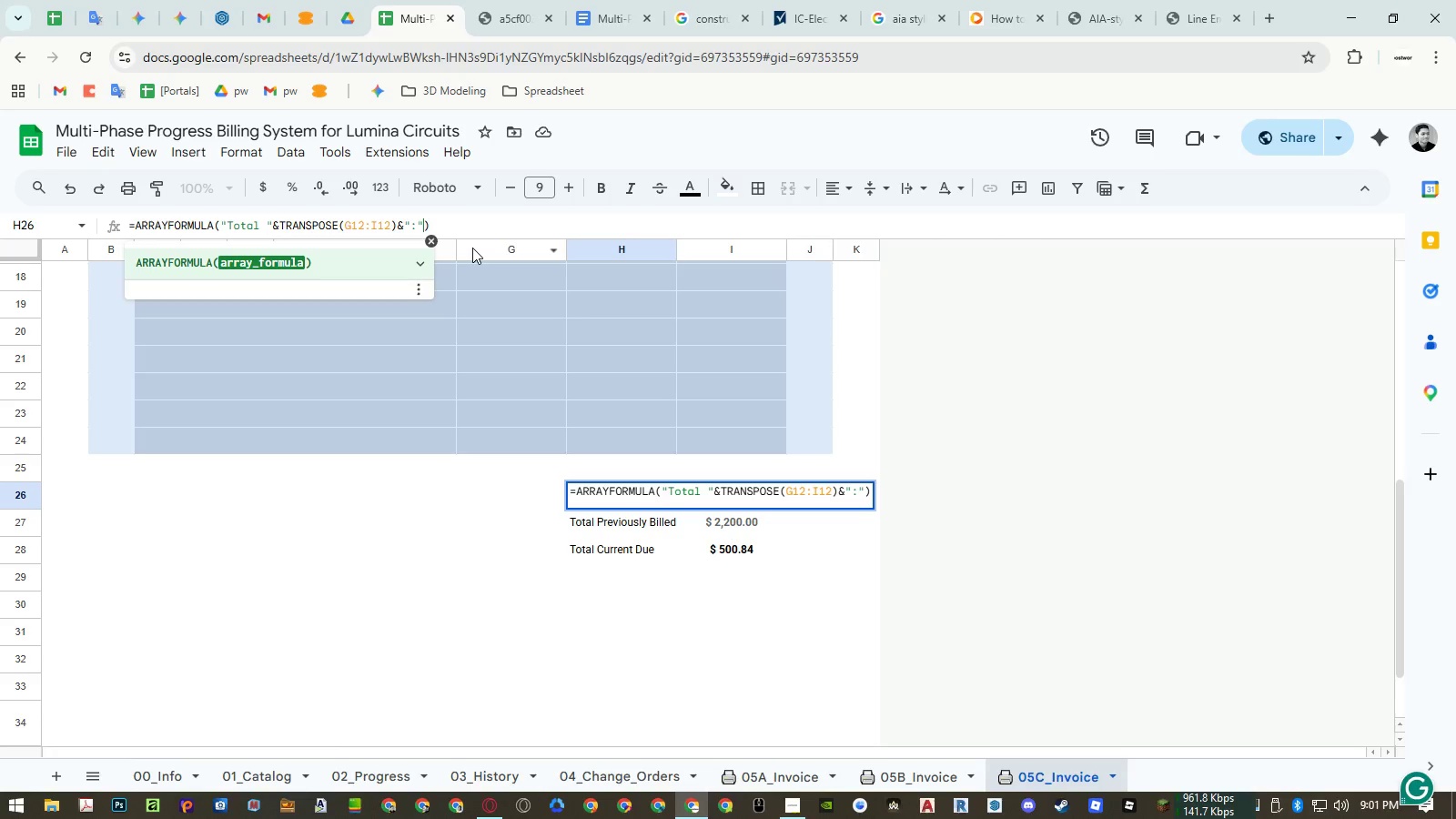 
key(Enter)
 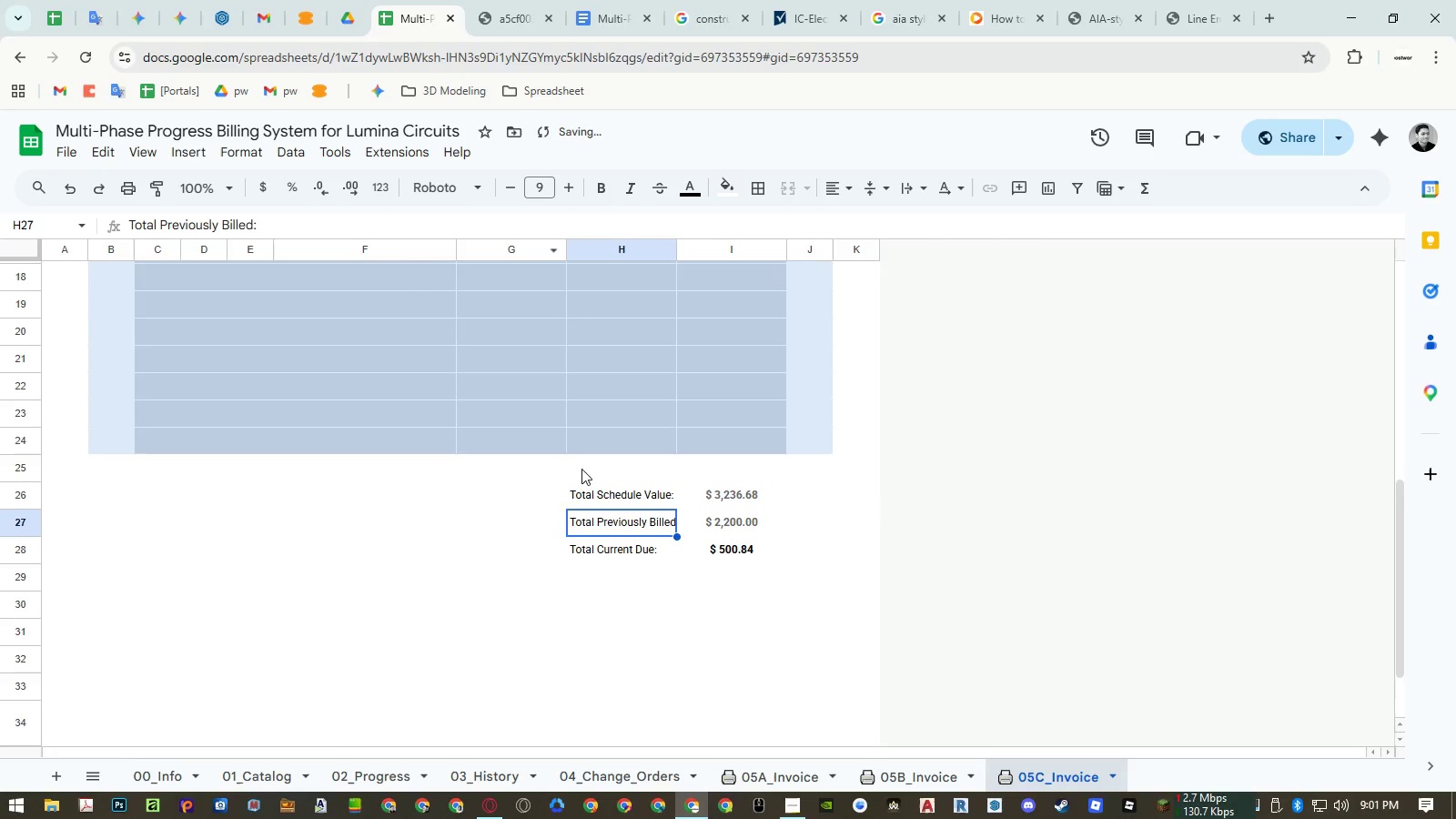 
left_click([597, 487])
 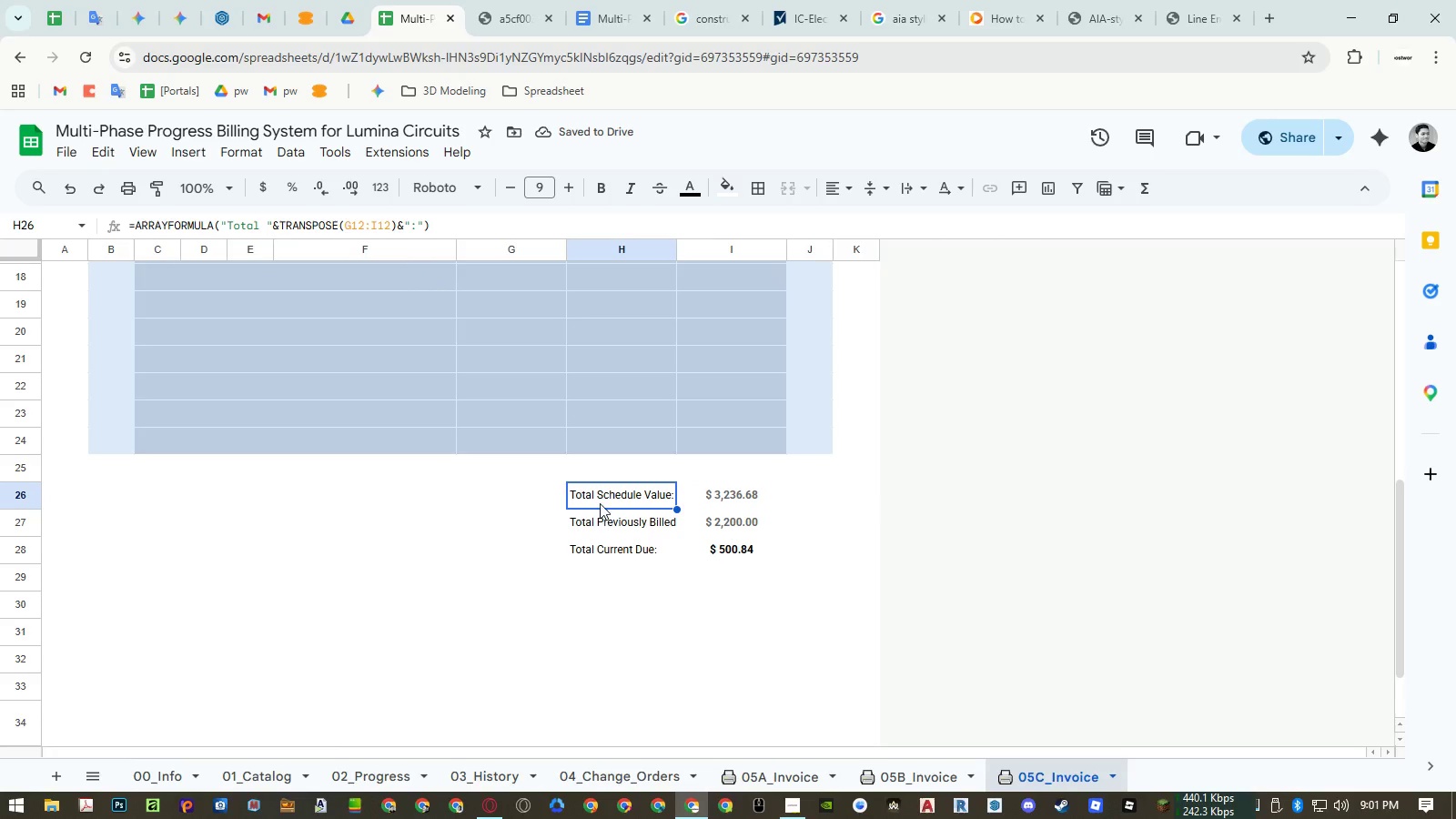 
double_click([602, 493])
 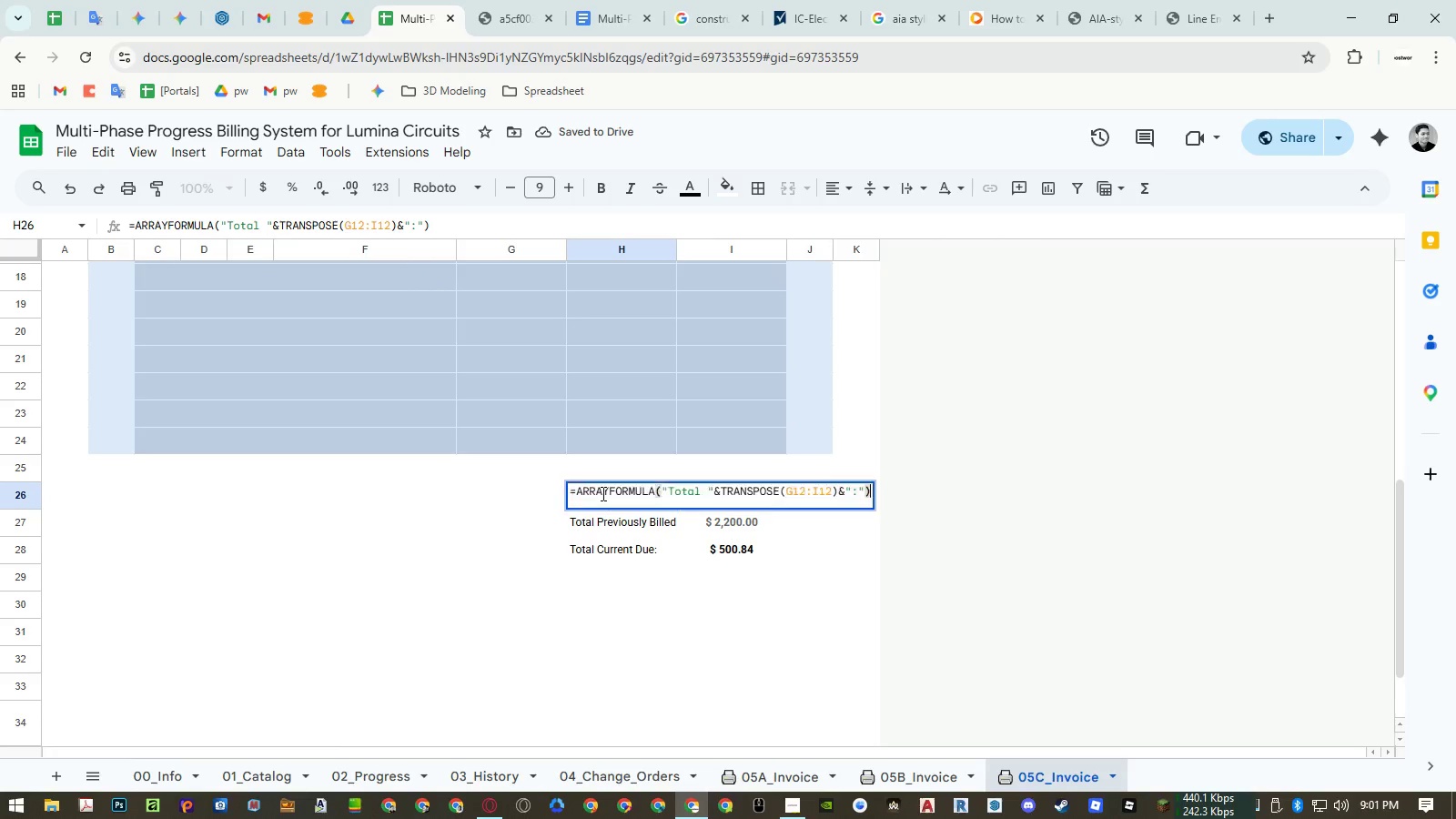 
triple_click([602, 493])
 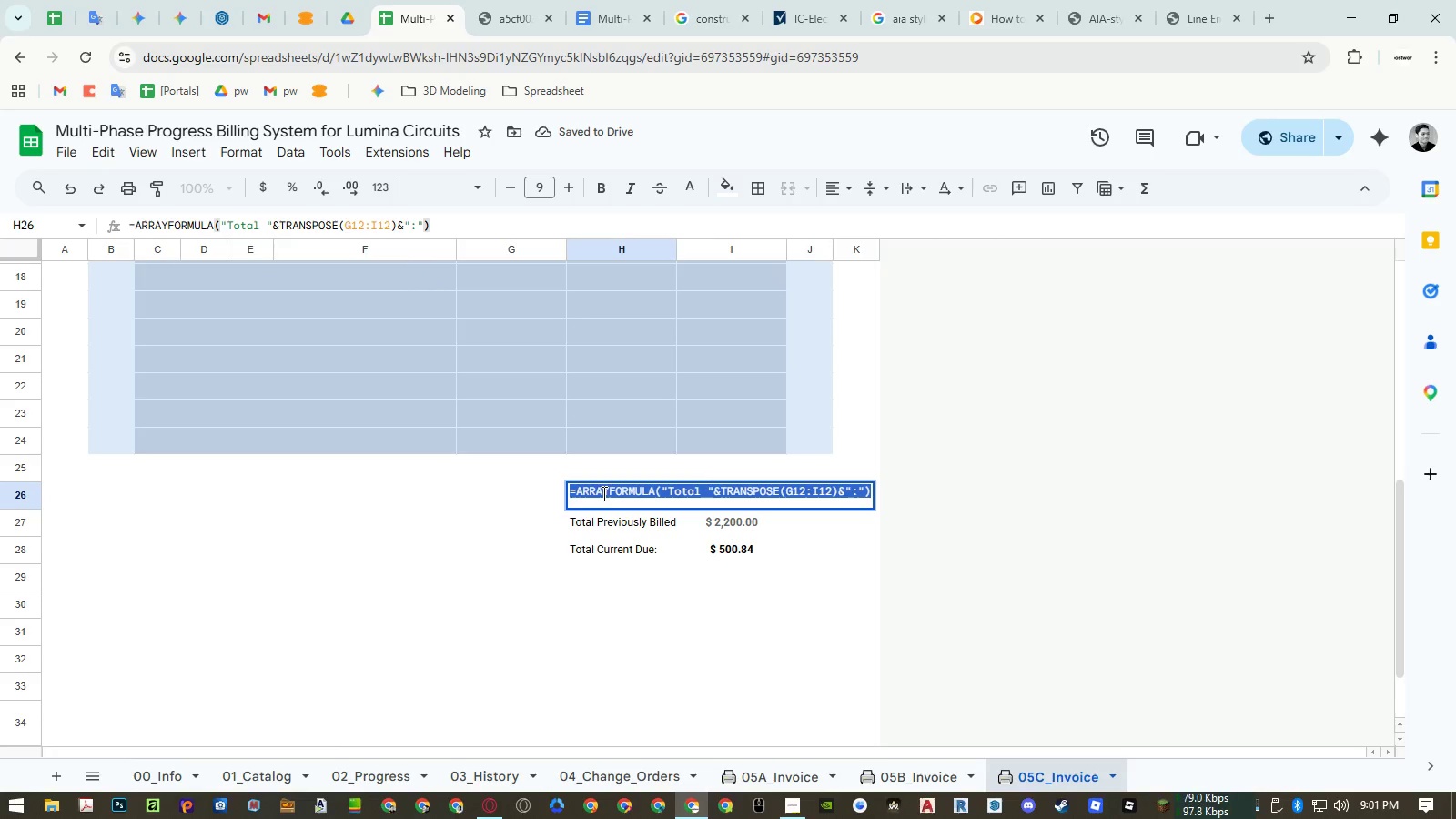 
key(Control+ControlLeft)
 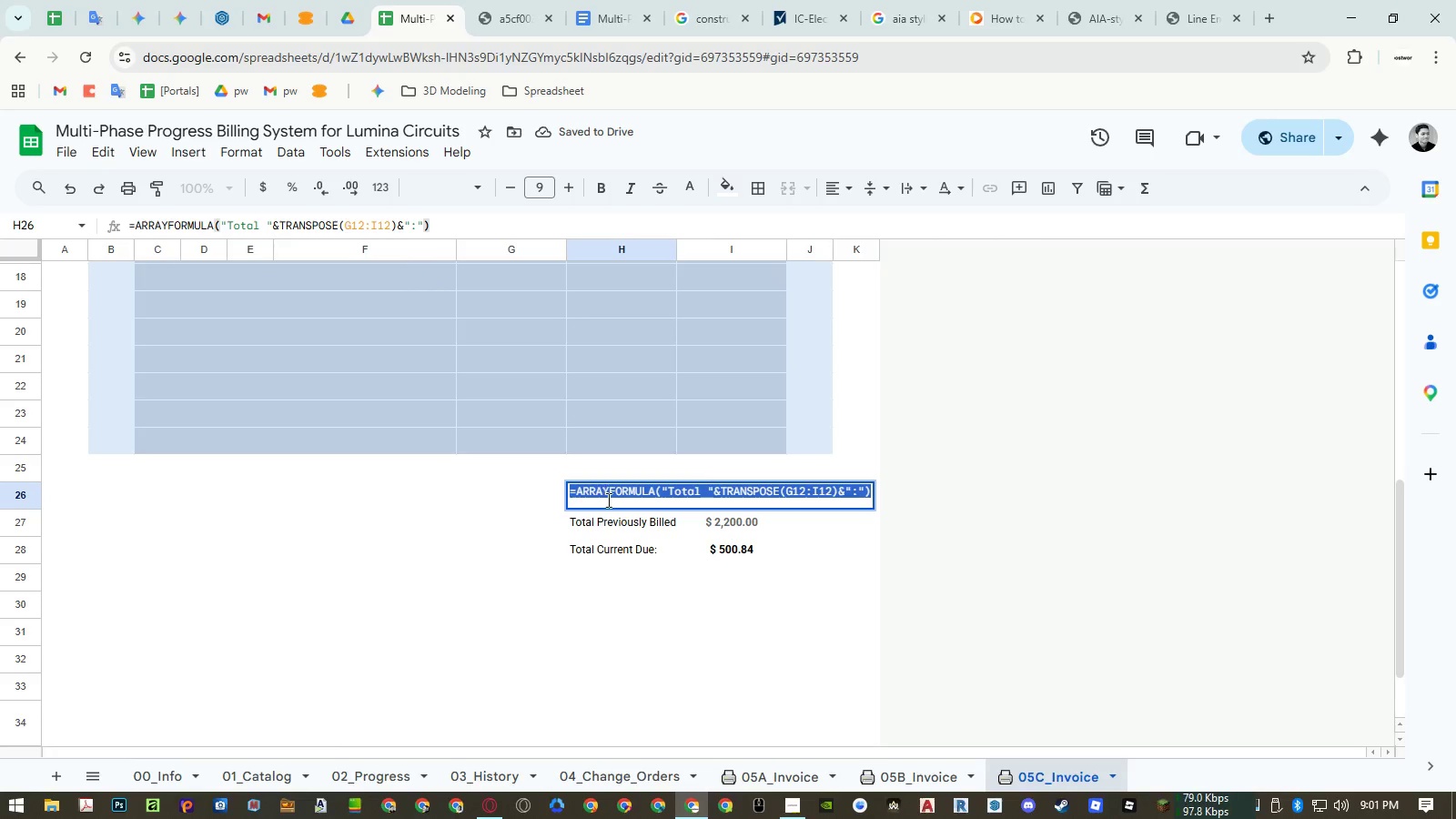 
key(Control+C)
 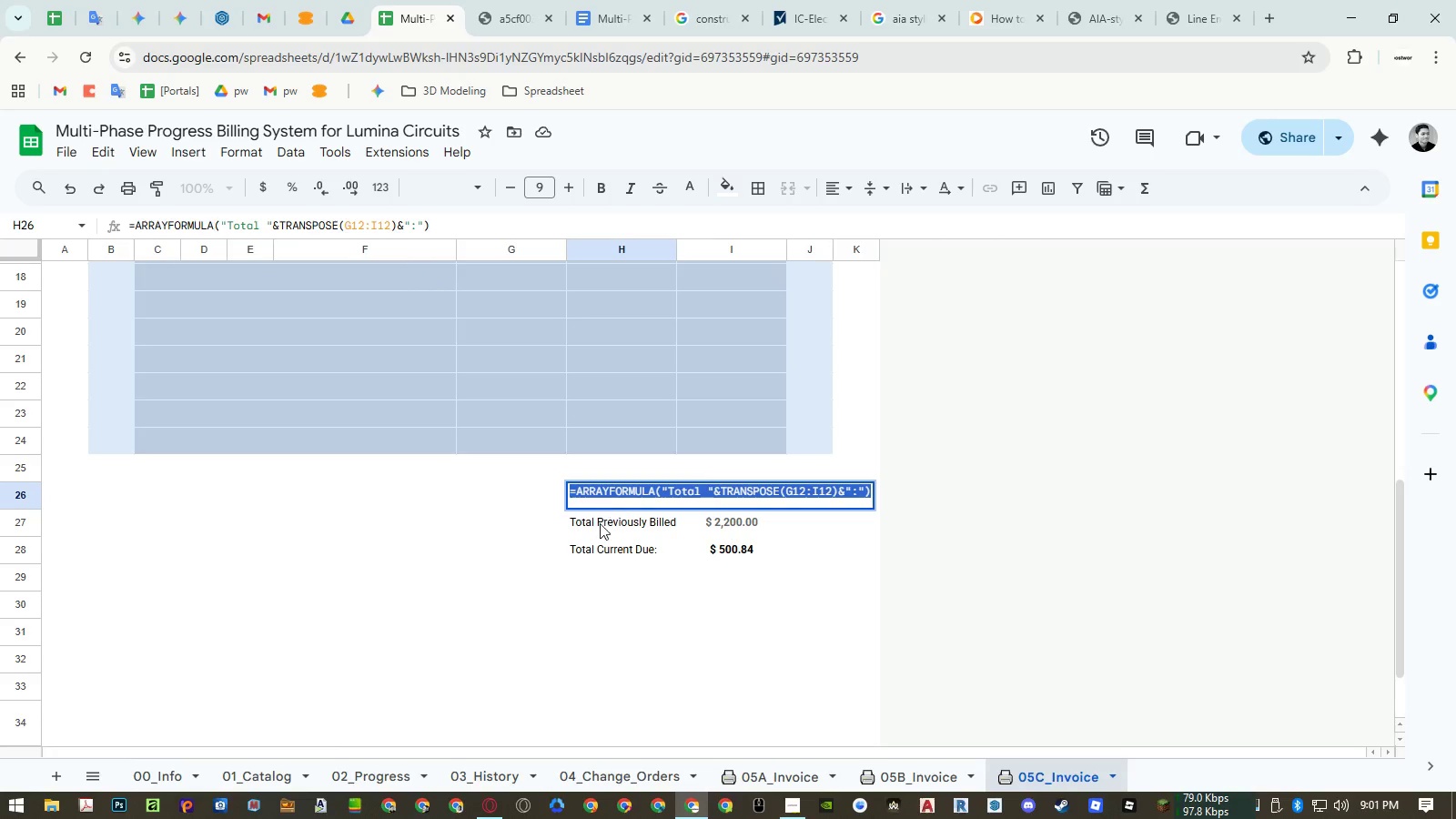 
key(Escape)
 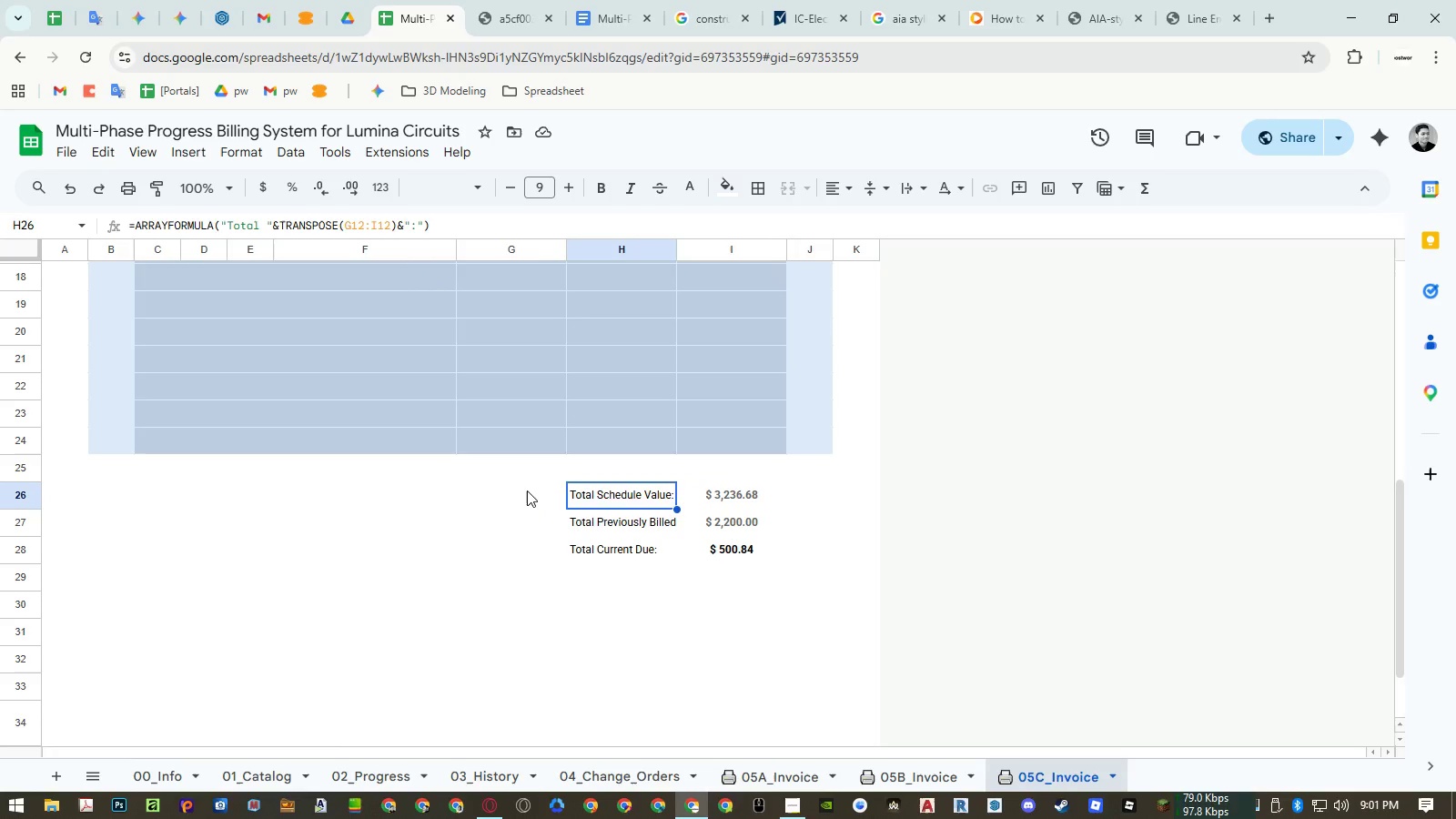 
left_click([527, 490])
 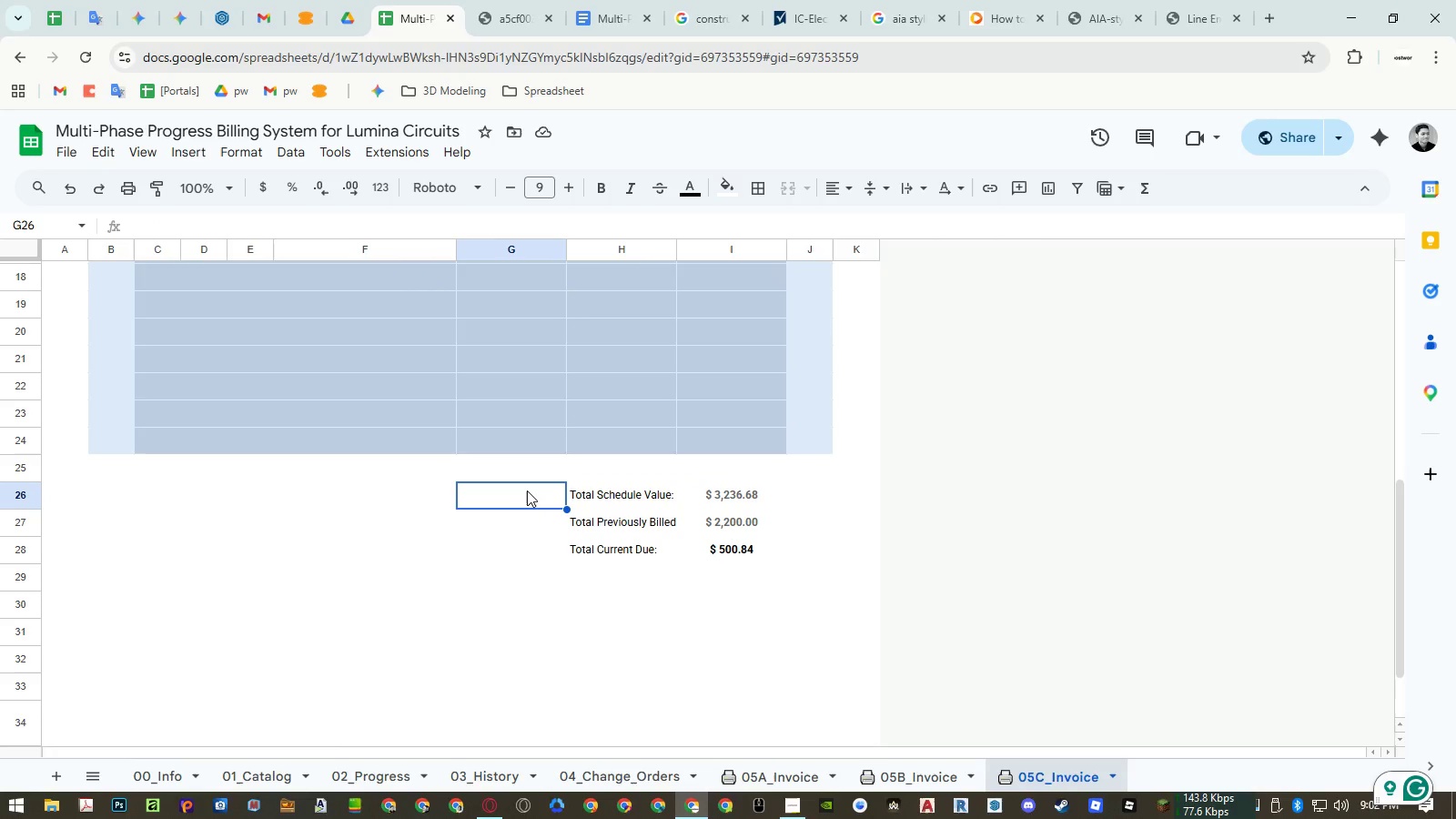 
double_click([527, 490])
 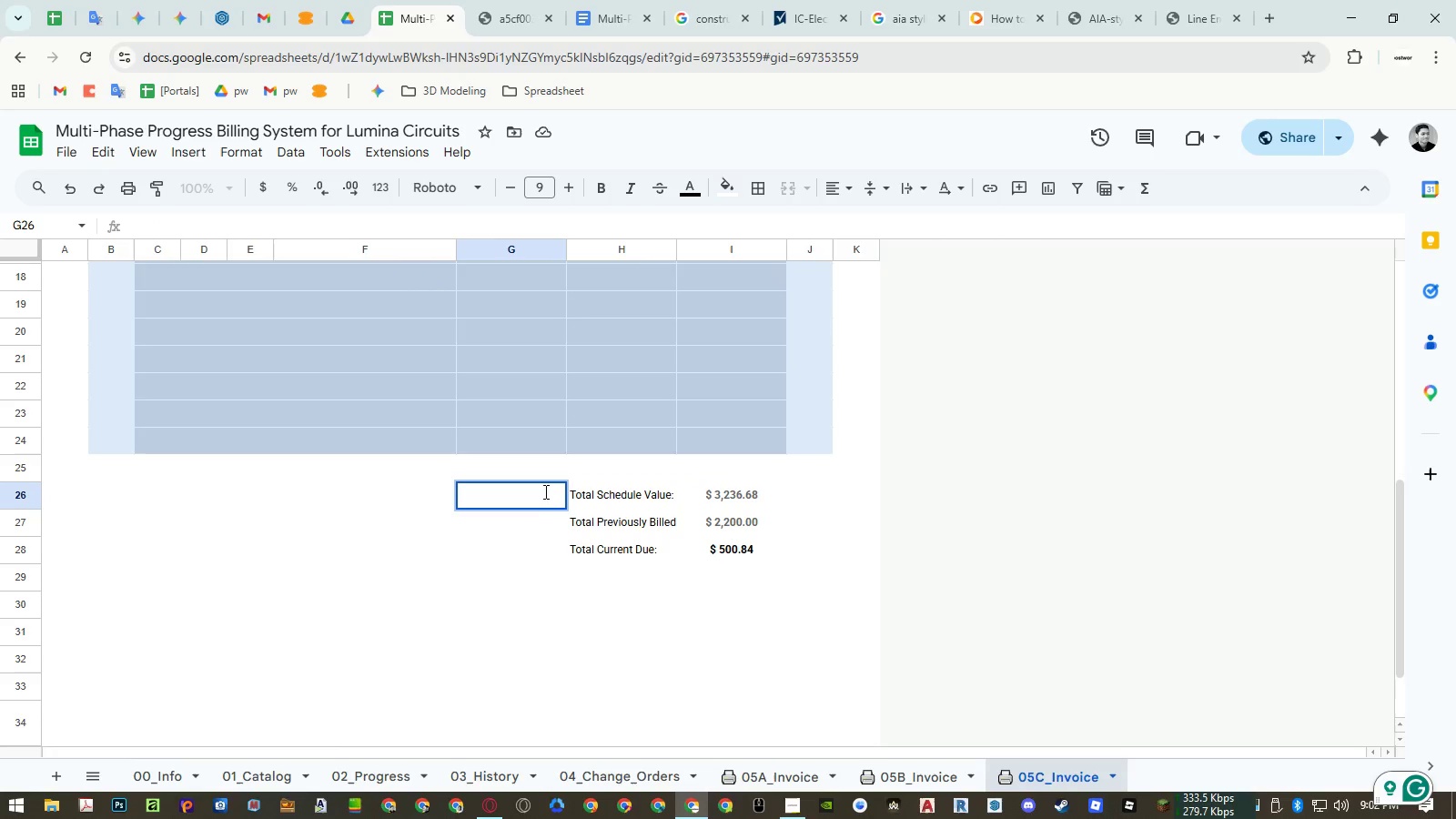 
key(Control+ControlLeft)
 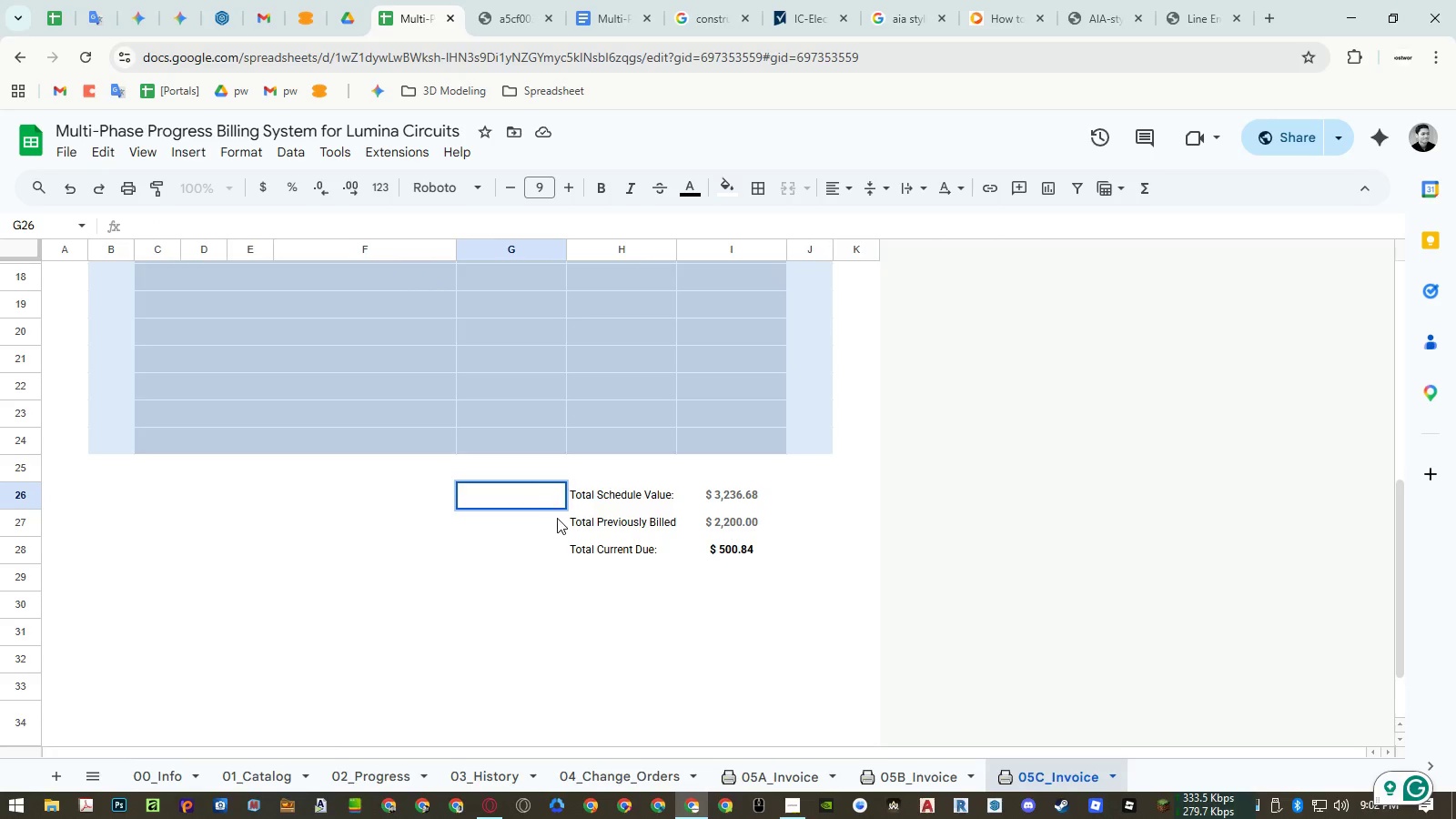 
key(Control+V)
 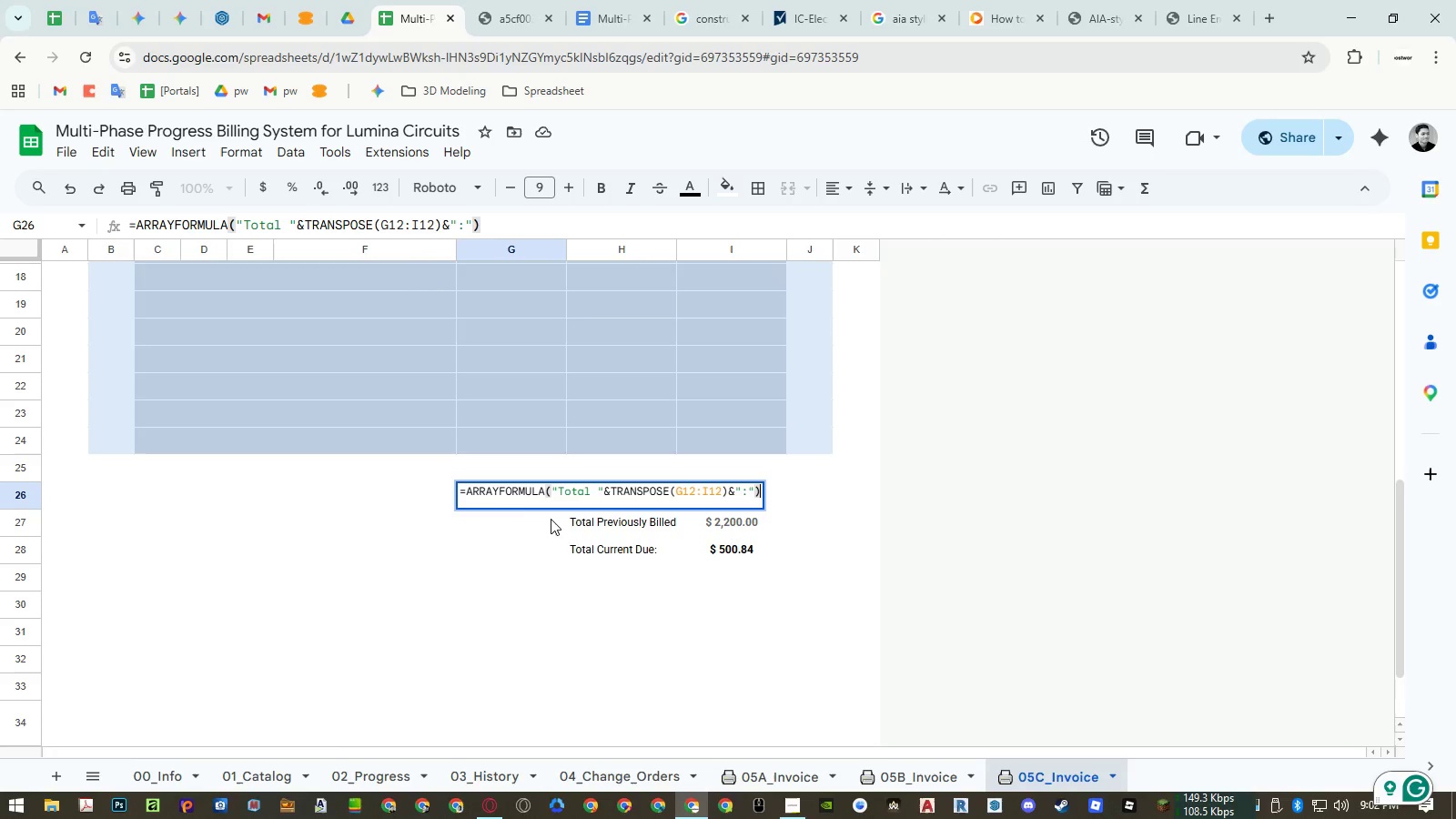 
key(Enter)
 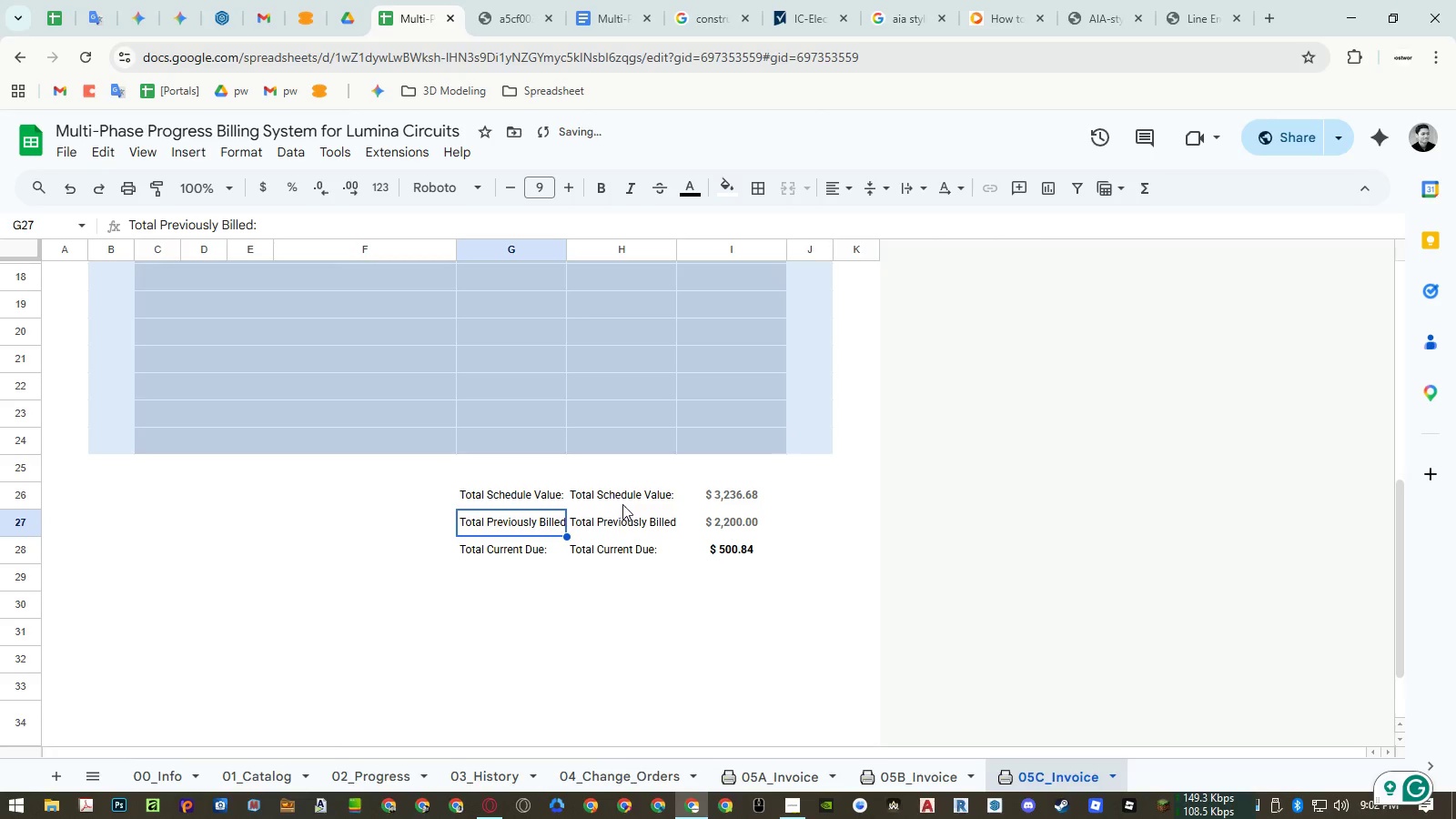 
left_click_drag(start_coordinate=[624, 501], to_coordinate=[625, 540])
 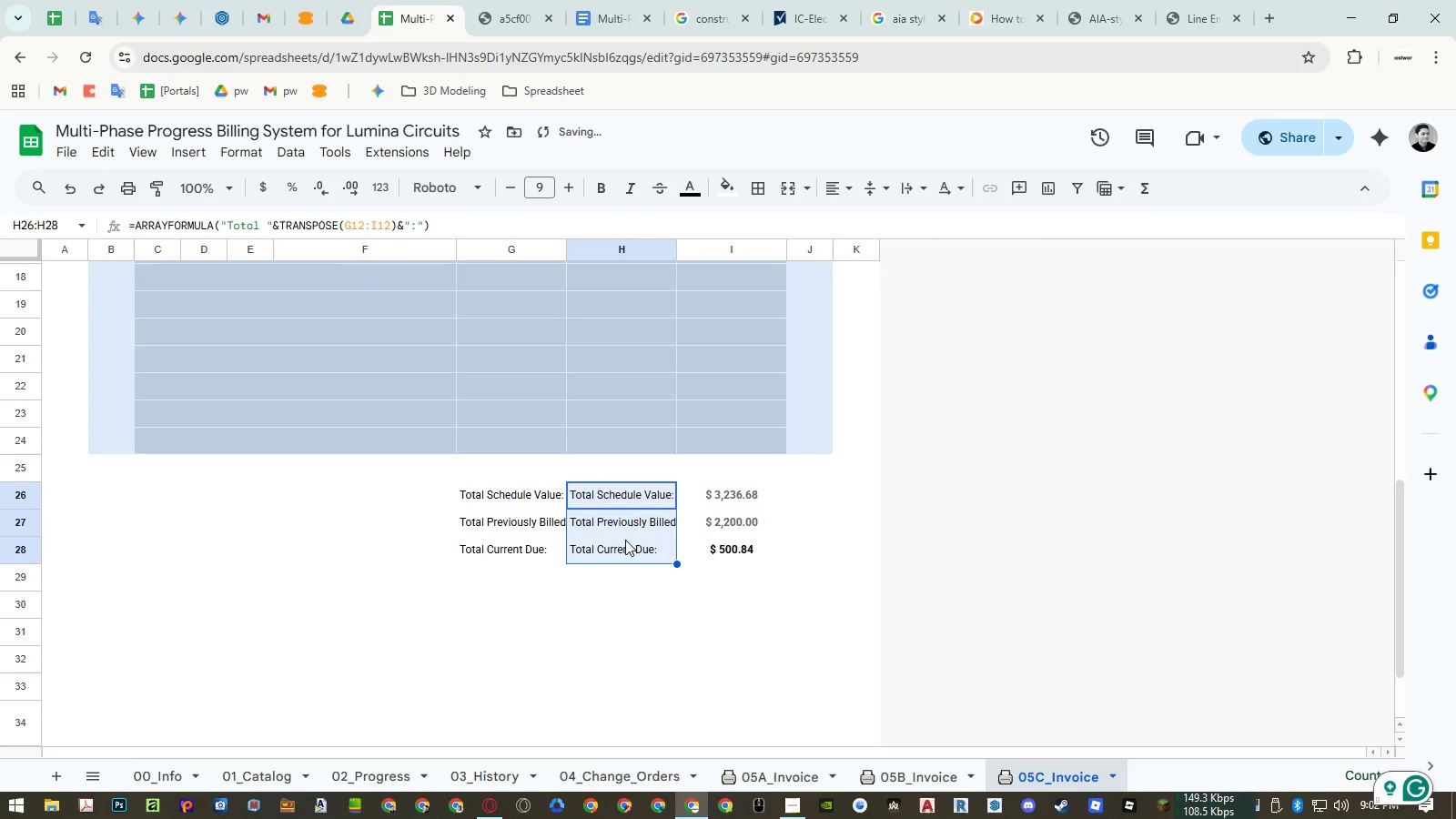 
key(Delete)
 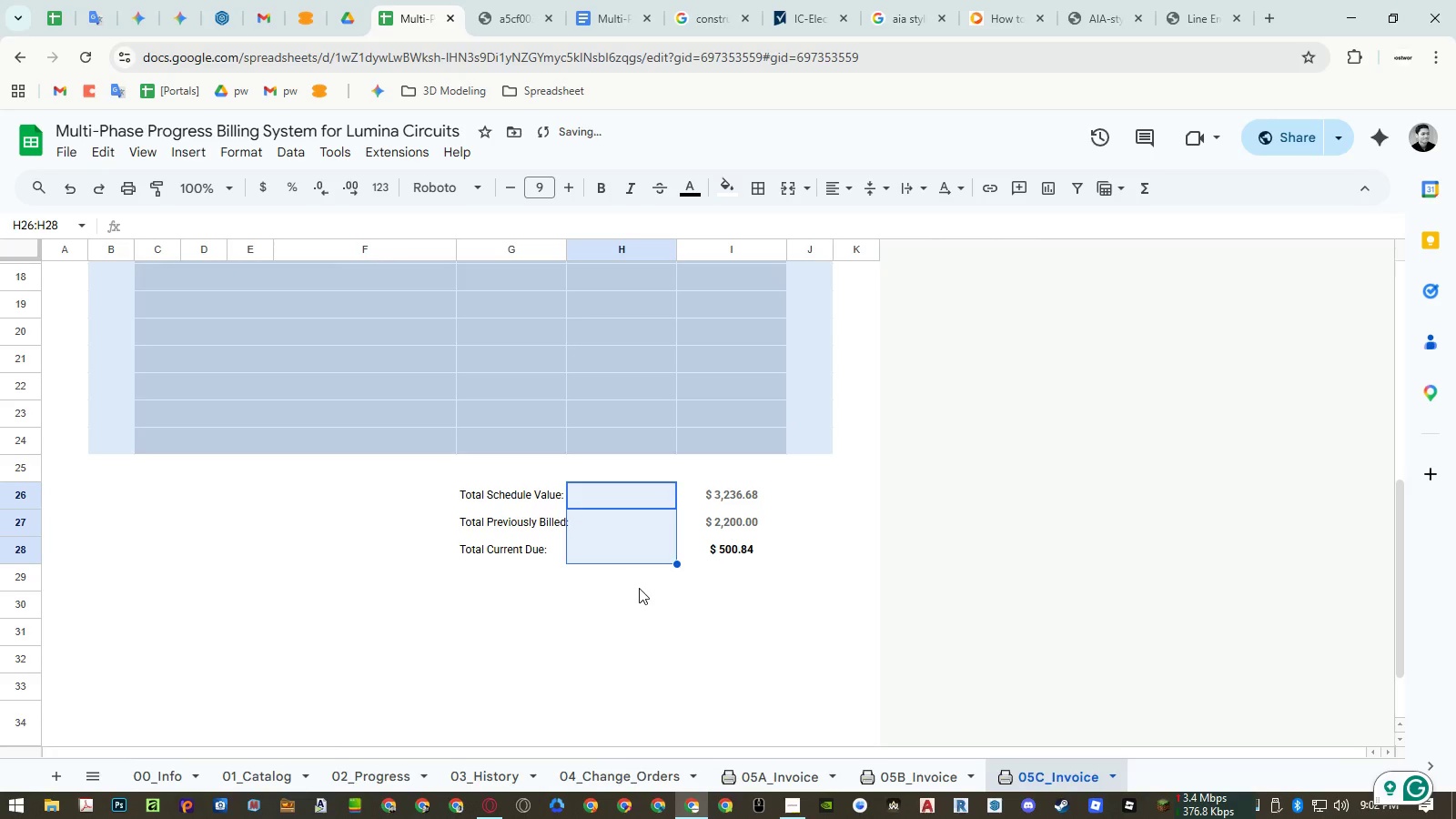 
left_click([641, 601])
 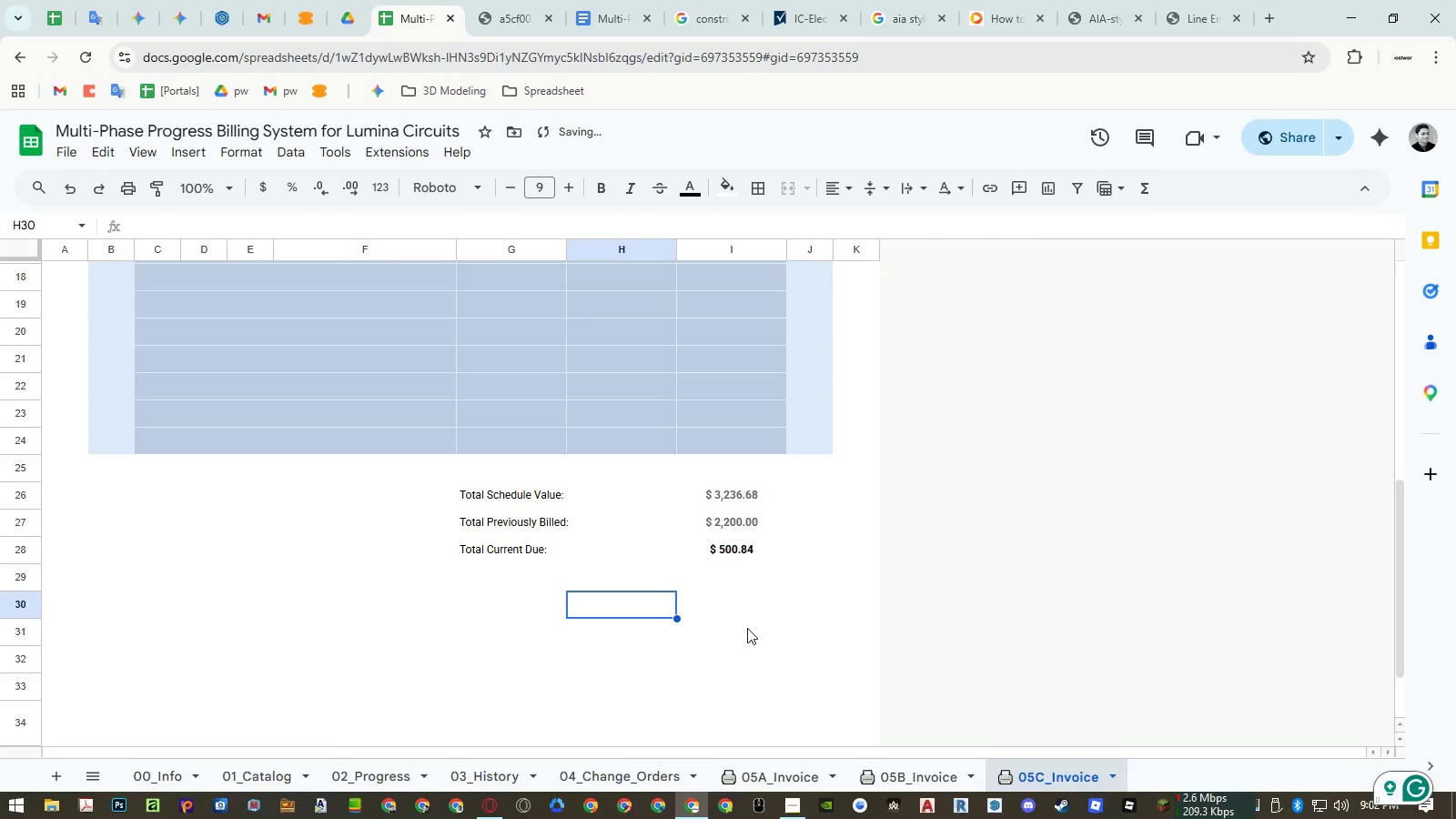 
scroll: coordinate [824, 605], scroll_direction: up, amount: 1.0
 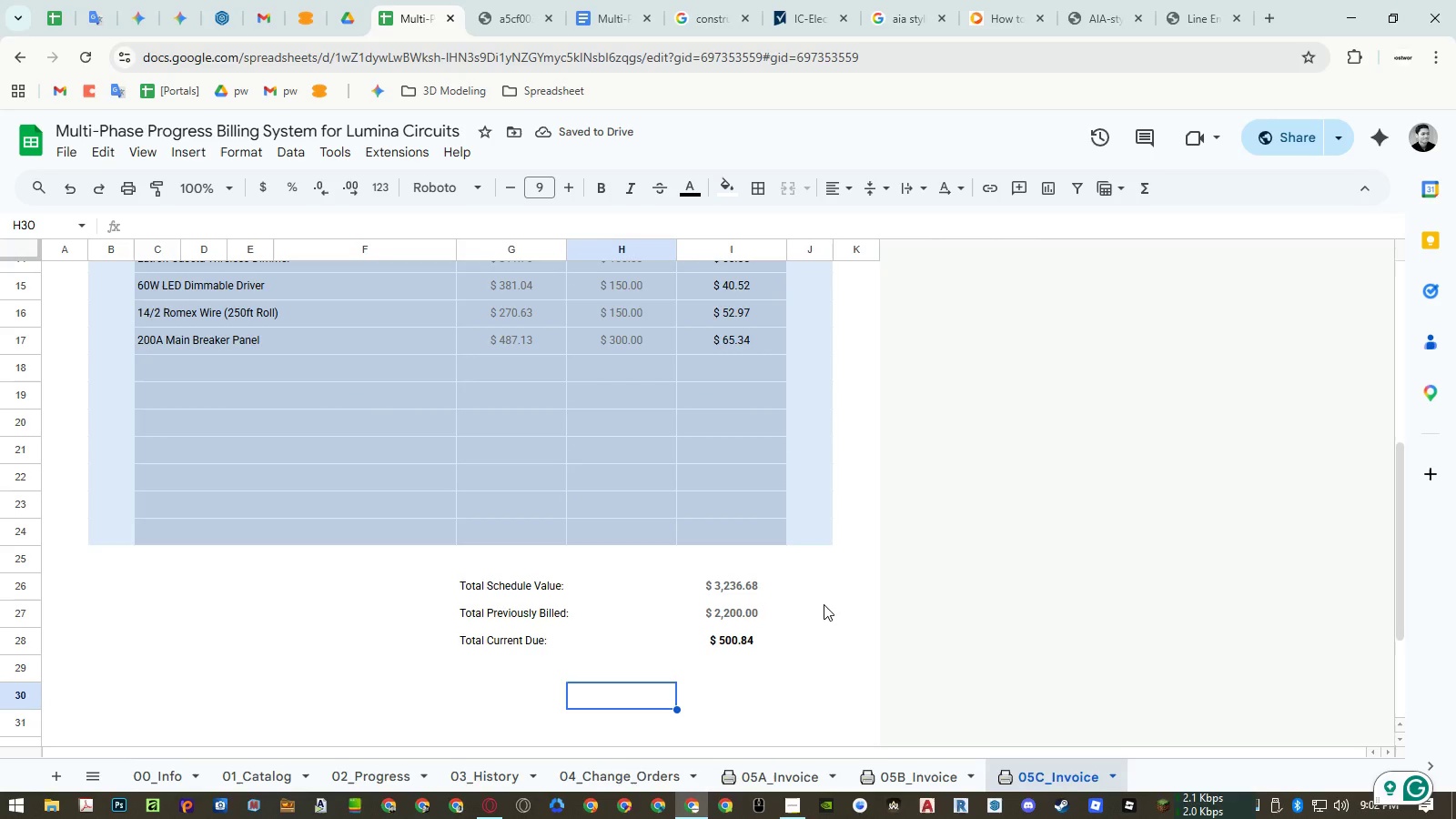 
key(Control+ControlRight)
 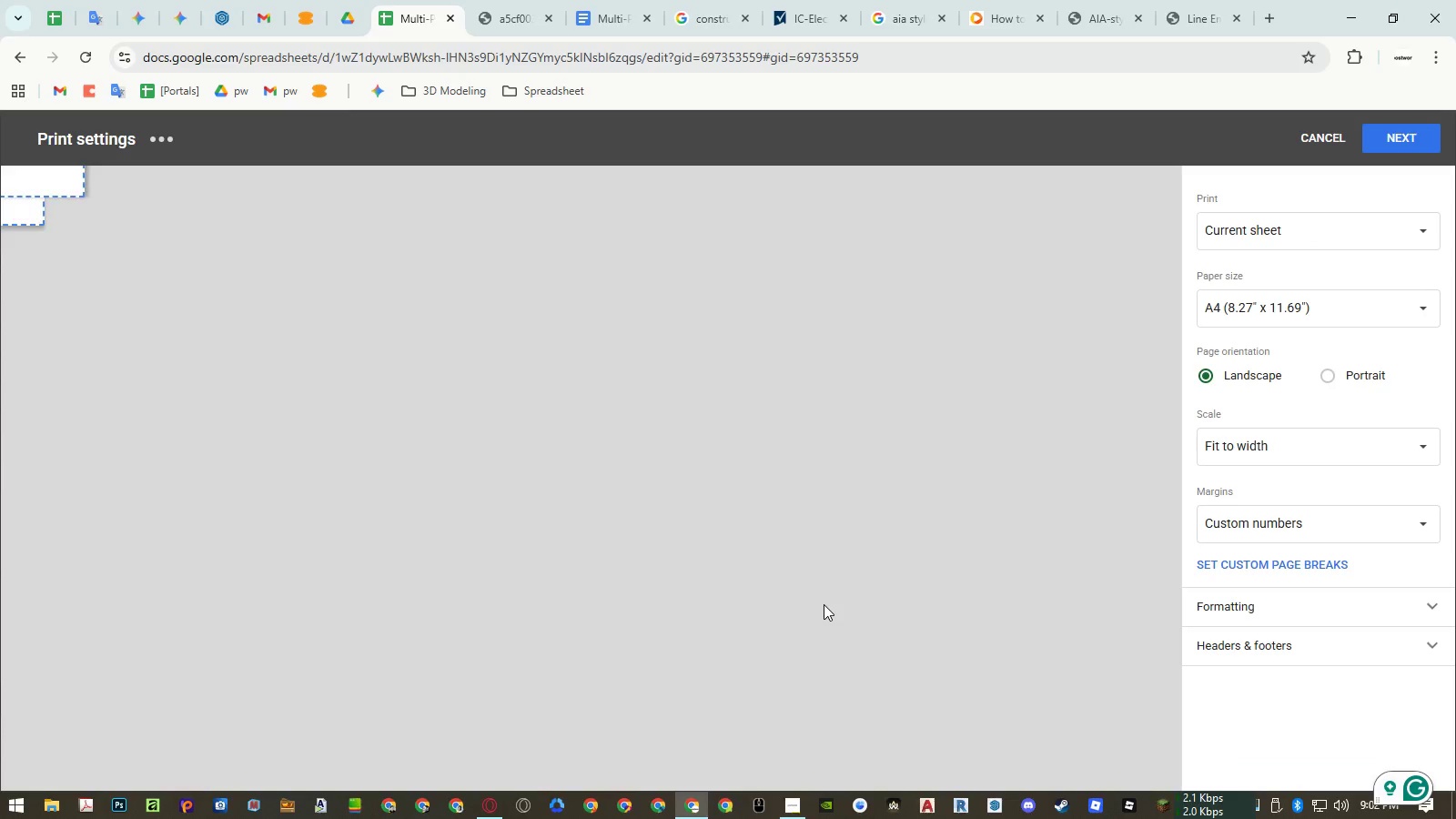 
scroll: coordinate [797, 555], scroll_direction: down, amount: 3.0
 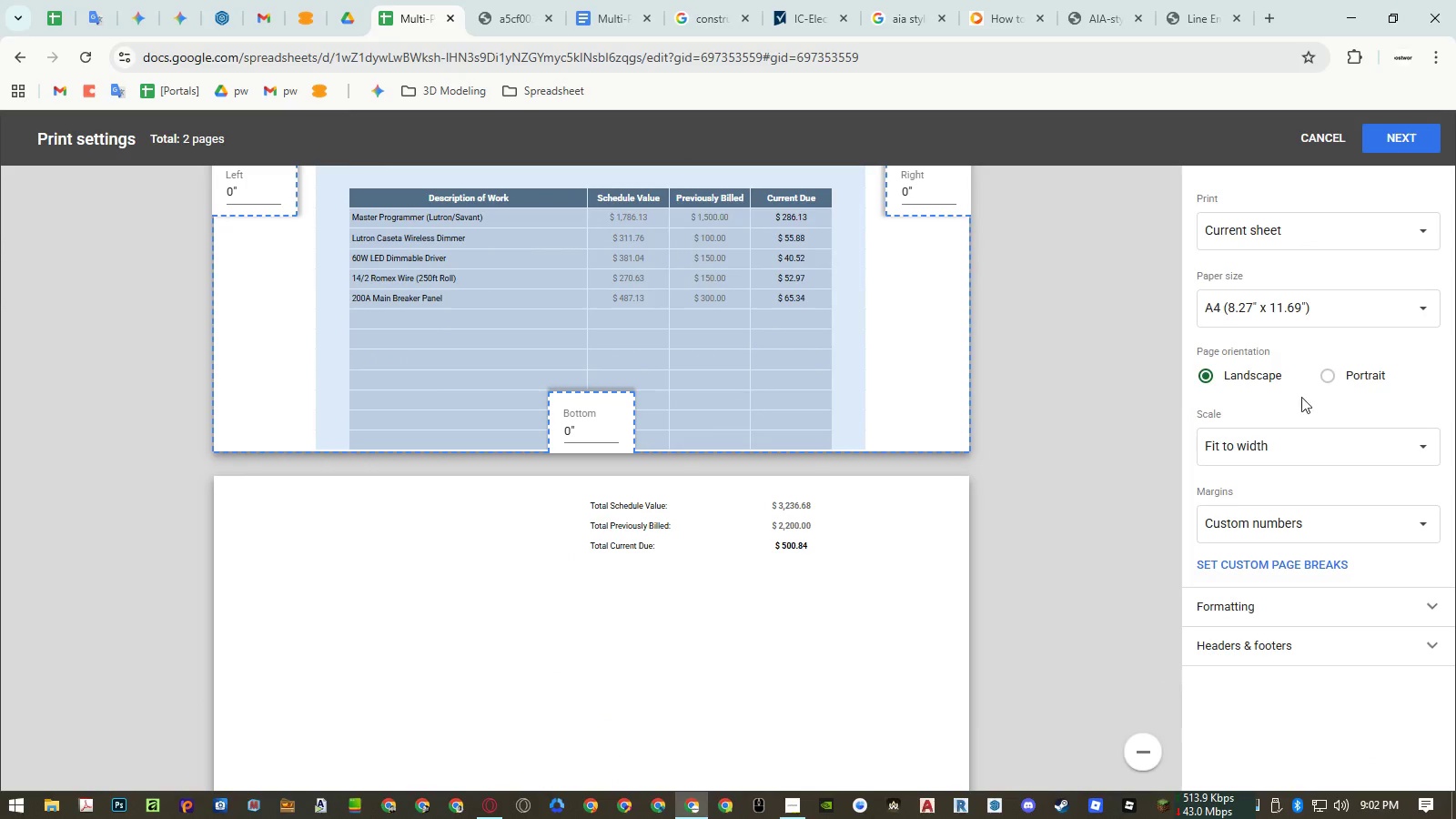 
left_click([1335, 375])
 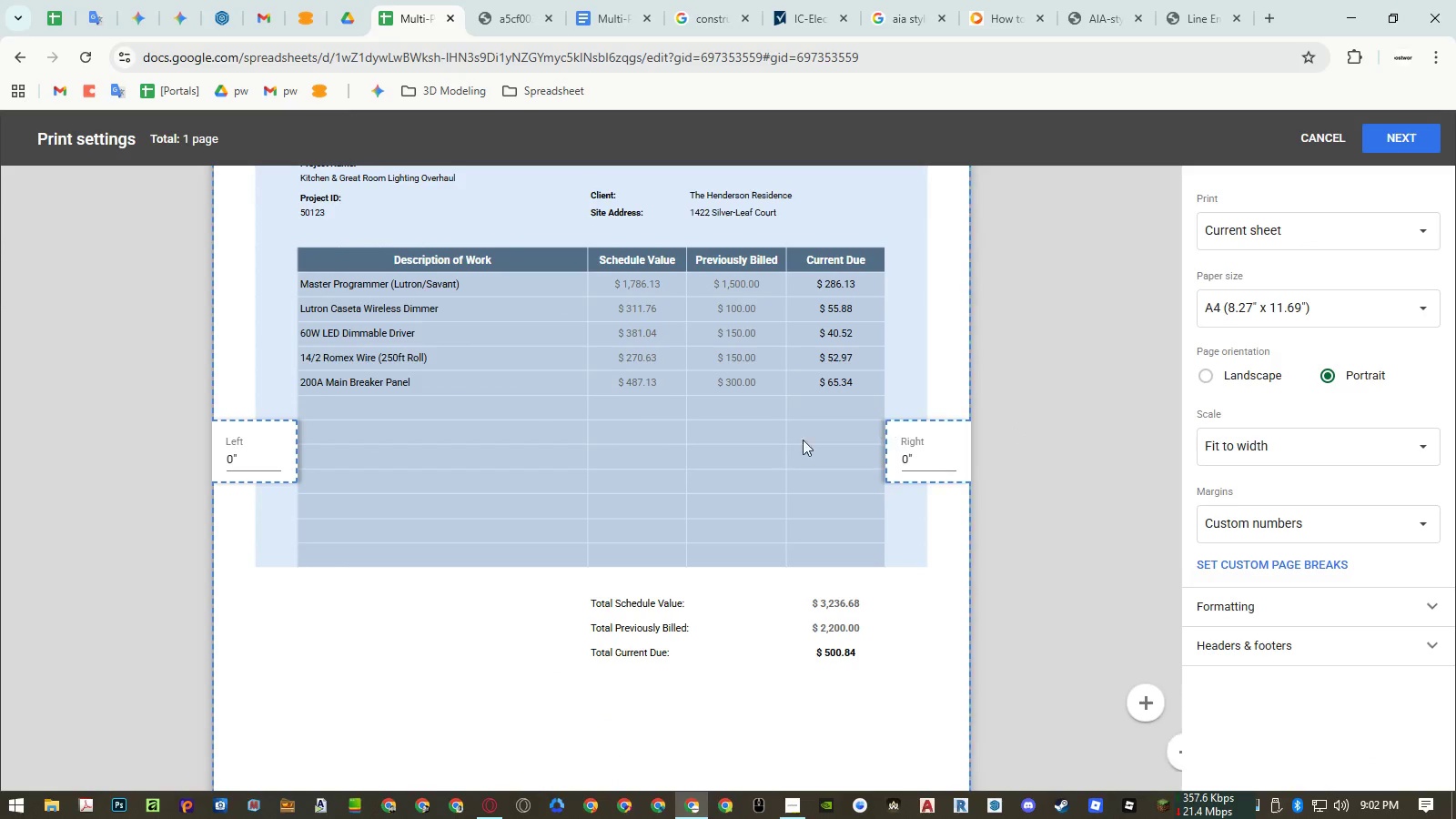 
scroll: coordinate [776, 442], scroll_direction: down, amount: 2.0
 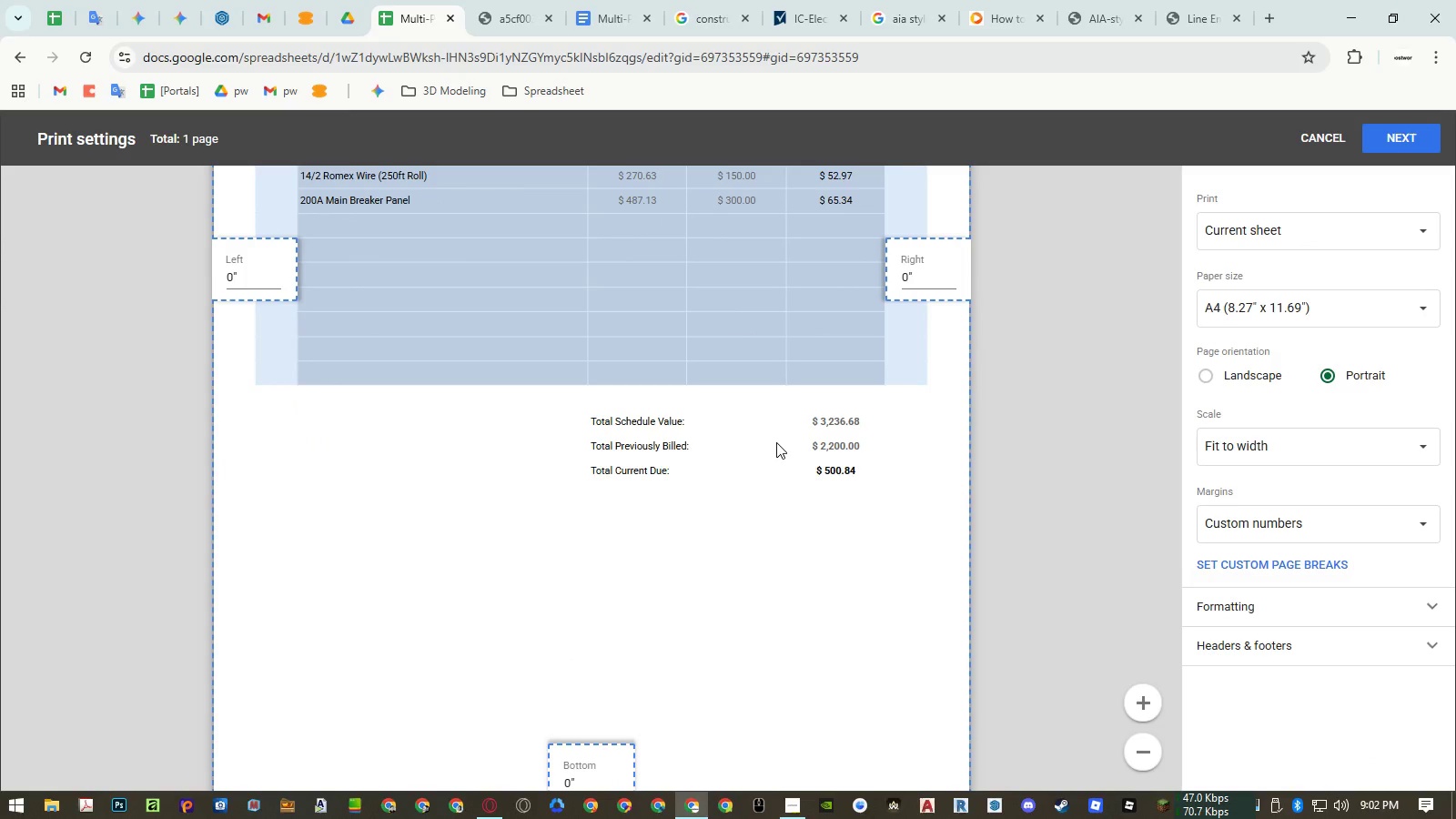 
scroll: coordinate [776, 442], scroll_direction: up, amount: 2.0
 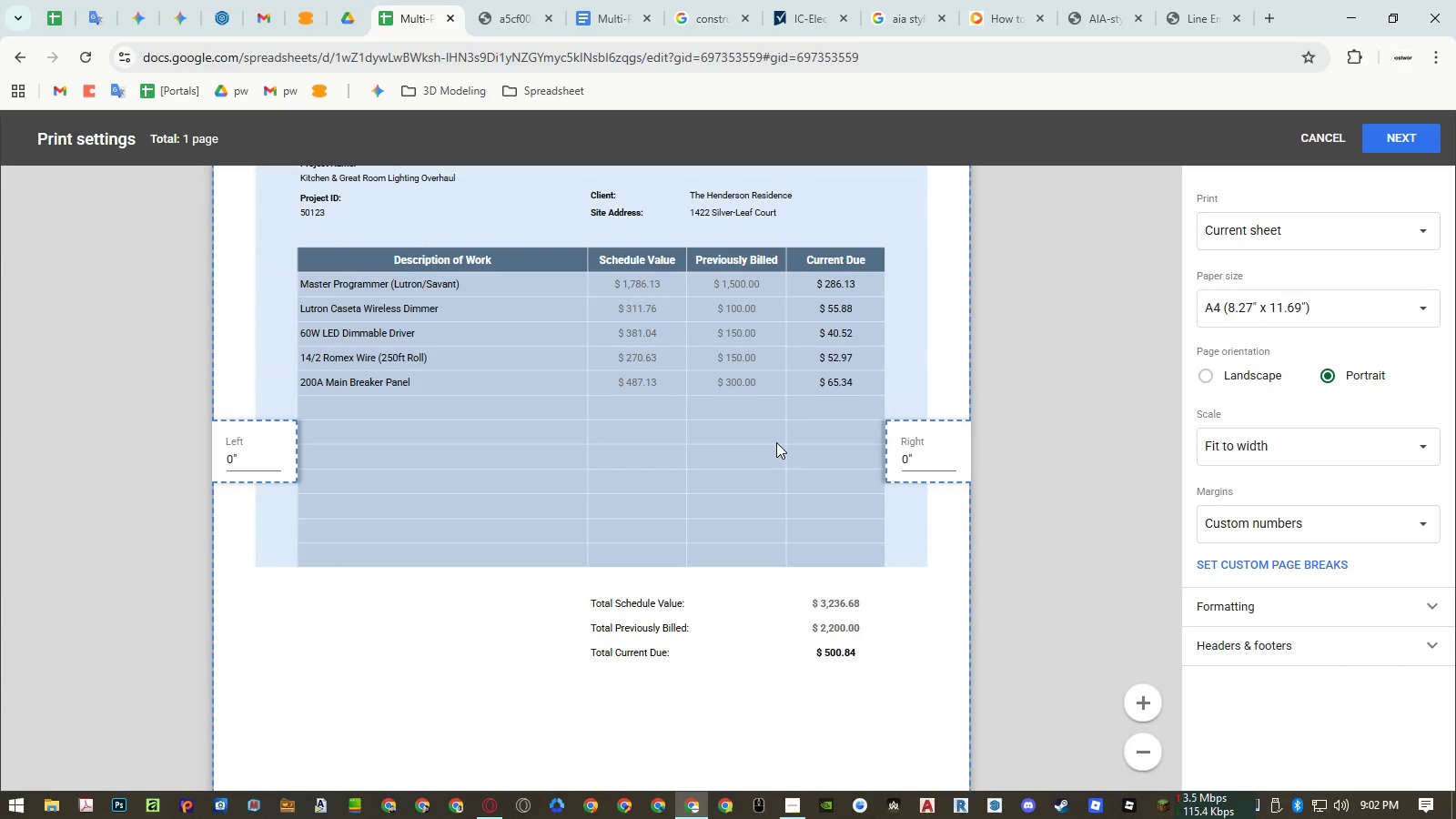 
wait(6.34)
 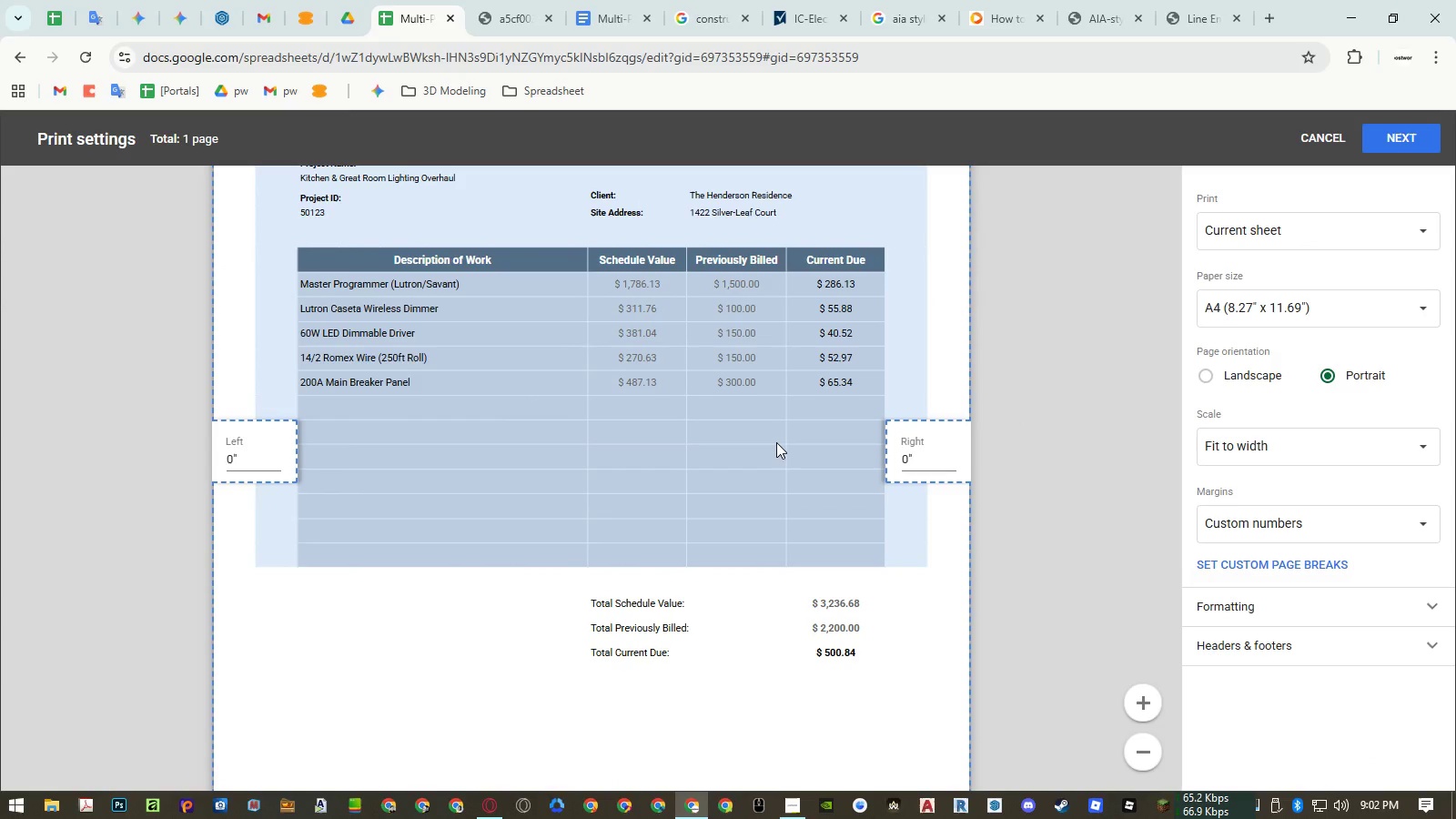 
key(Escape)
 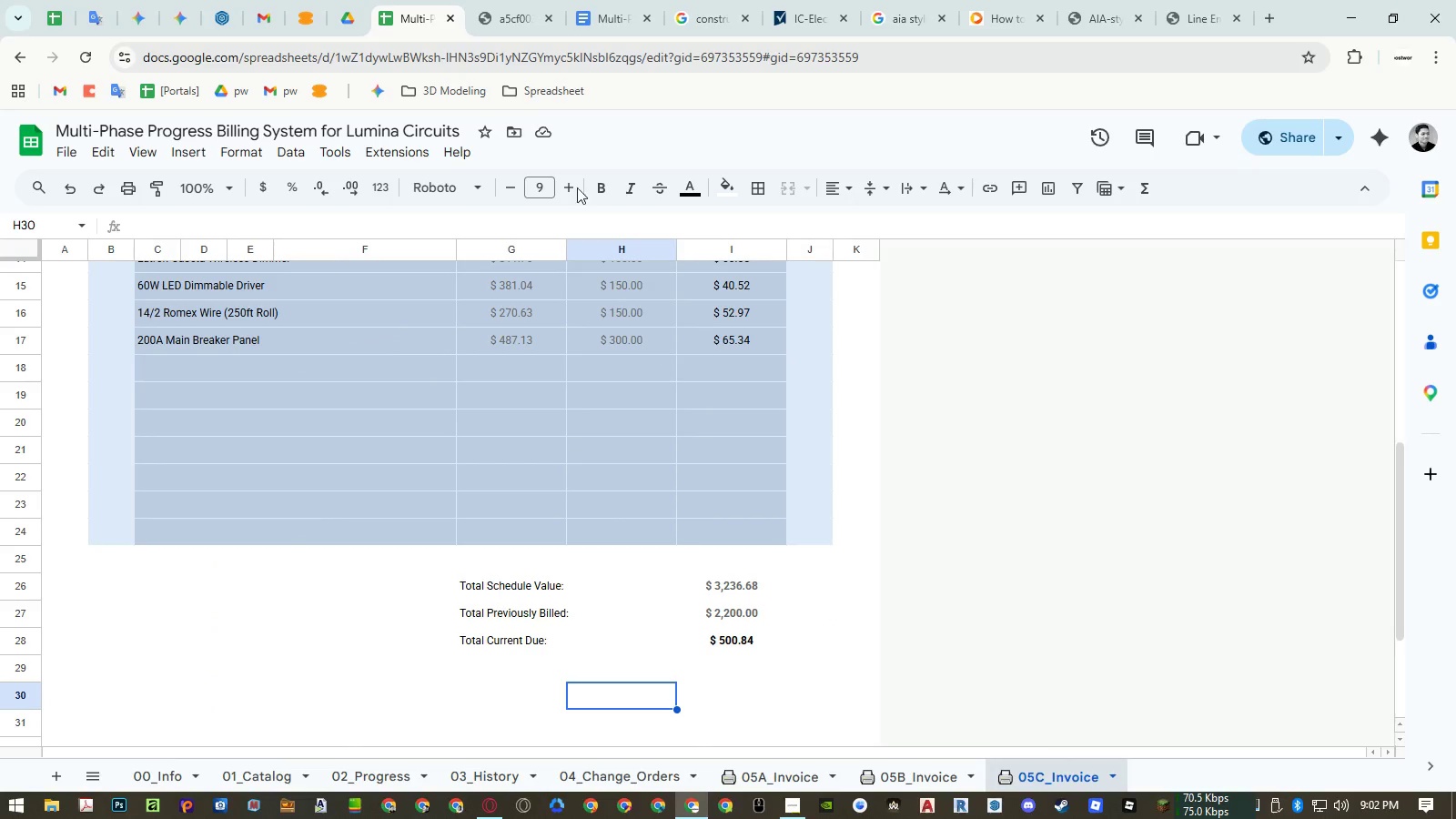 
left_click([501, 16])
 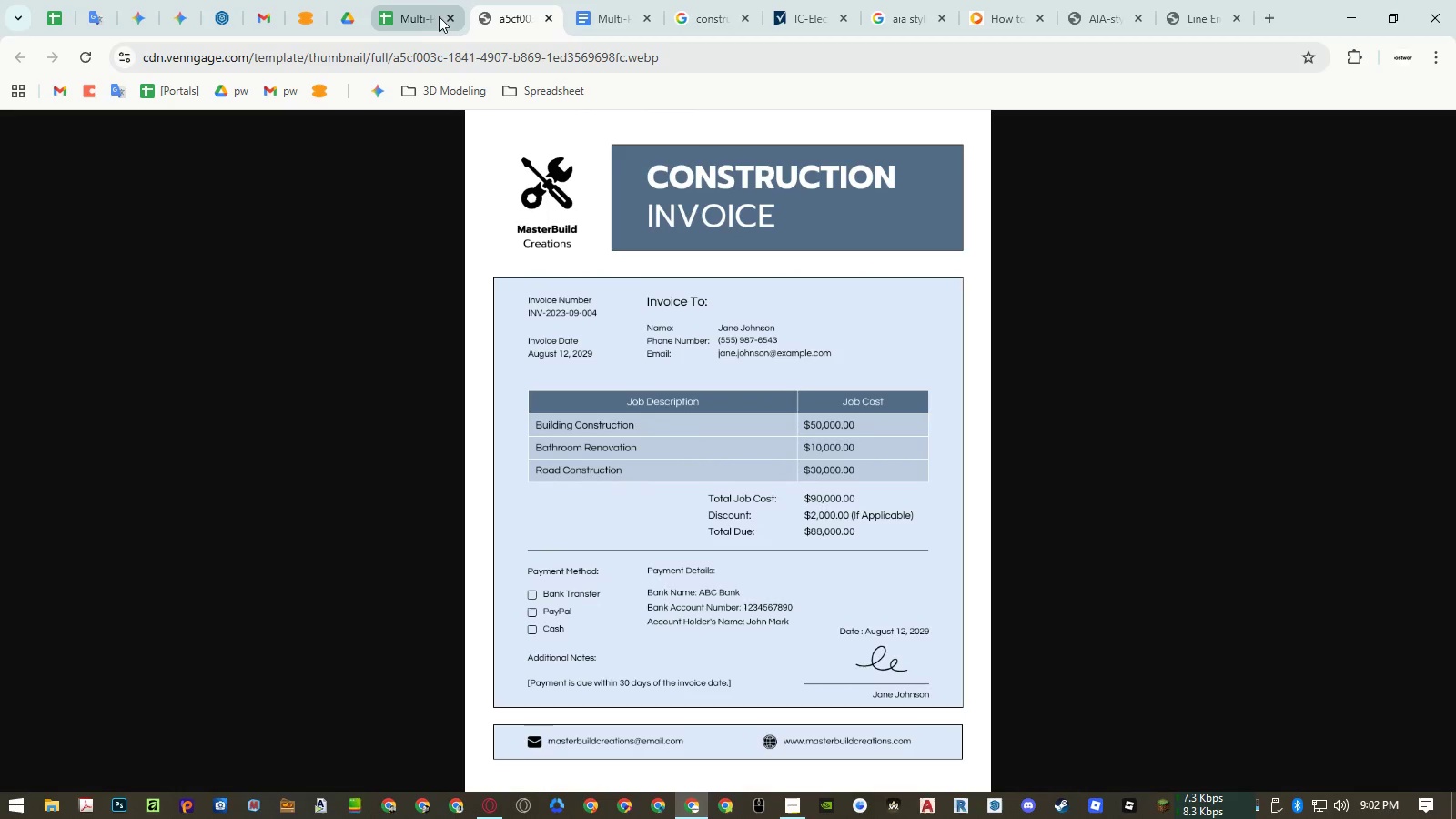 
left_click([425, 16])
 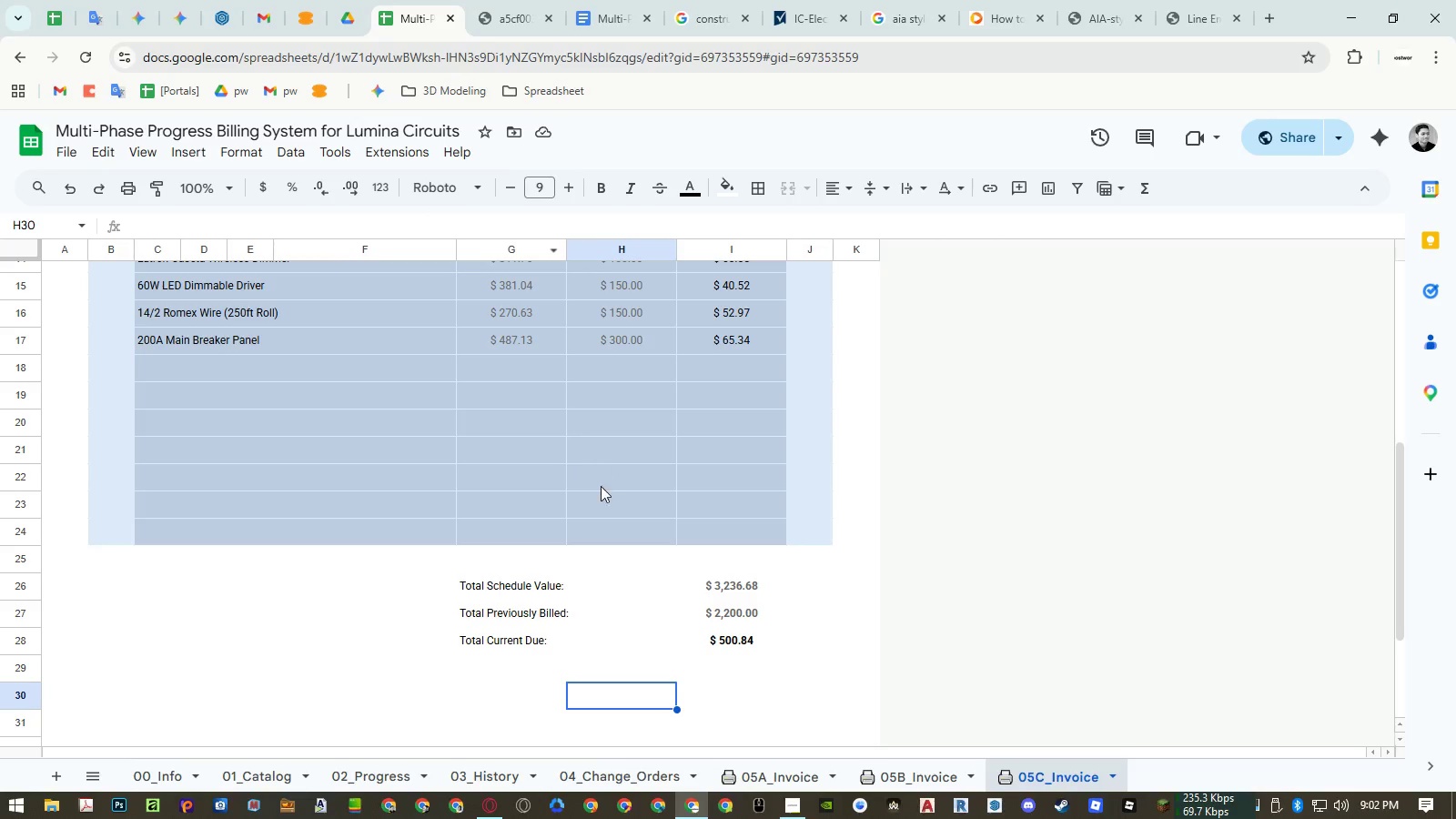 
left_click([606, 498])
 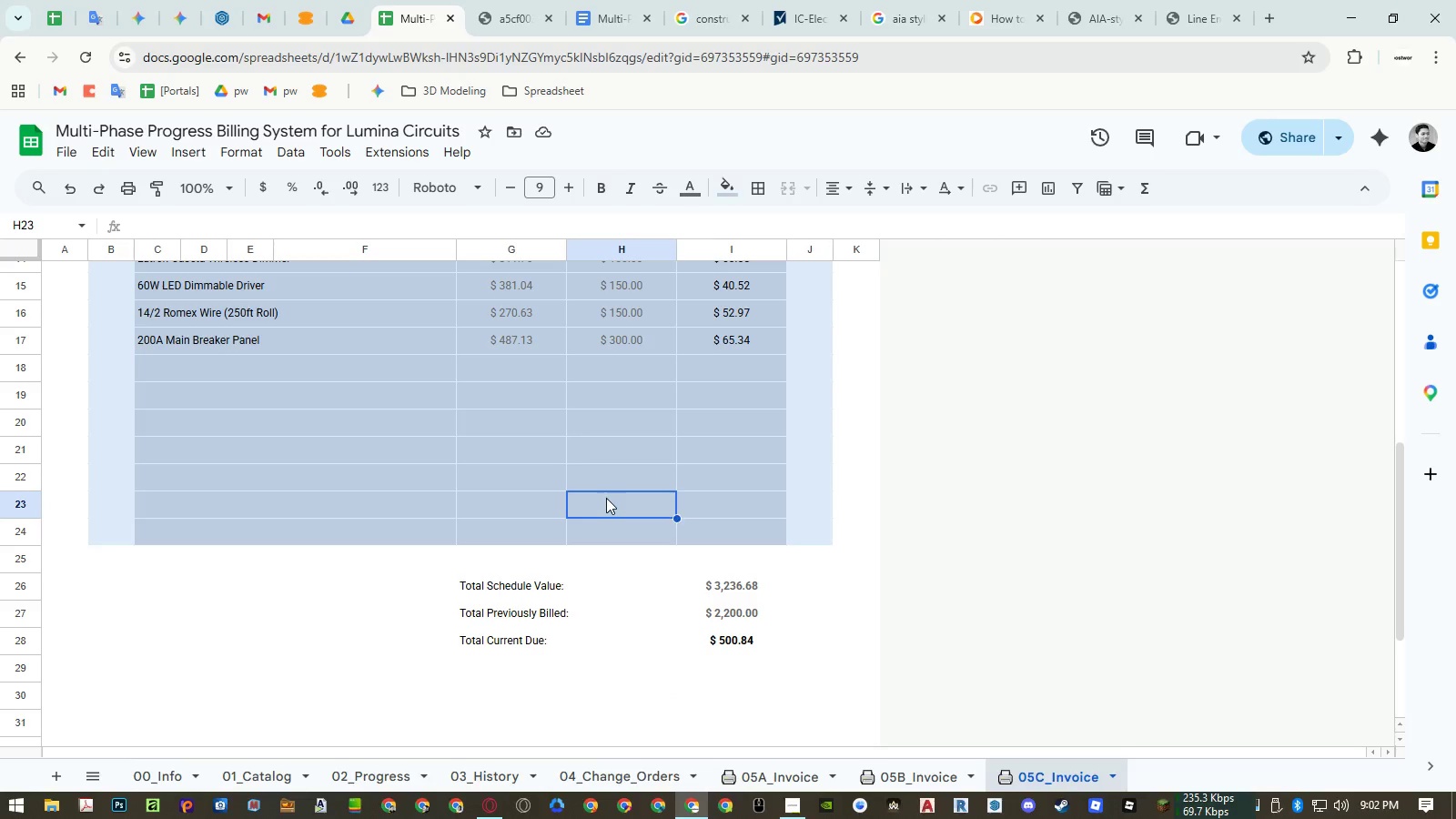 
key(Control+Z)
 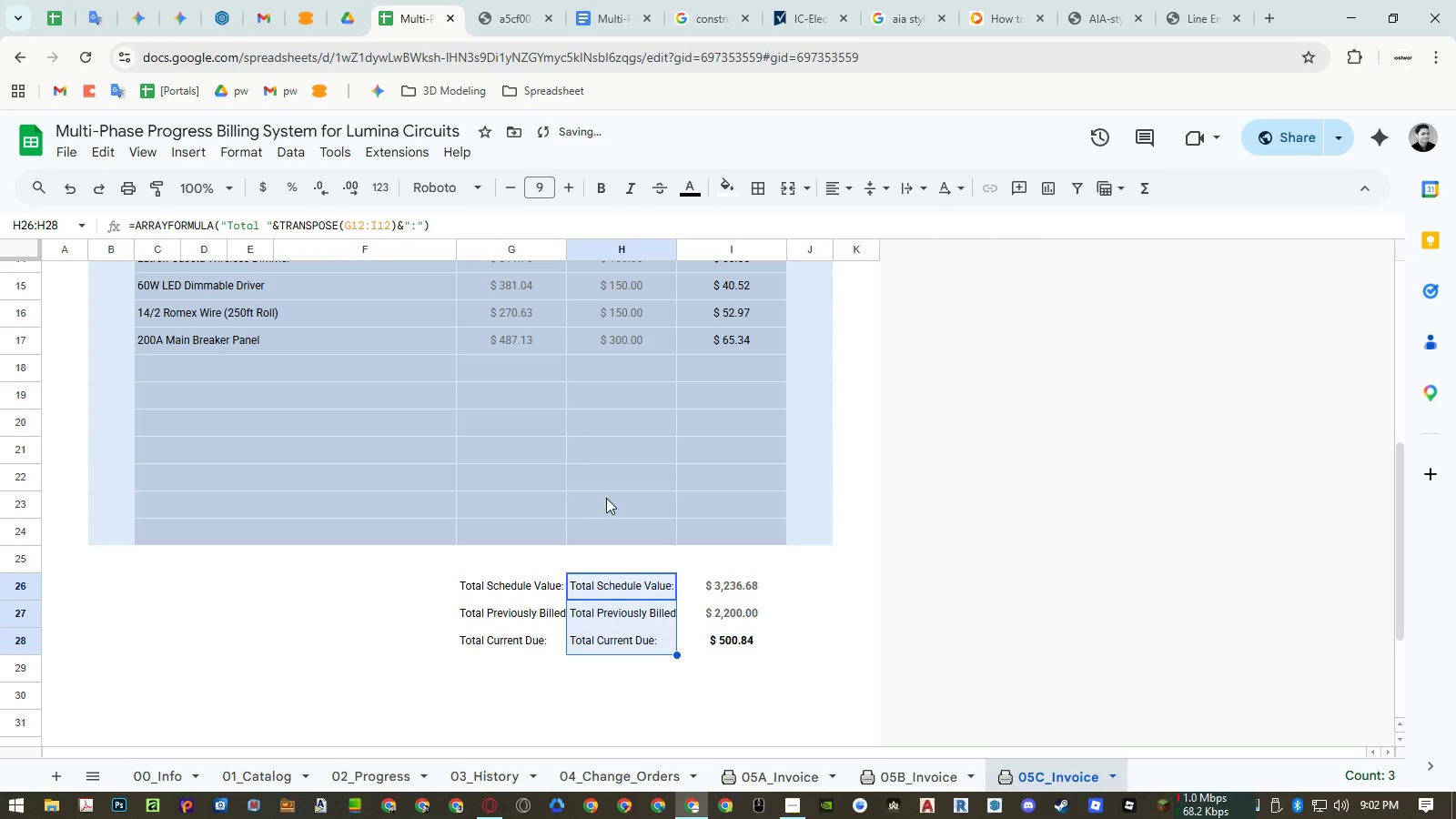 
key(Control+Z)
 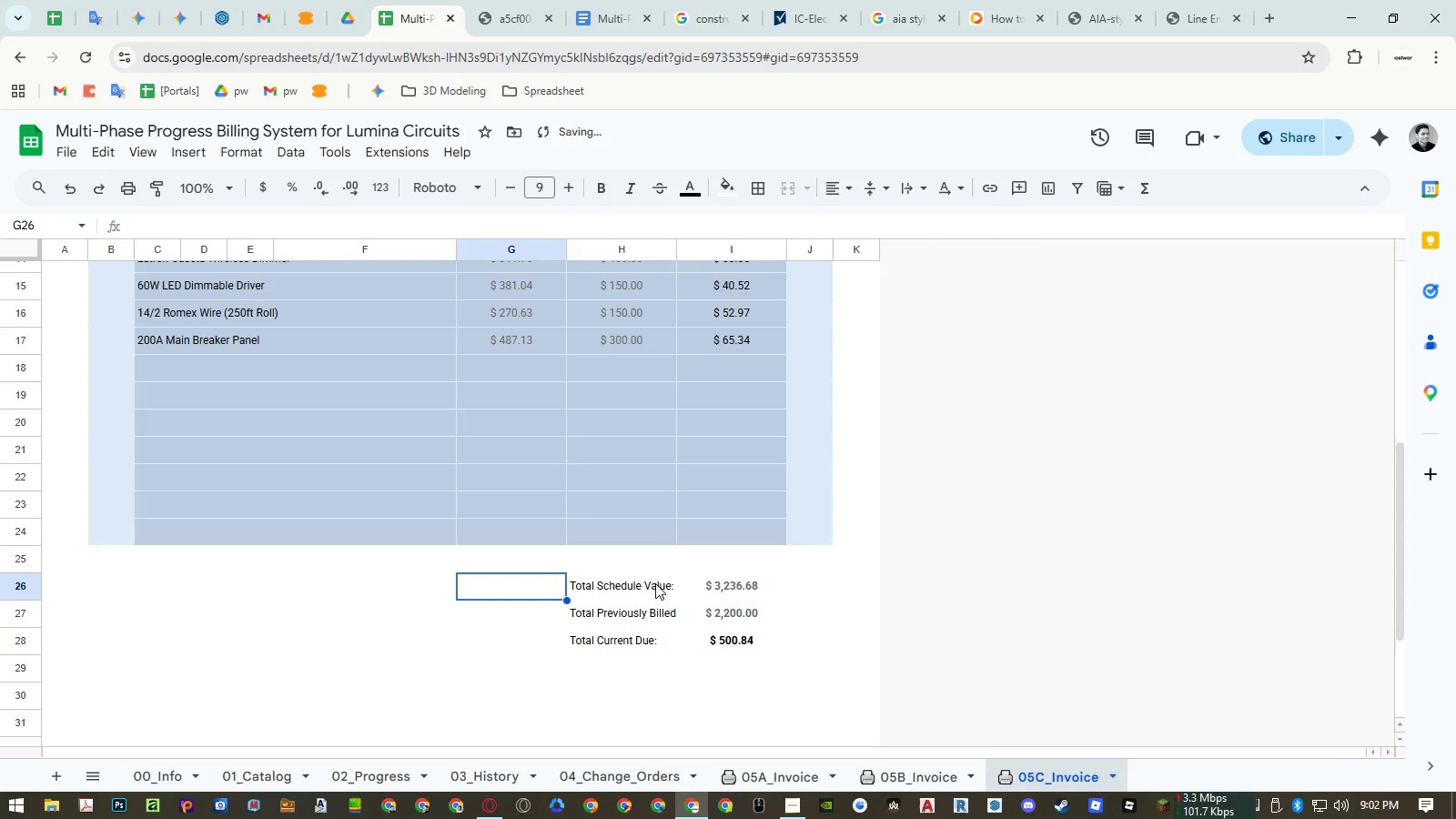 
left_click_drag(start_coordinate=[655, 583], to_coordinate=[650, 632])
 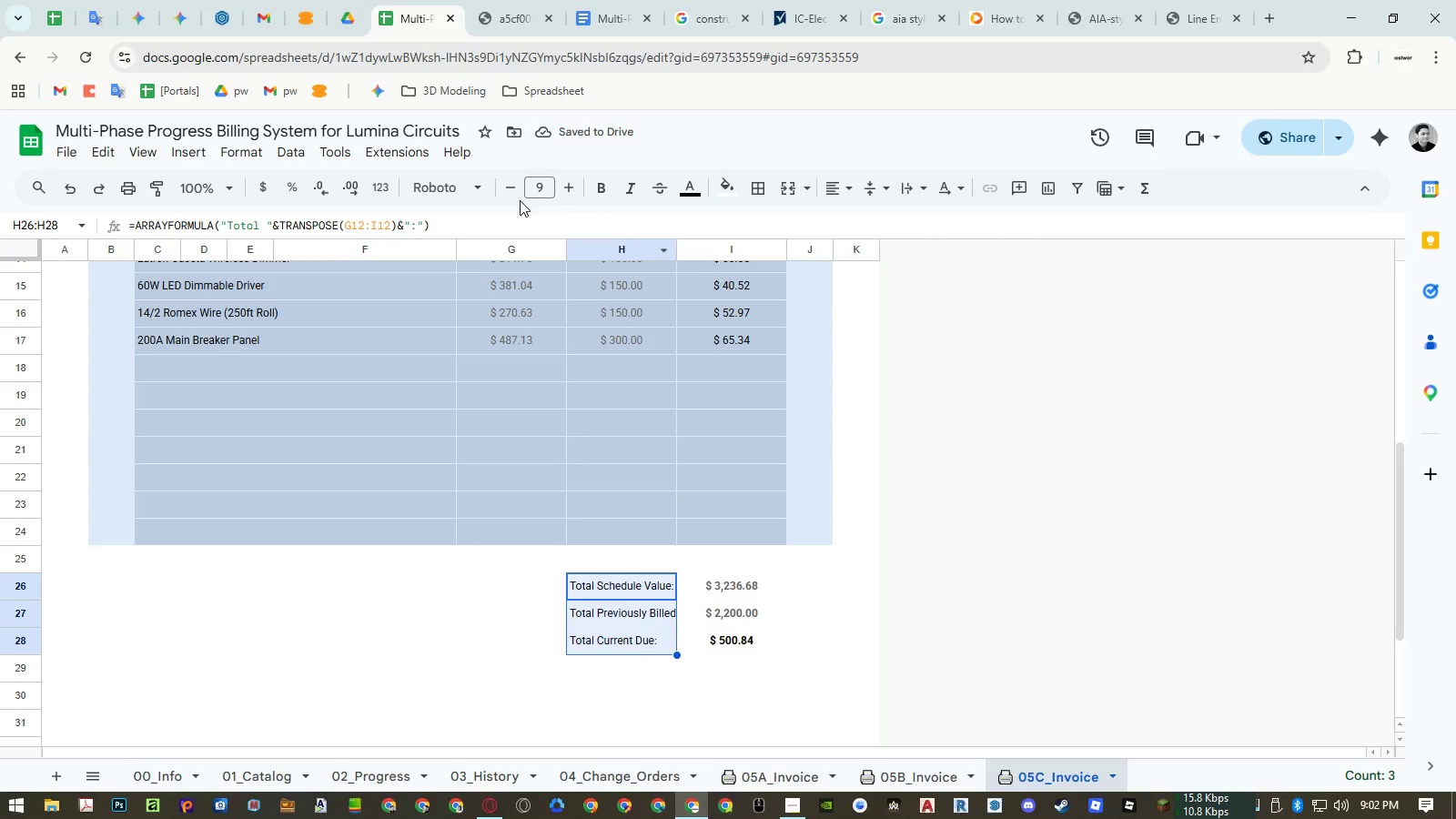 
left_click([500, 182])
 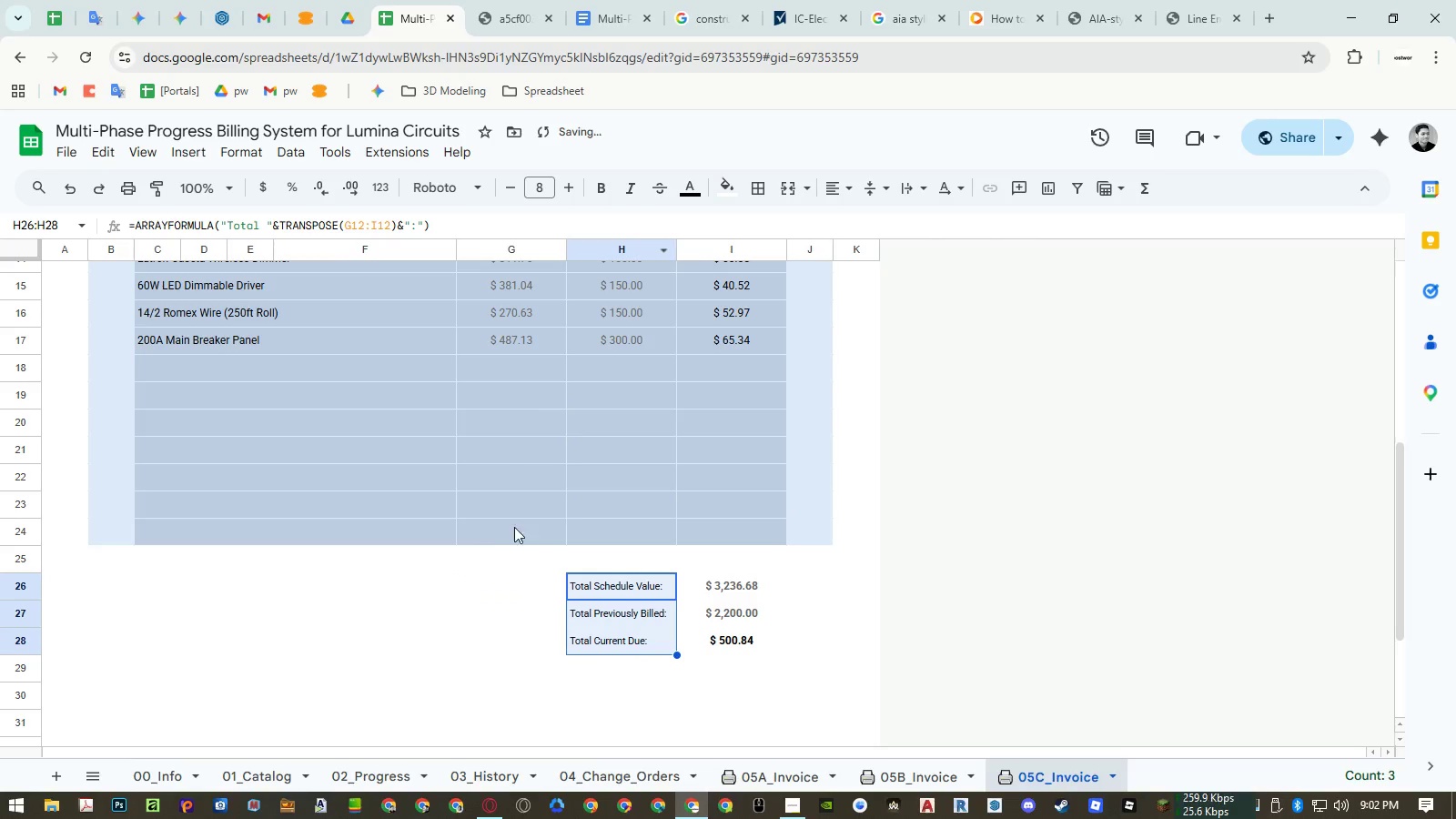 
left_click([470, 582])
 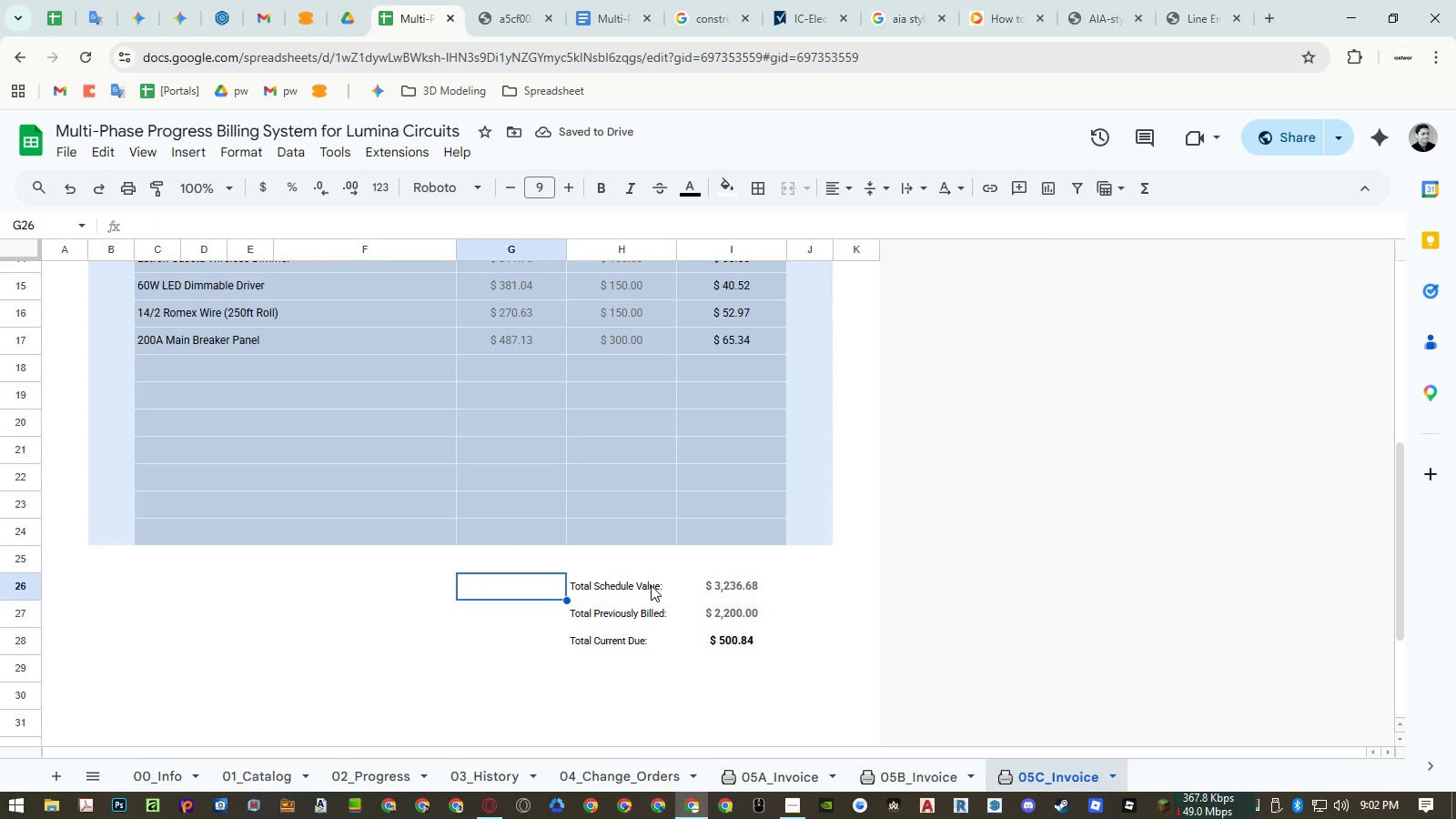 
left_click([642, 639])
 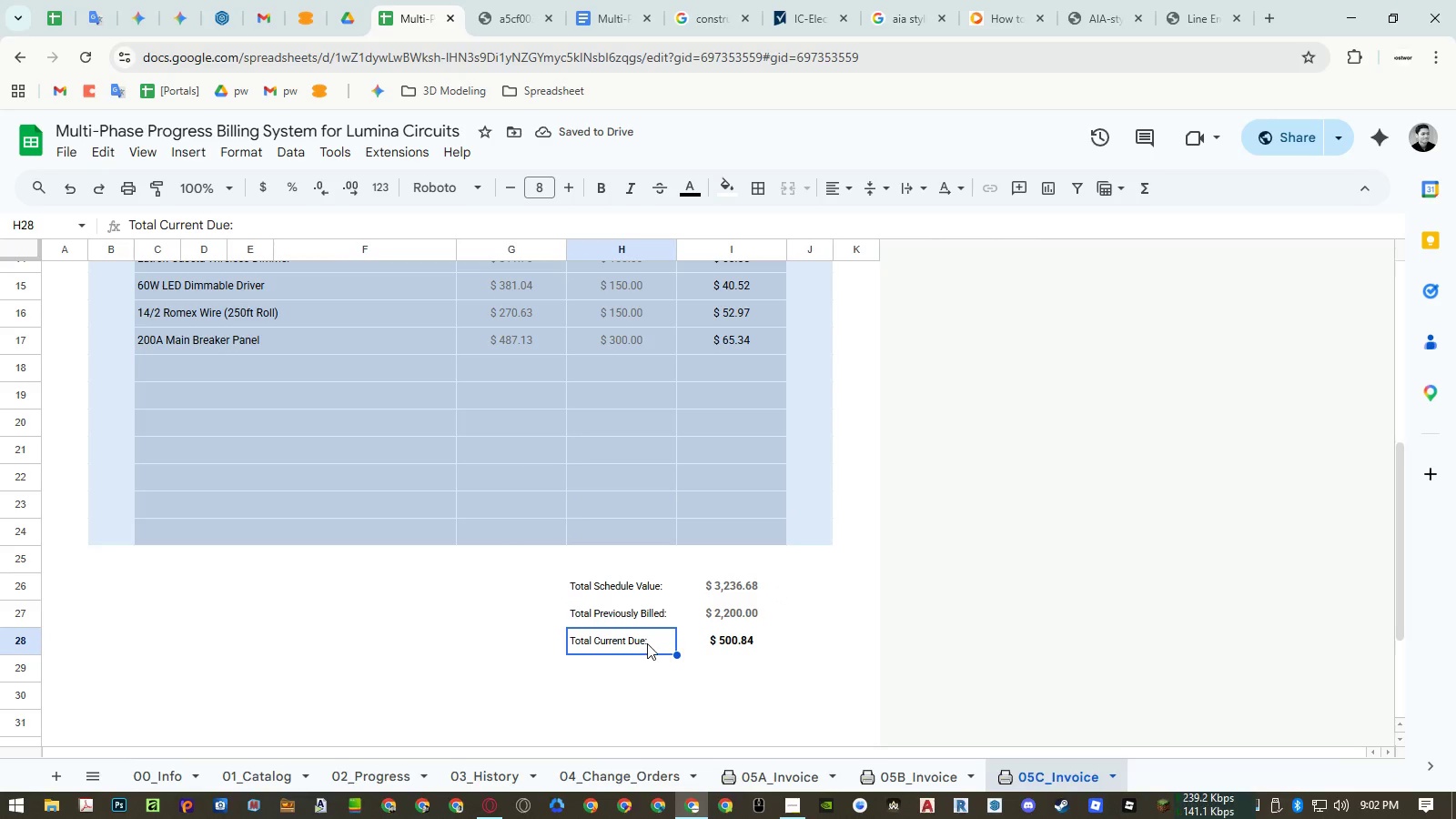 
left_click_drag(start_coordinate=[647, 643], to_coordinate=[706, 641])
 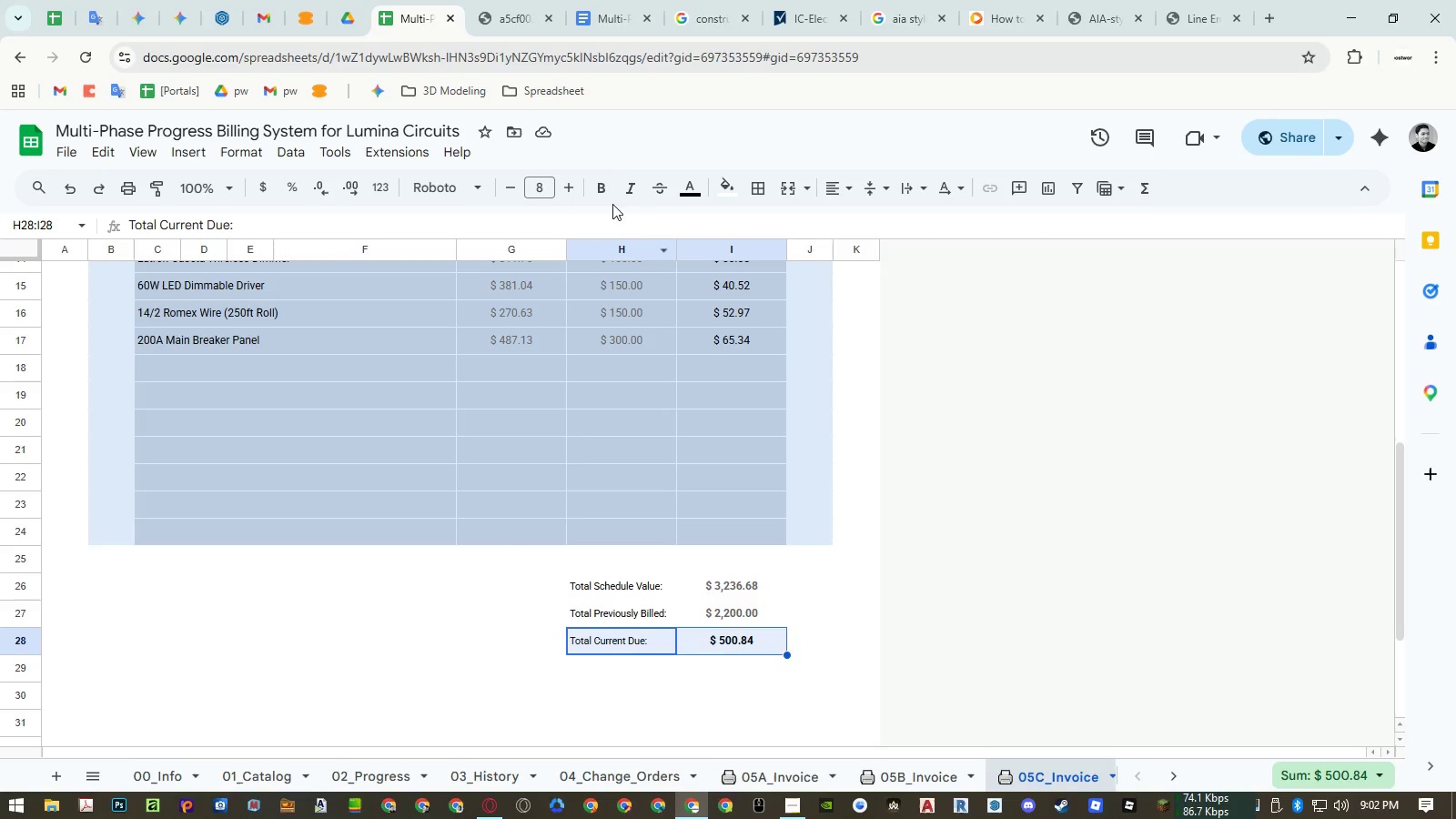 
left_click([601, 187])
 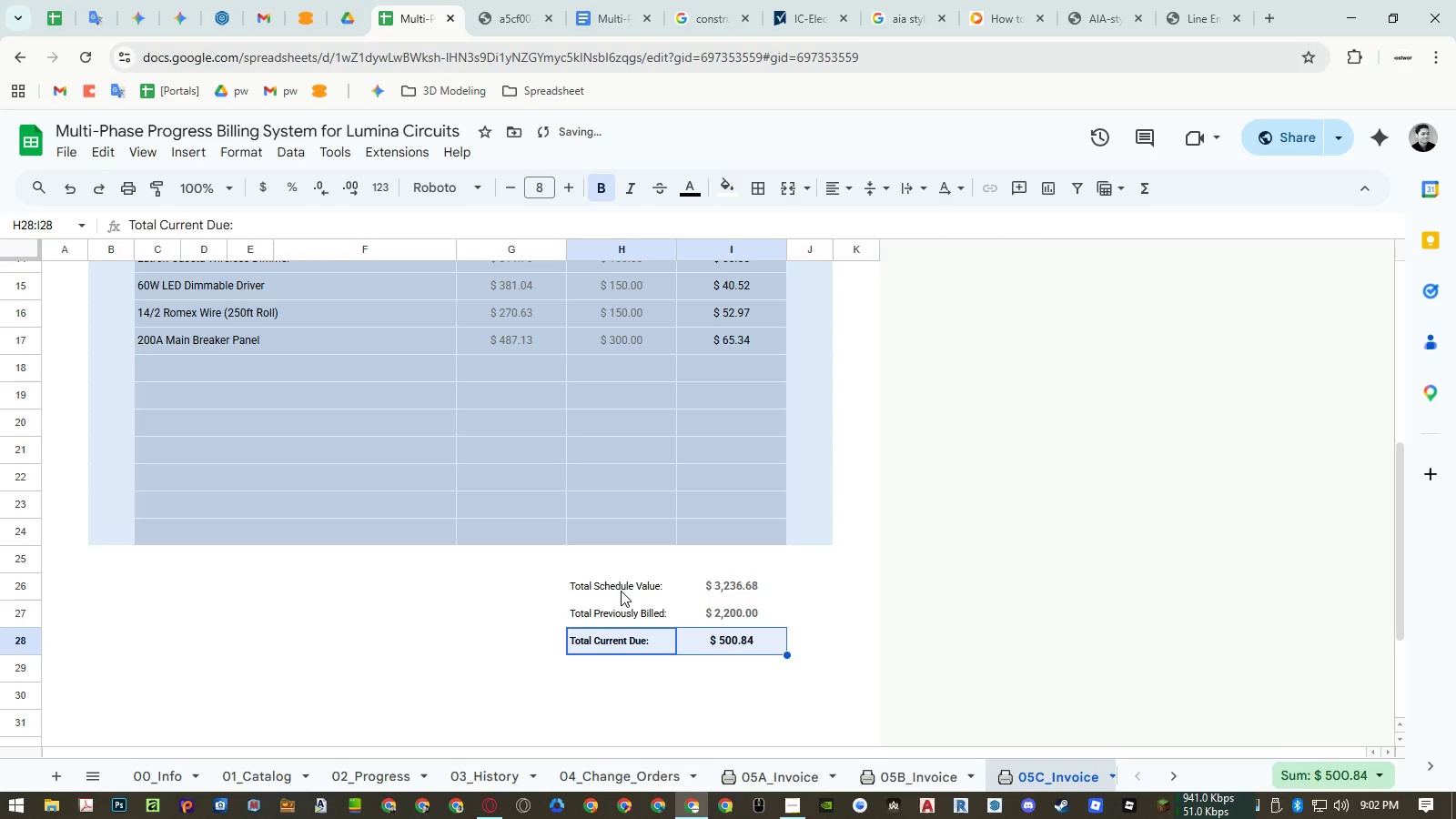 
left_click([717, 600])
 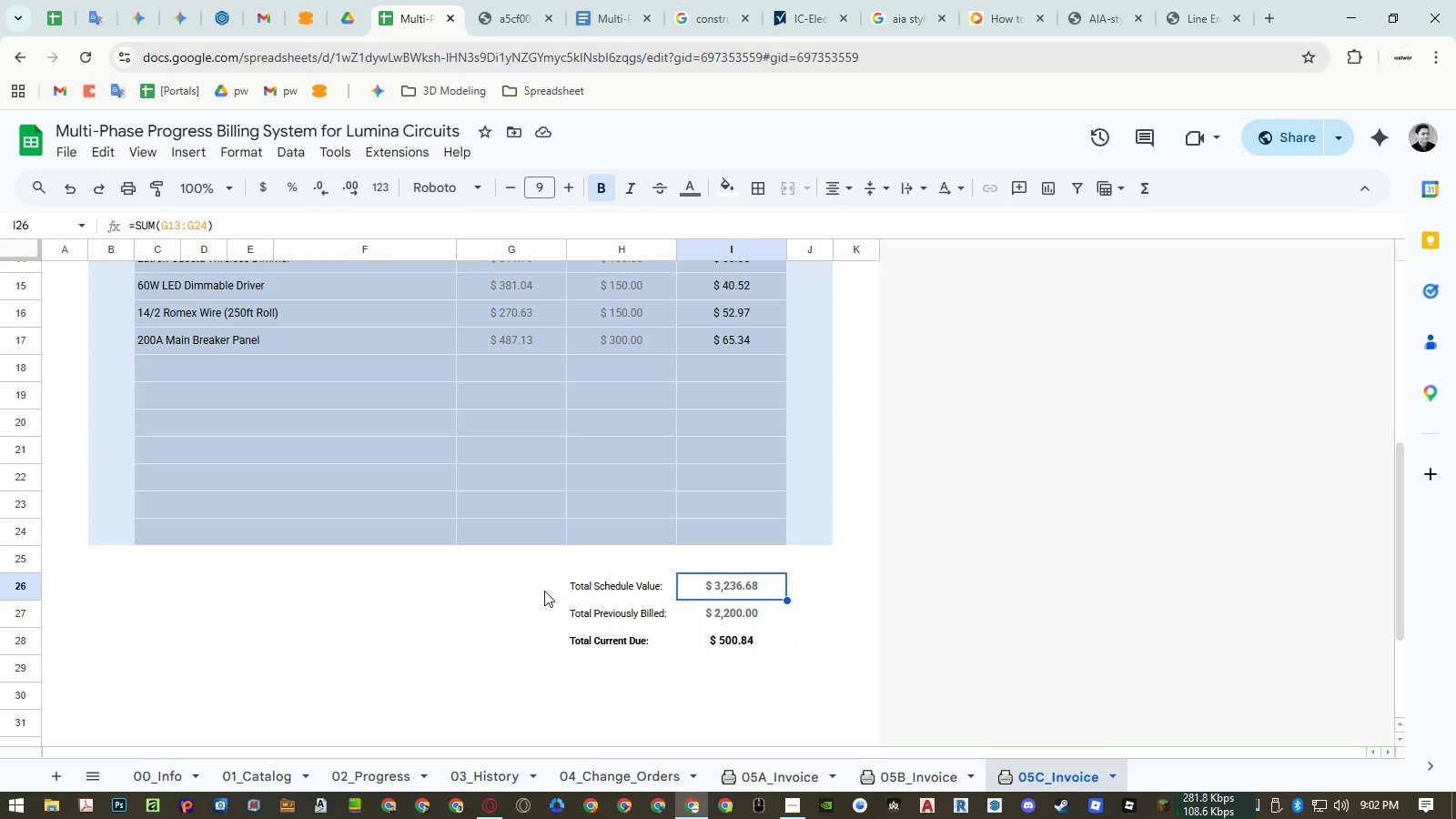 
wait(5.05)
 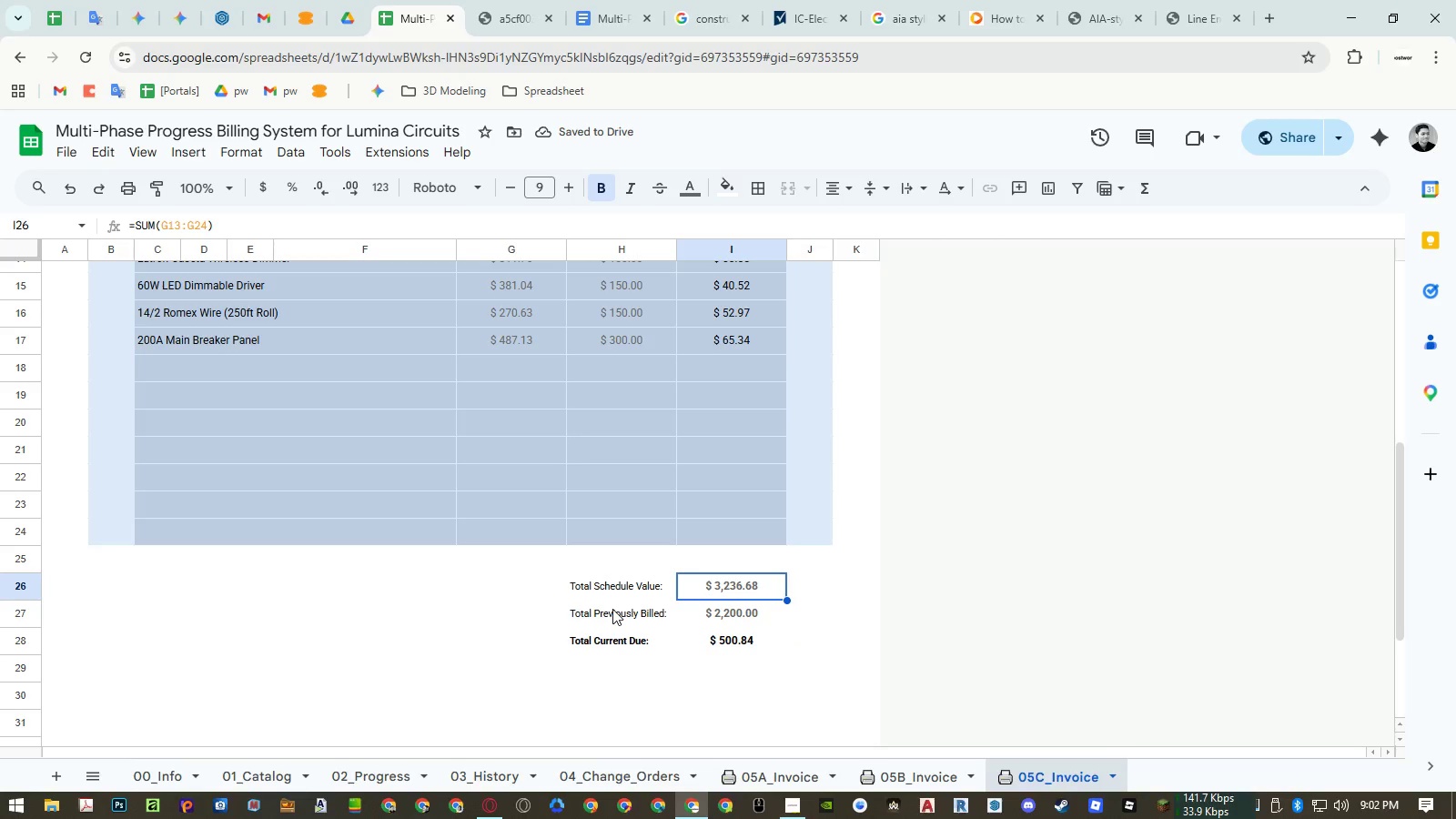 
scroll: coordinate [244, 583], scroll_direction: up, amount: 3.0
 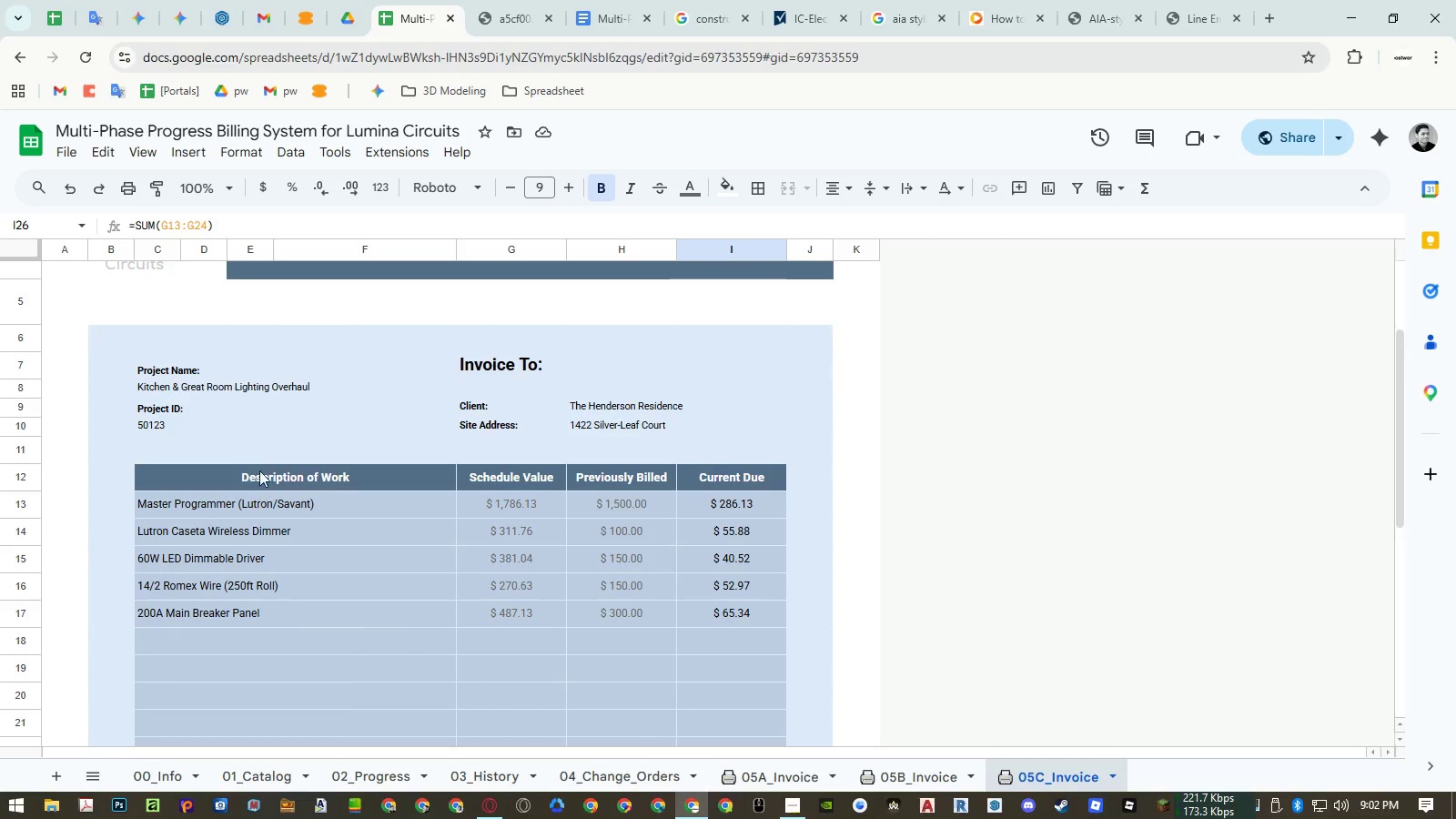 
left_click([248, 452])
 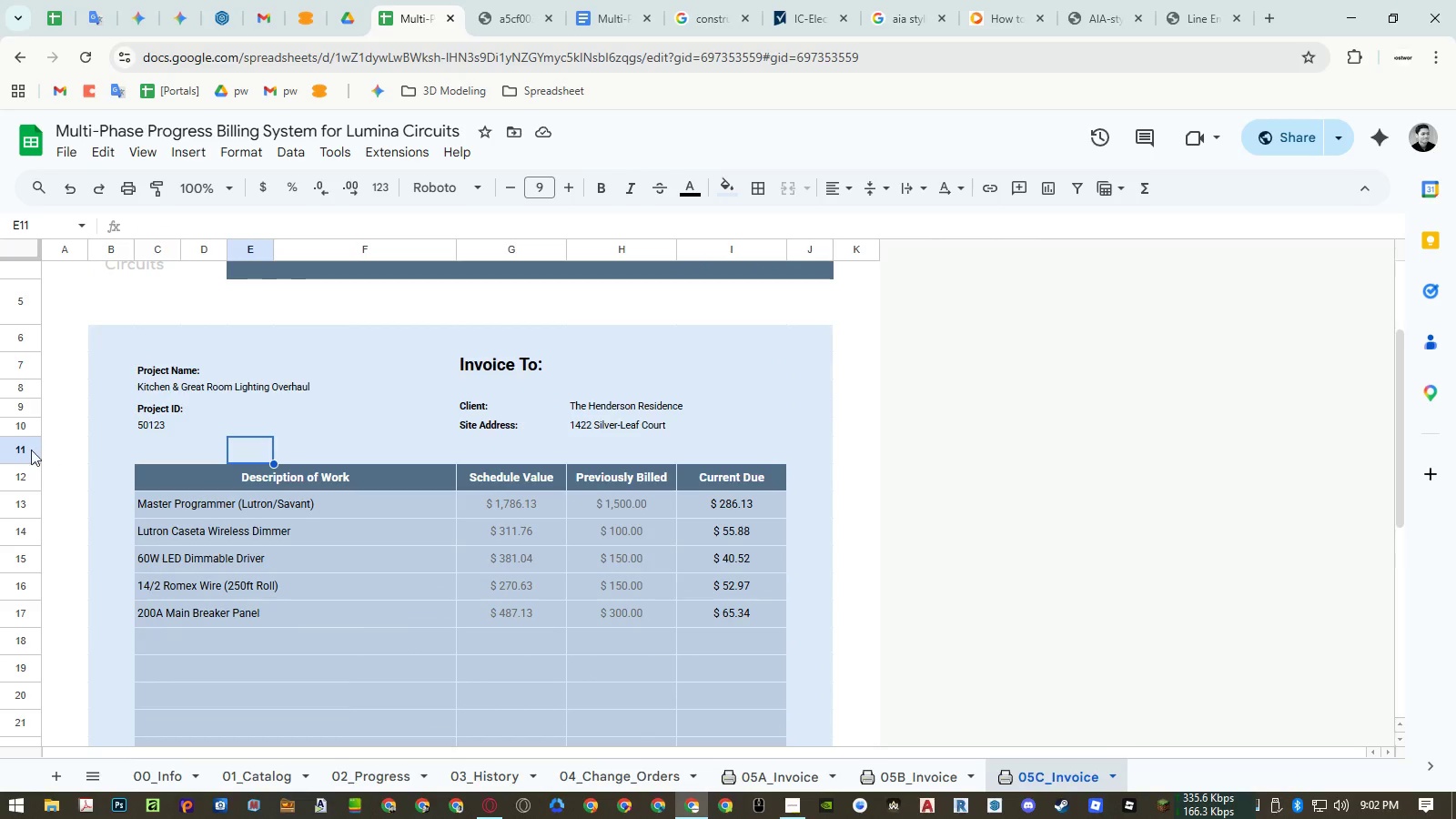 
right_click([26, 449])
 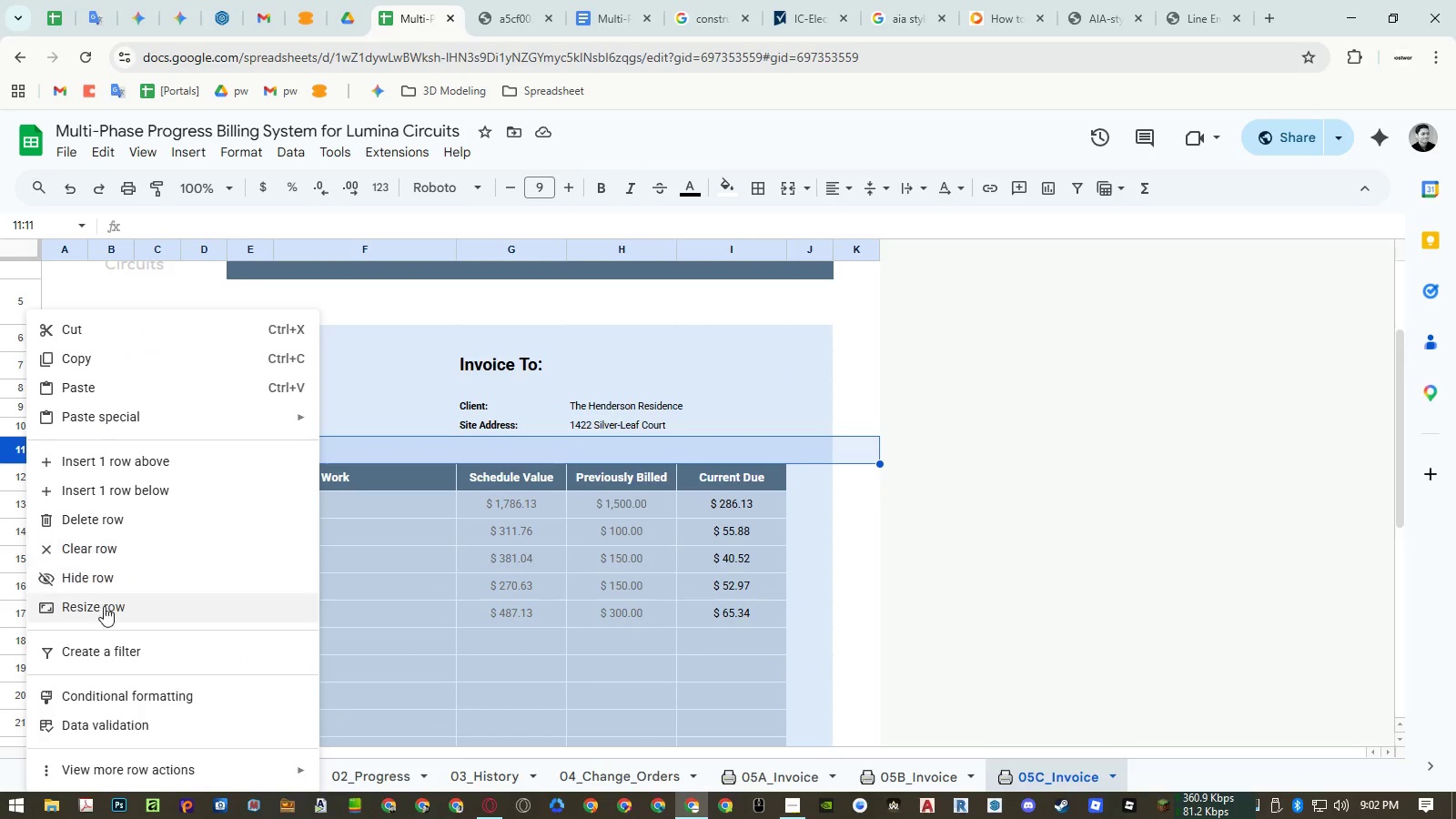 
left_click([105, 612])
 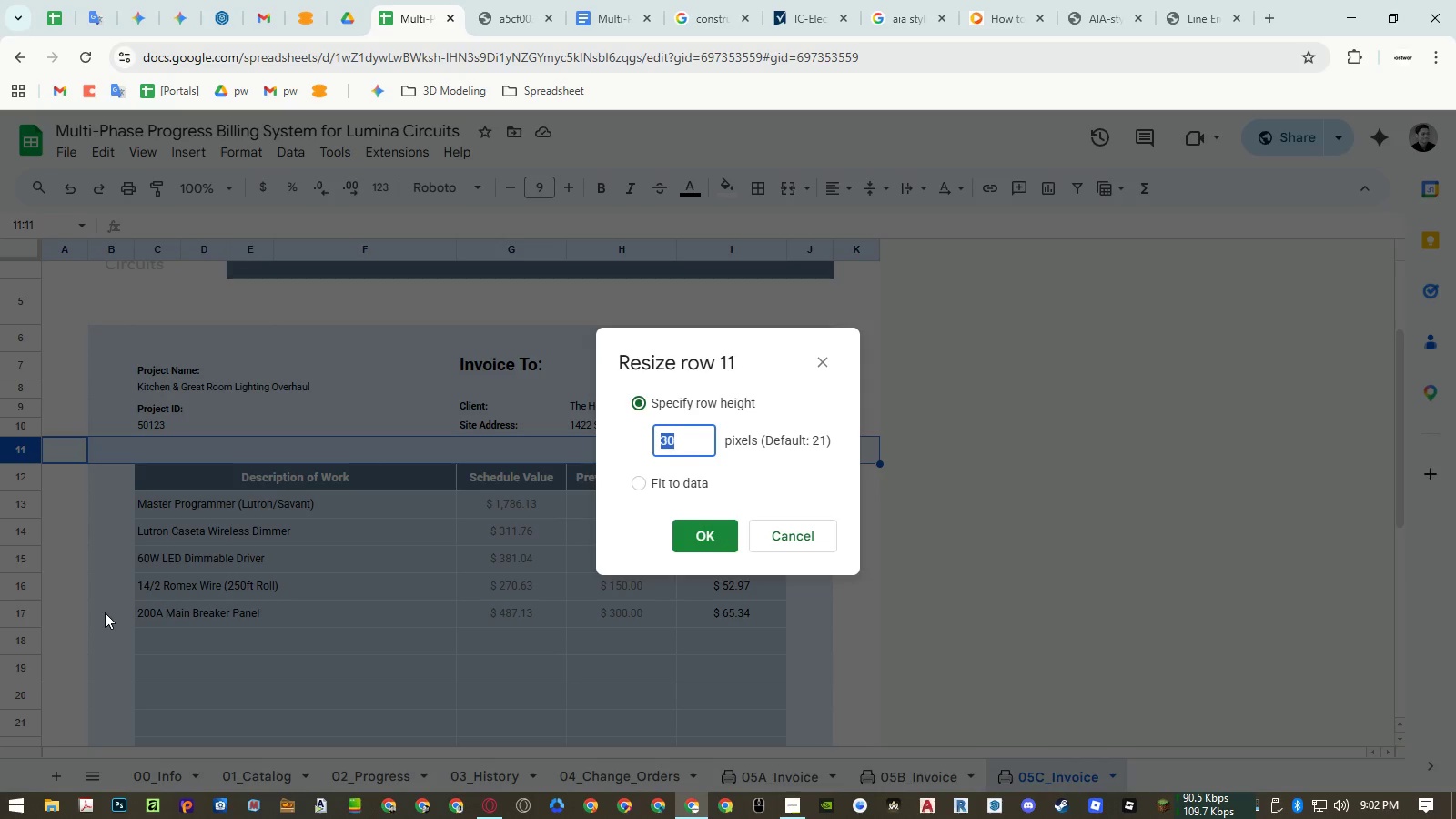 
key(Escape)
 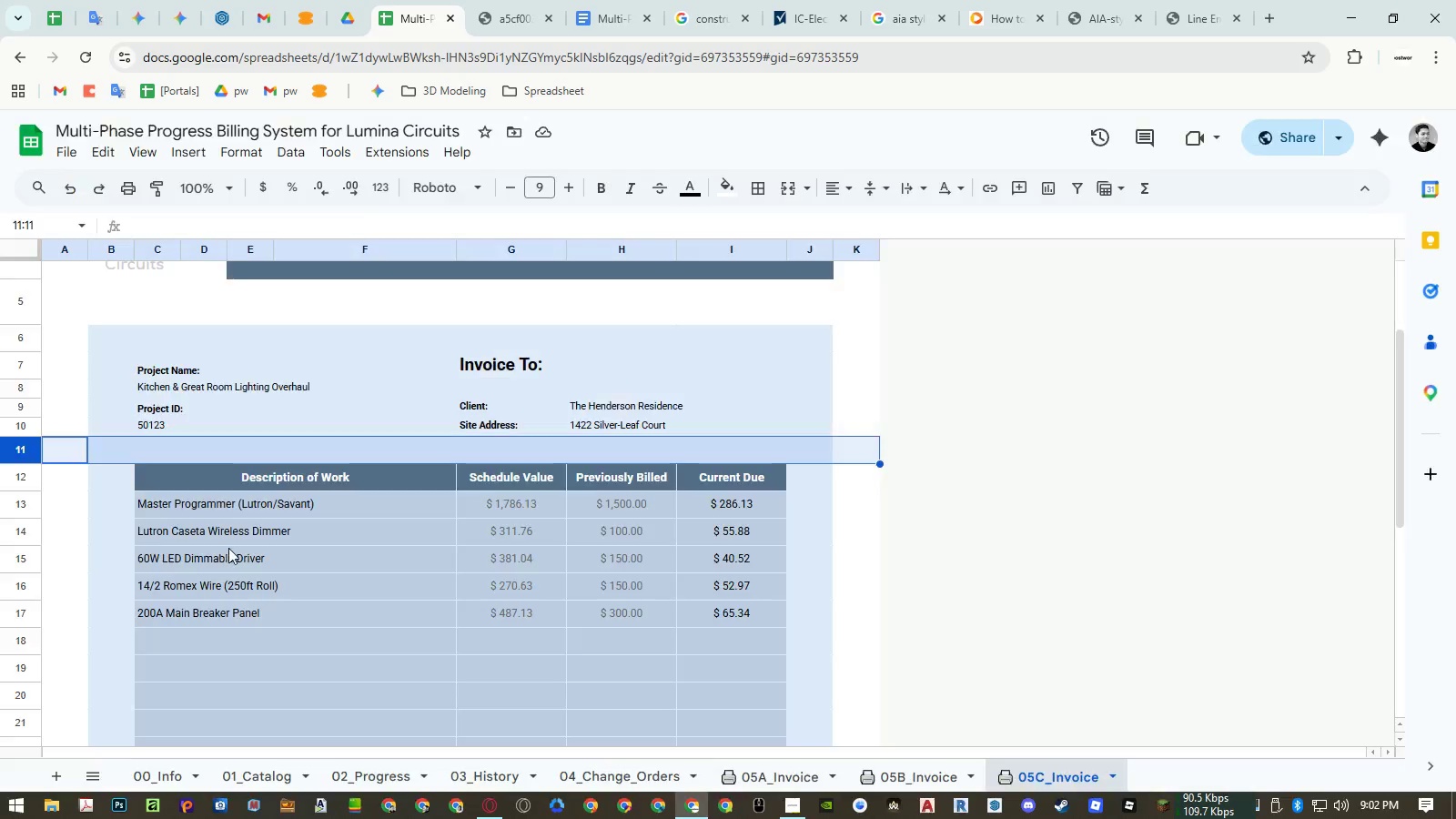 
scroll: coordinate [233, 550], scroll_direction: down, amount: 3.0
 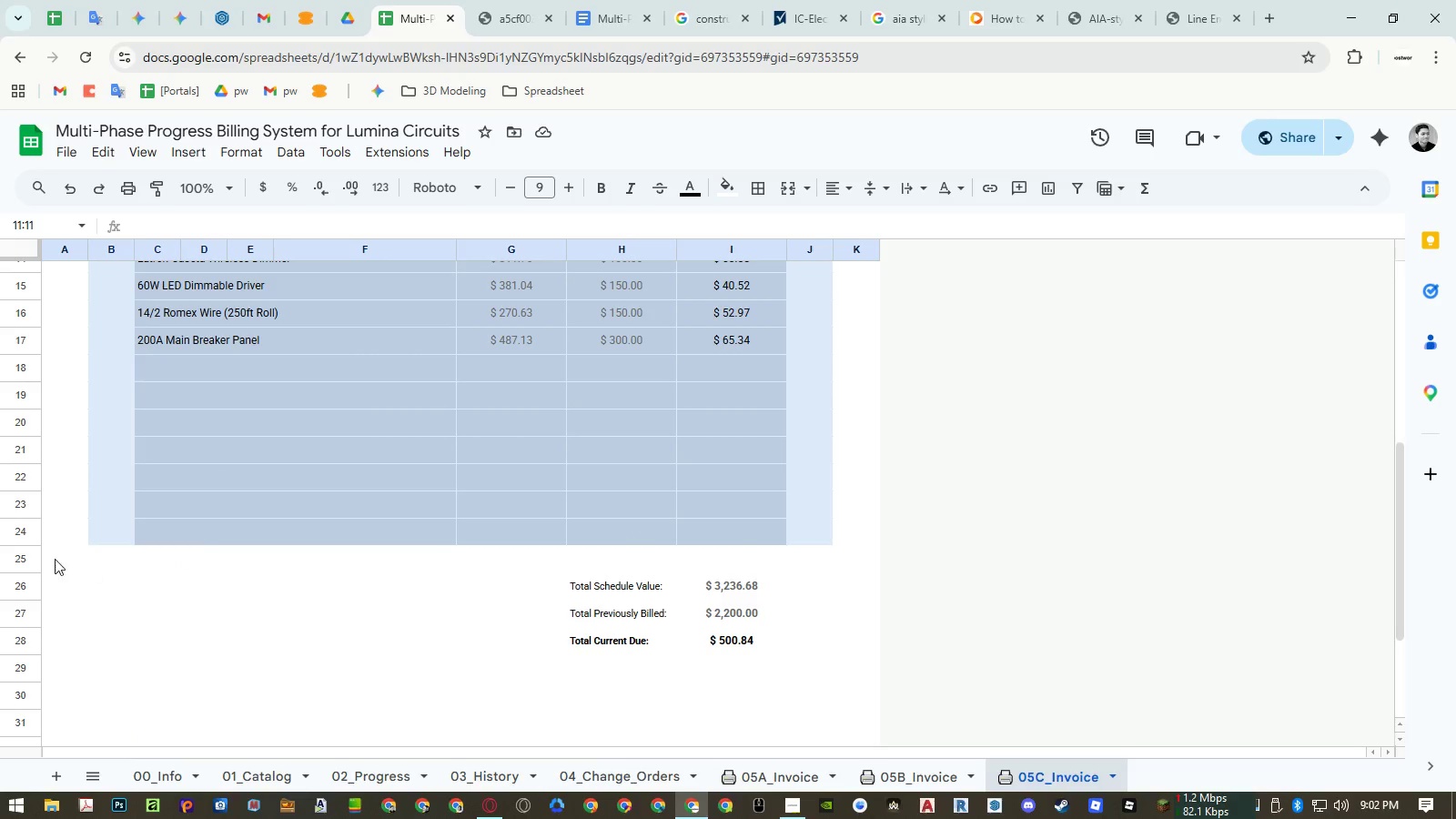 
right_click([16, 557])
 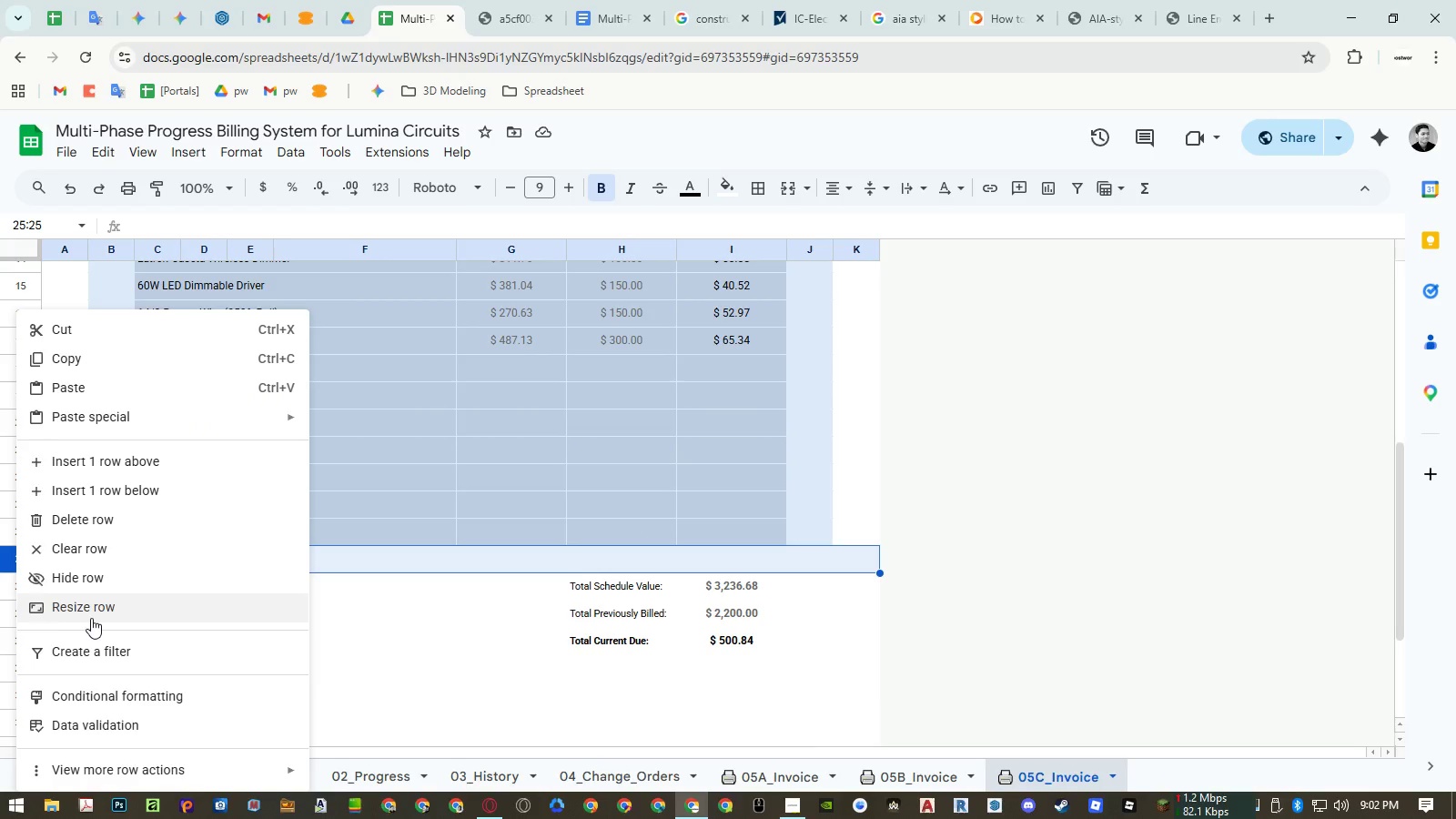 
left_click([94, 617])
 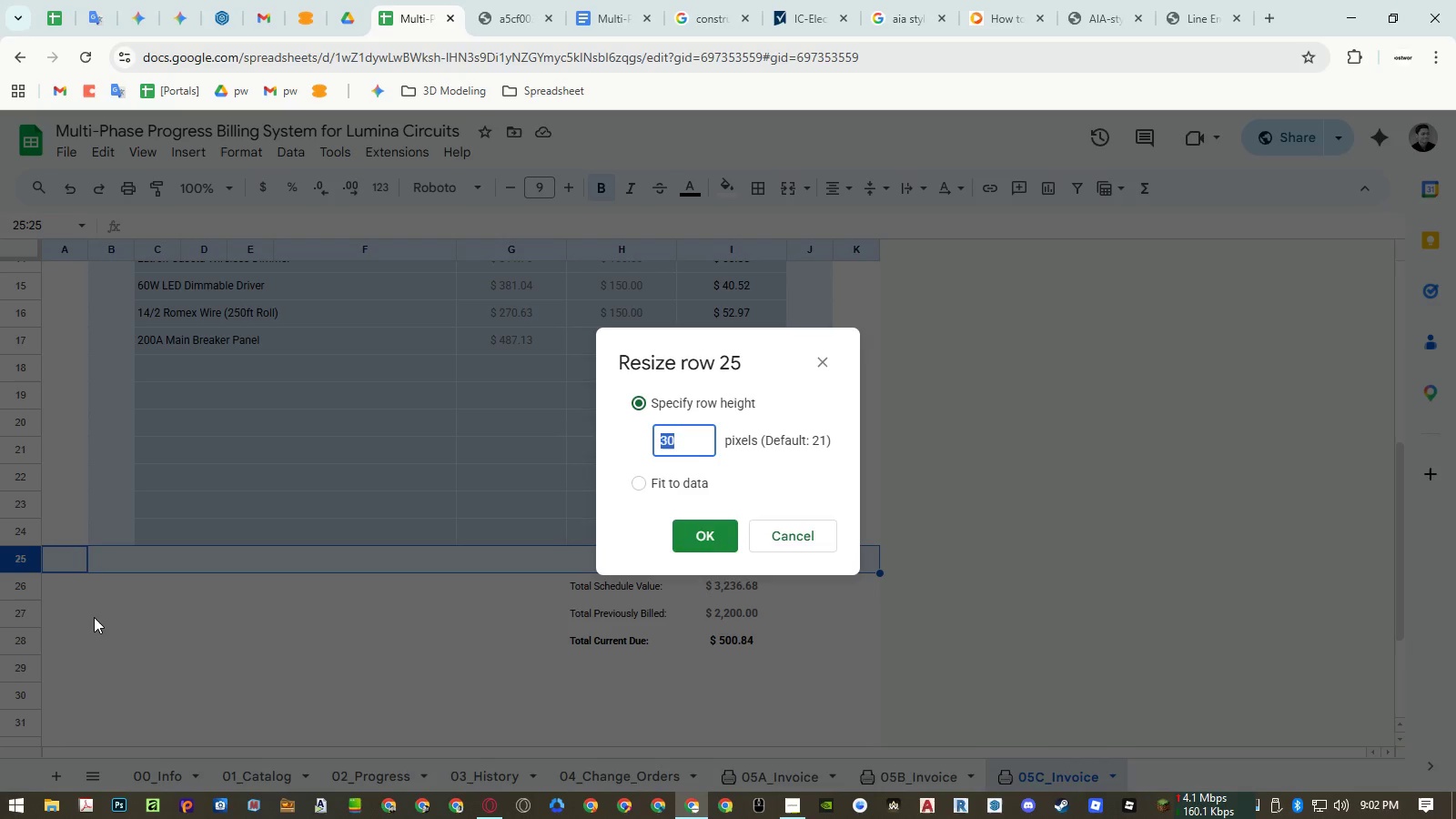 
key(Escape)
 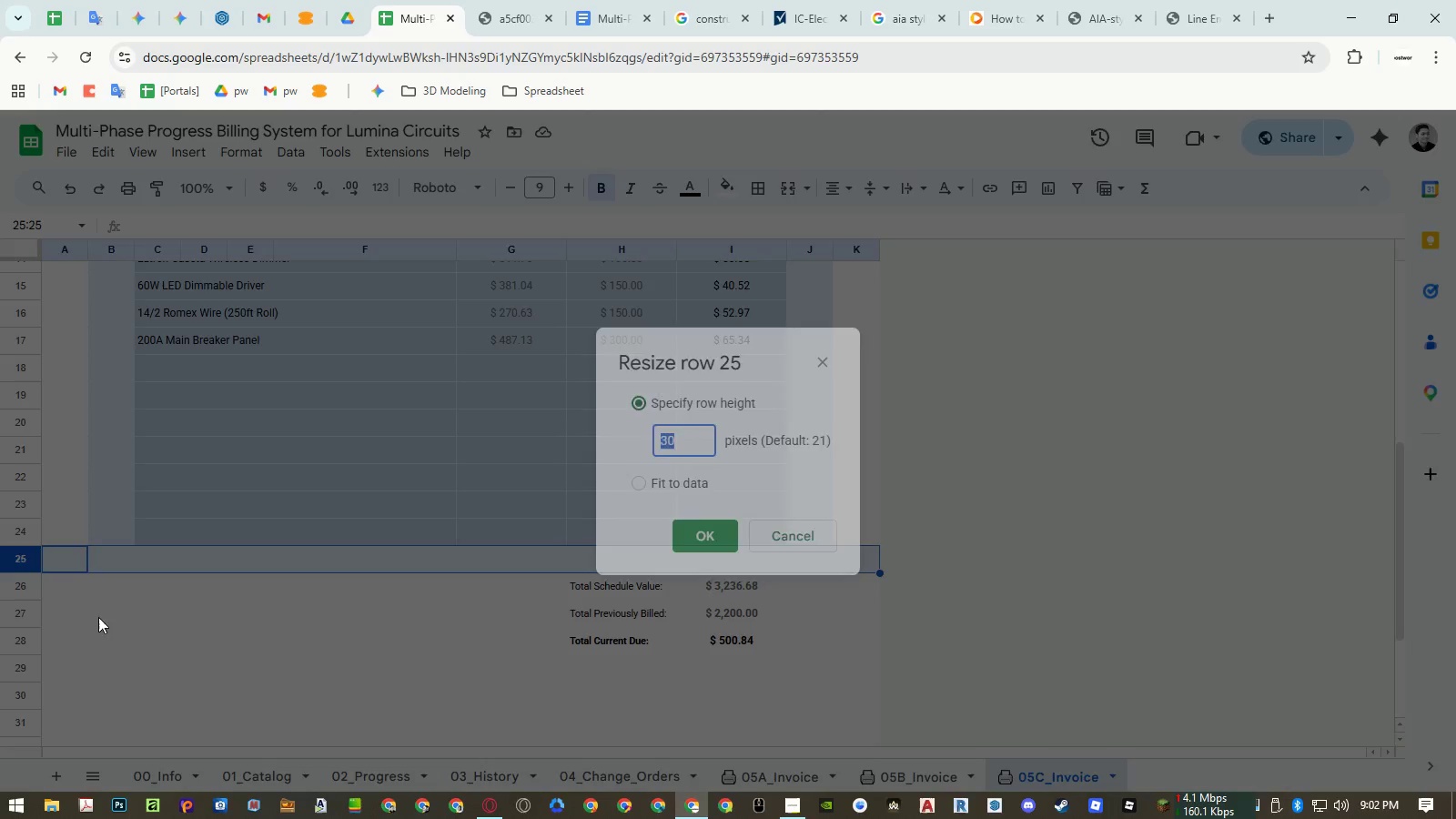 
key(Escape)
 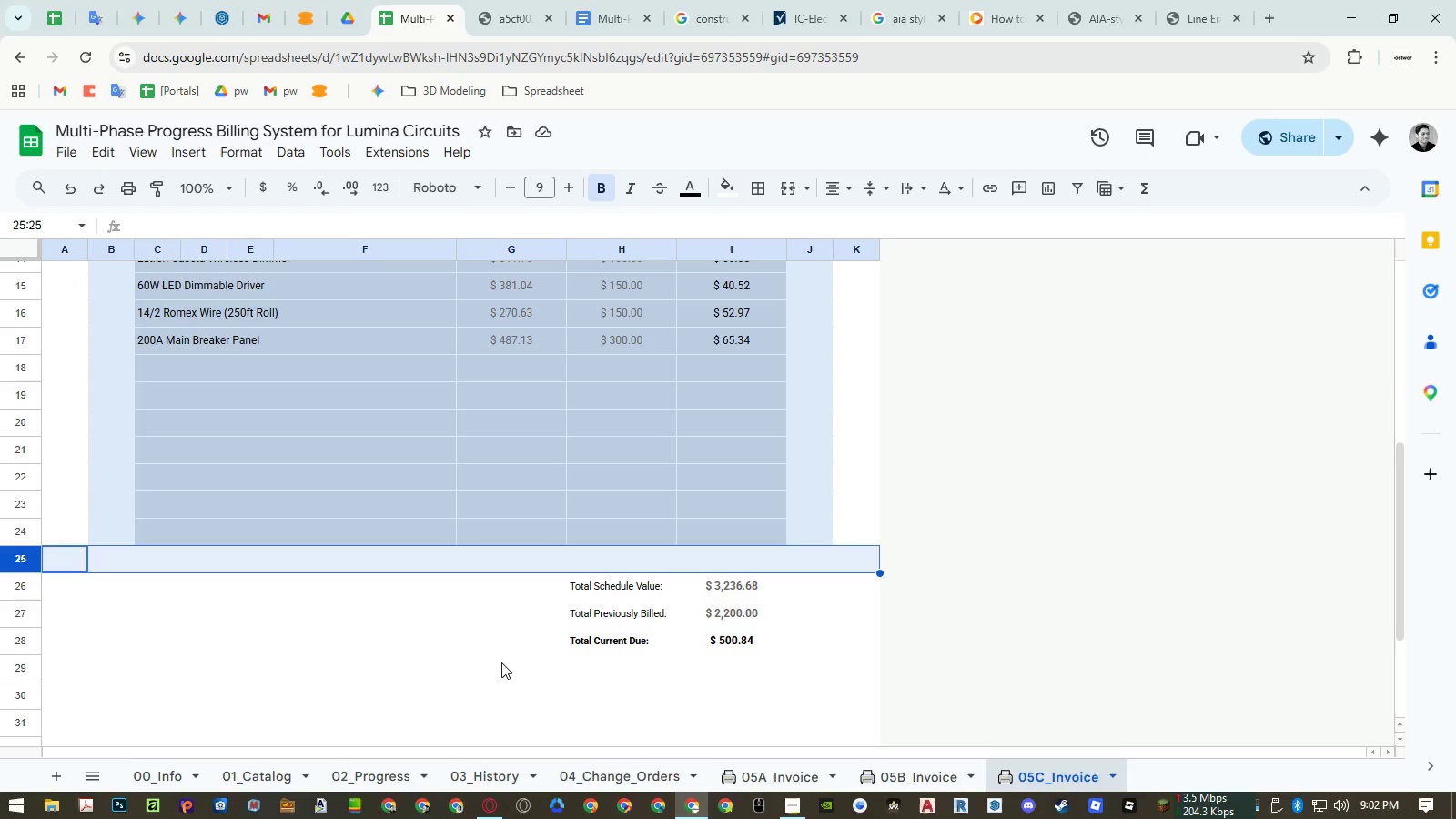 
left_click([502, 662])
 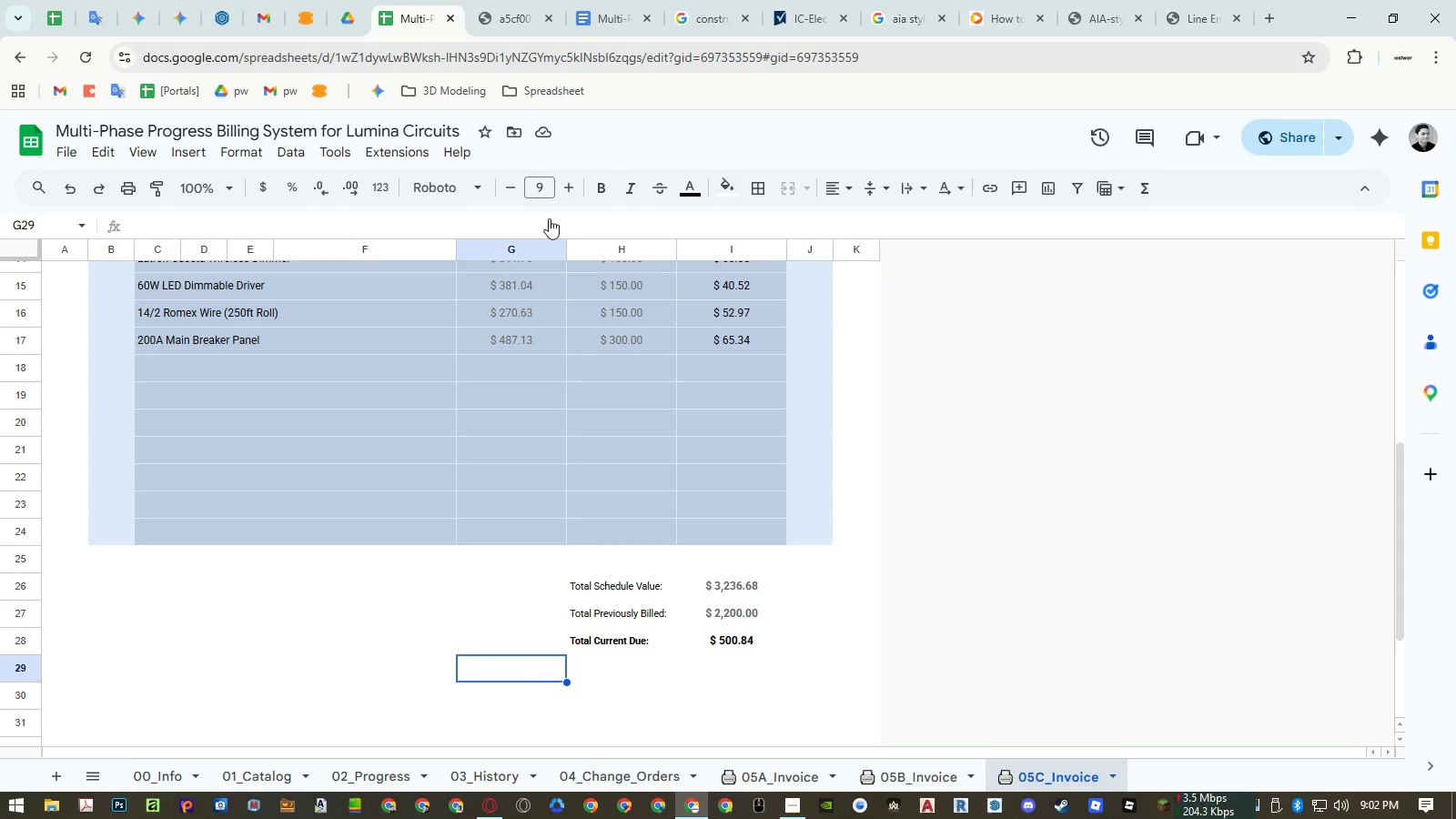 
left_click([520, 21])
 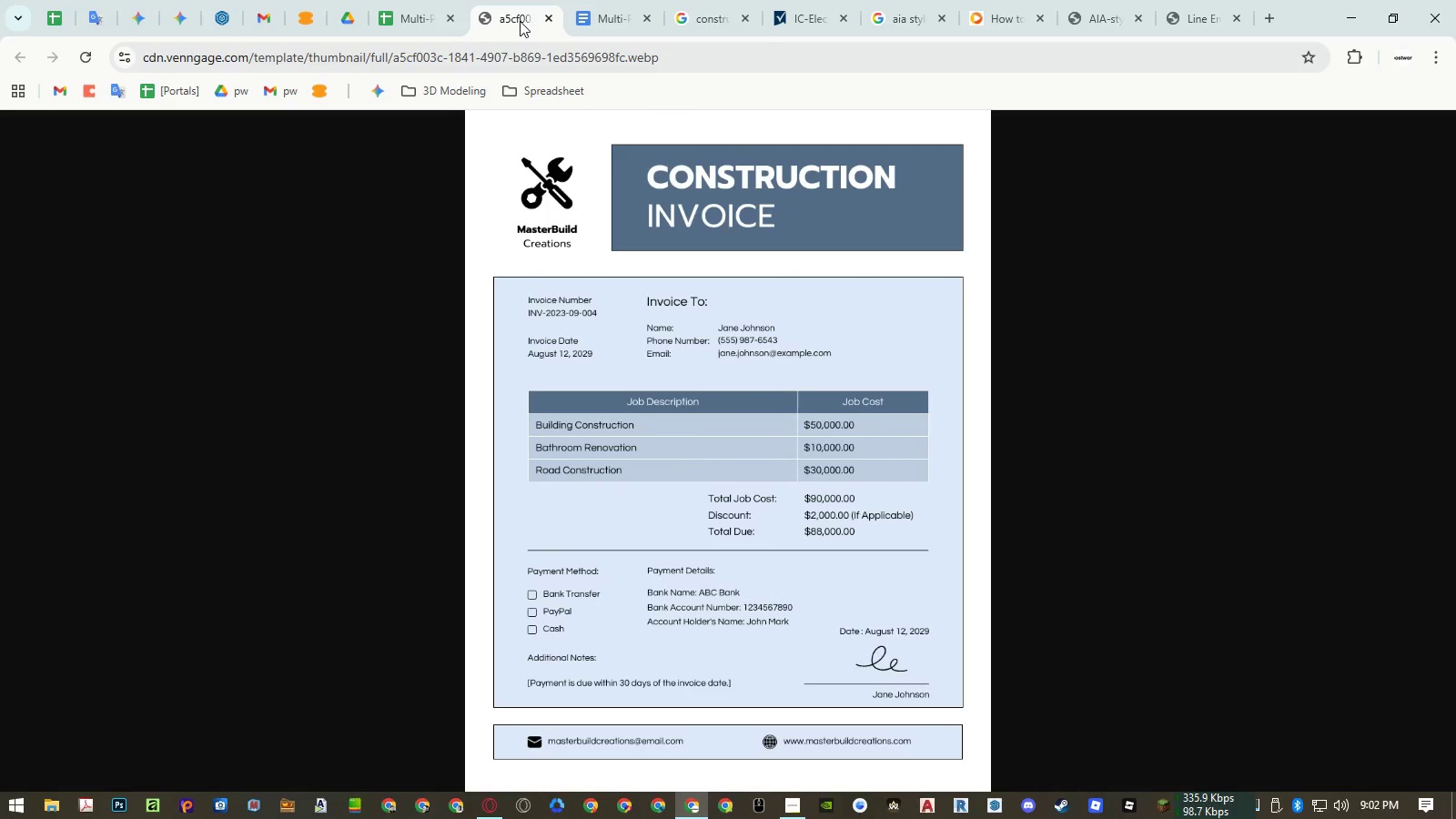 
wait(8.92)
 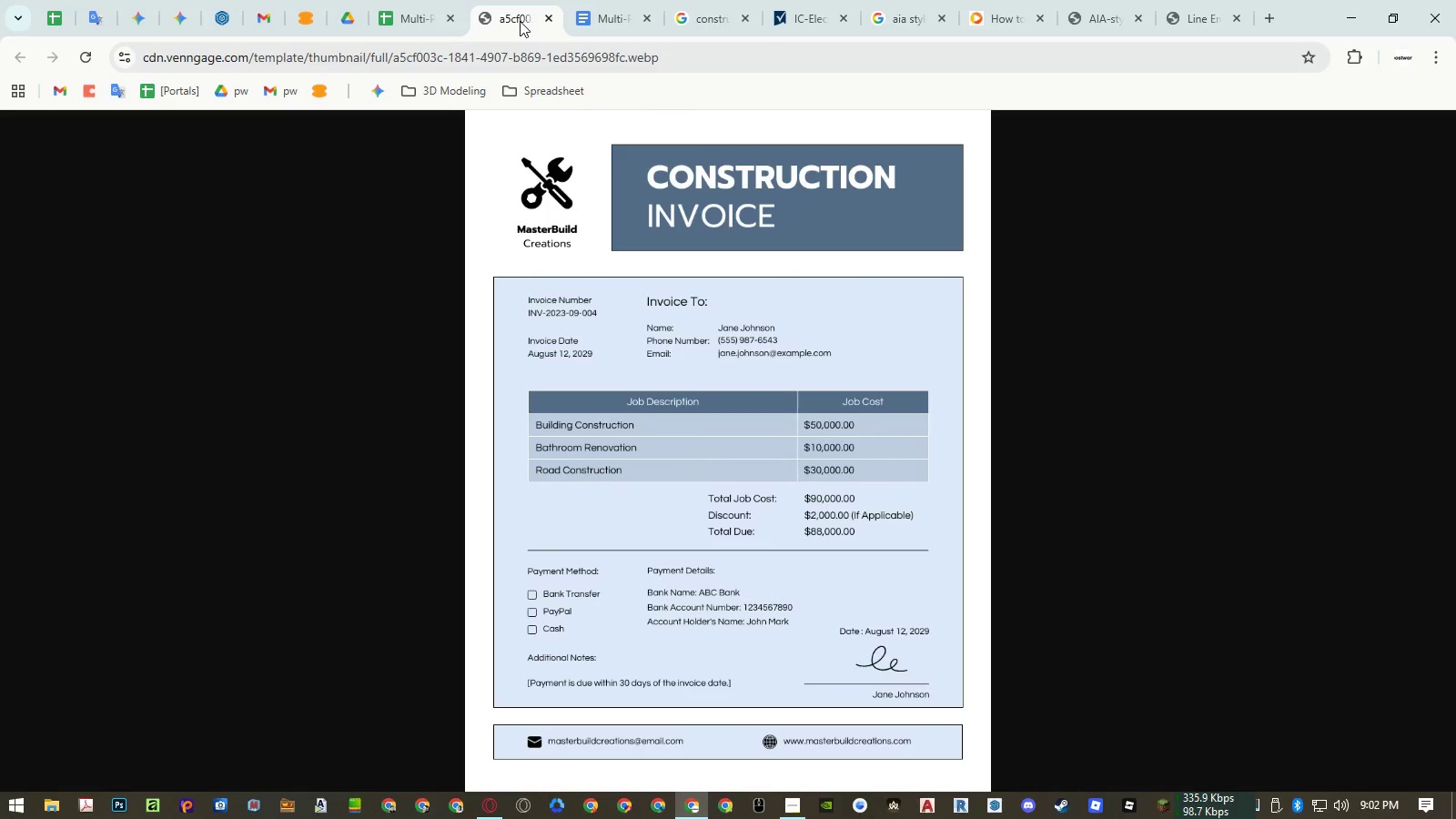 
left_click([427, 22])
 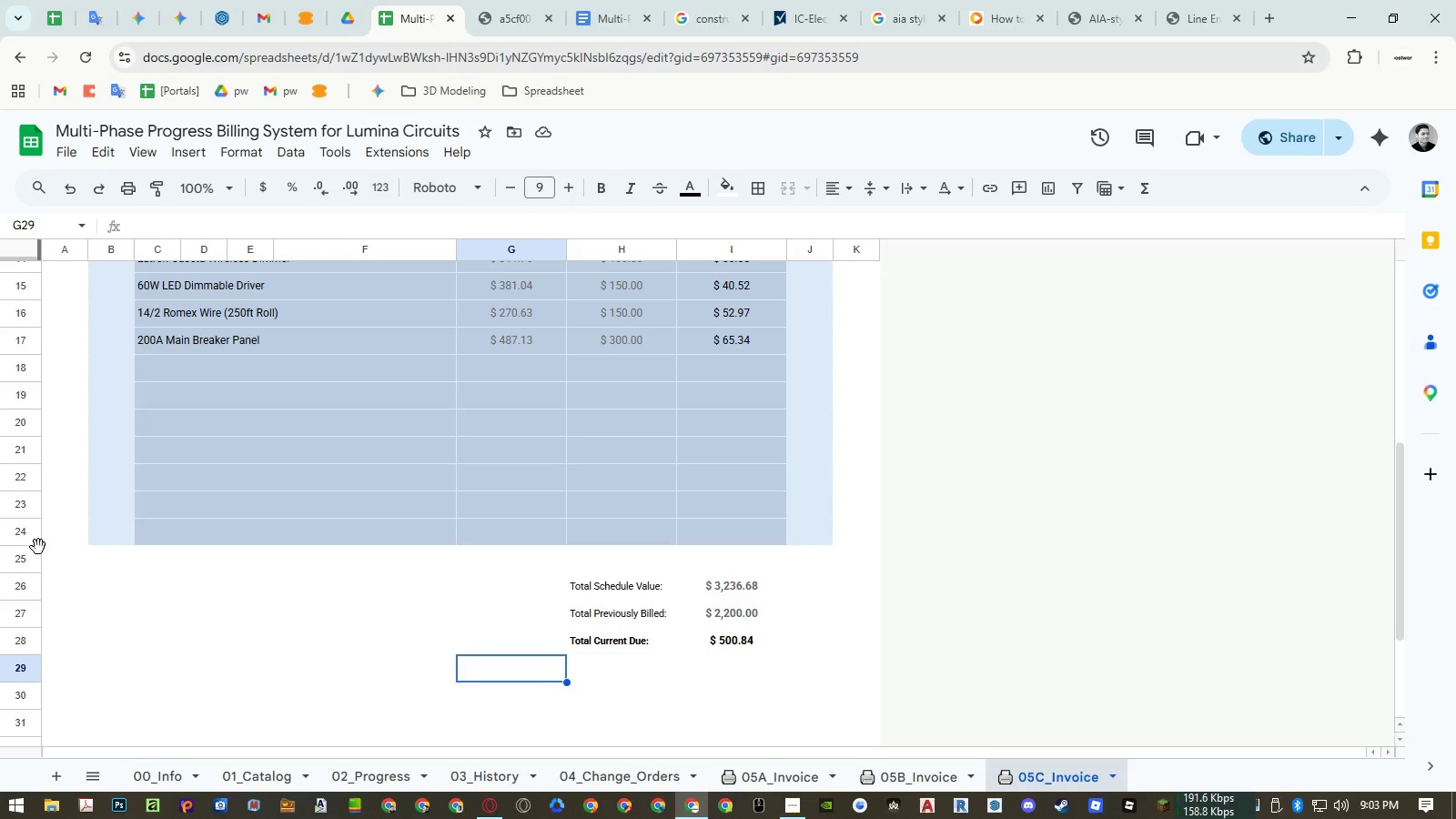 
right_click([33, 558])
 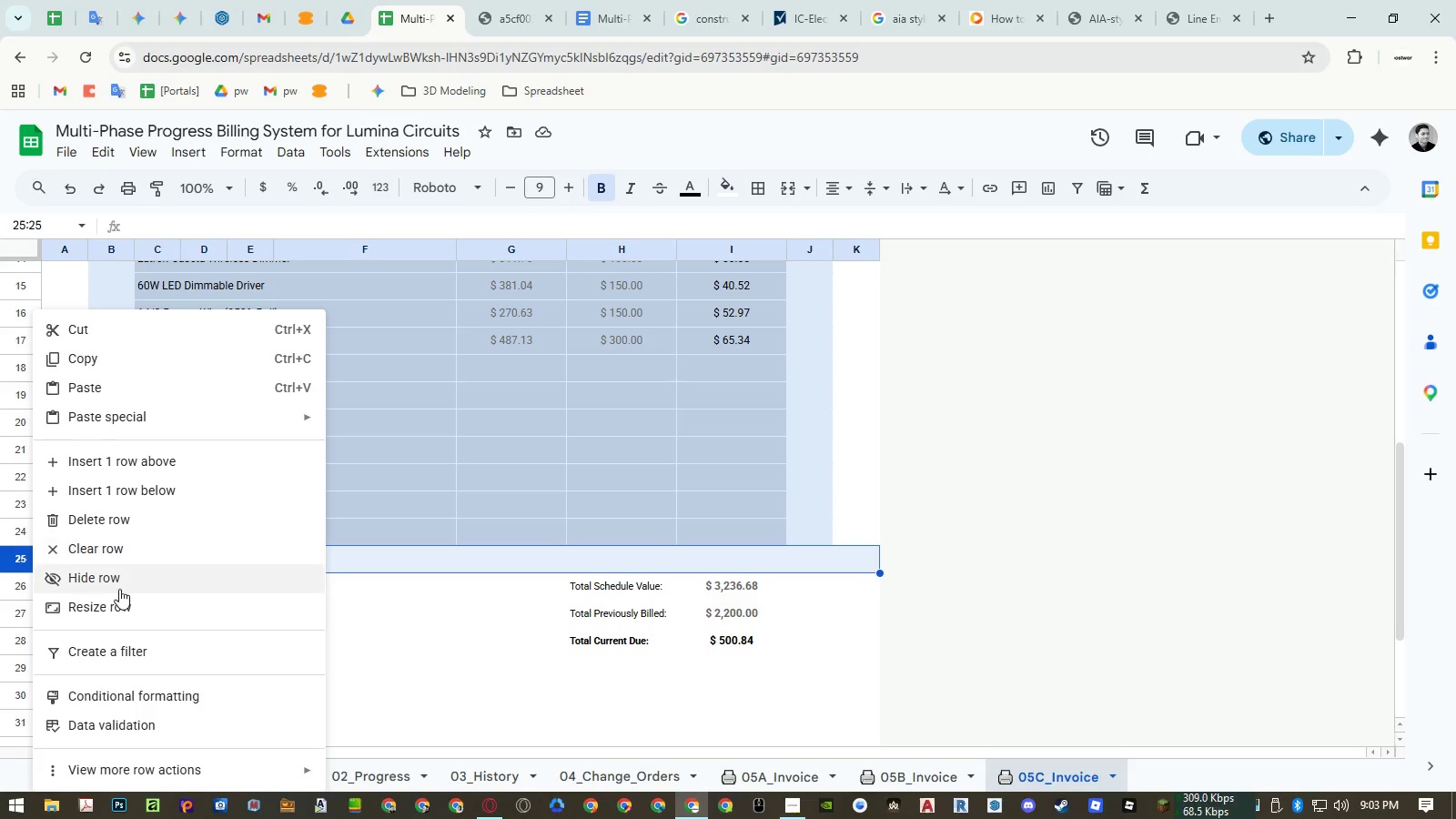 
left_click([119, 596])
 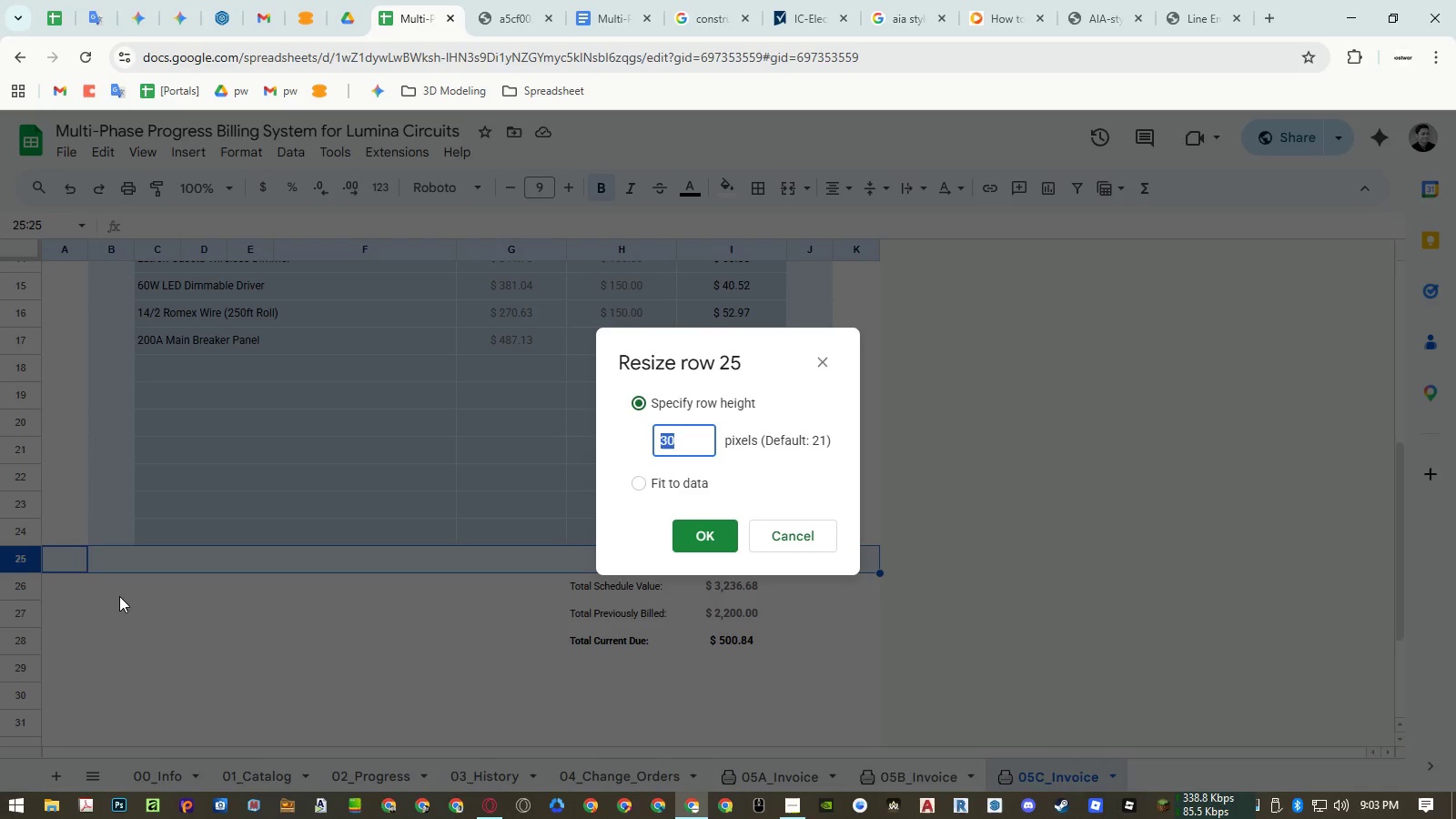 
key(Numpad1)
 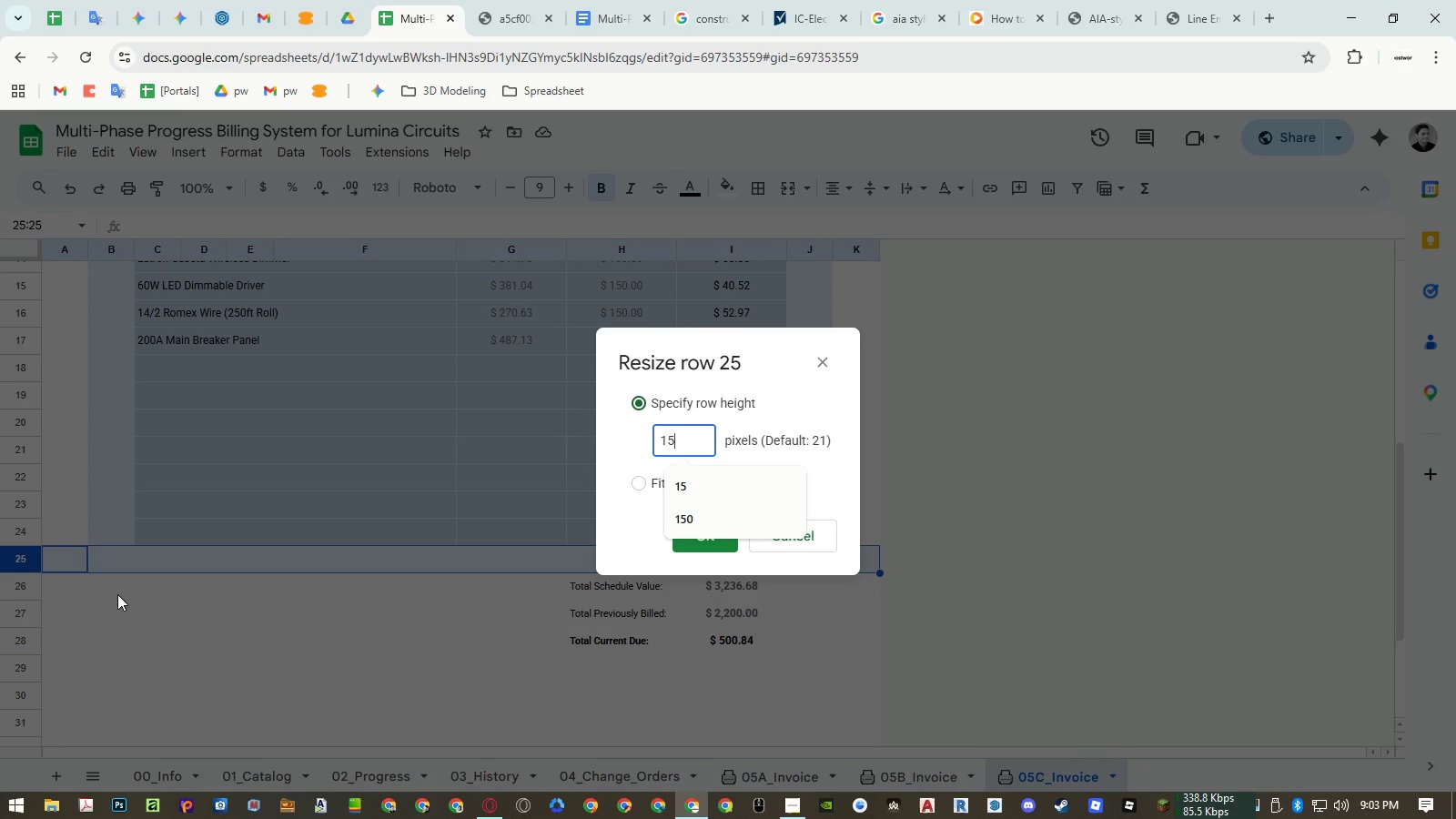 
key(Numpad5)
 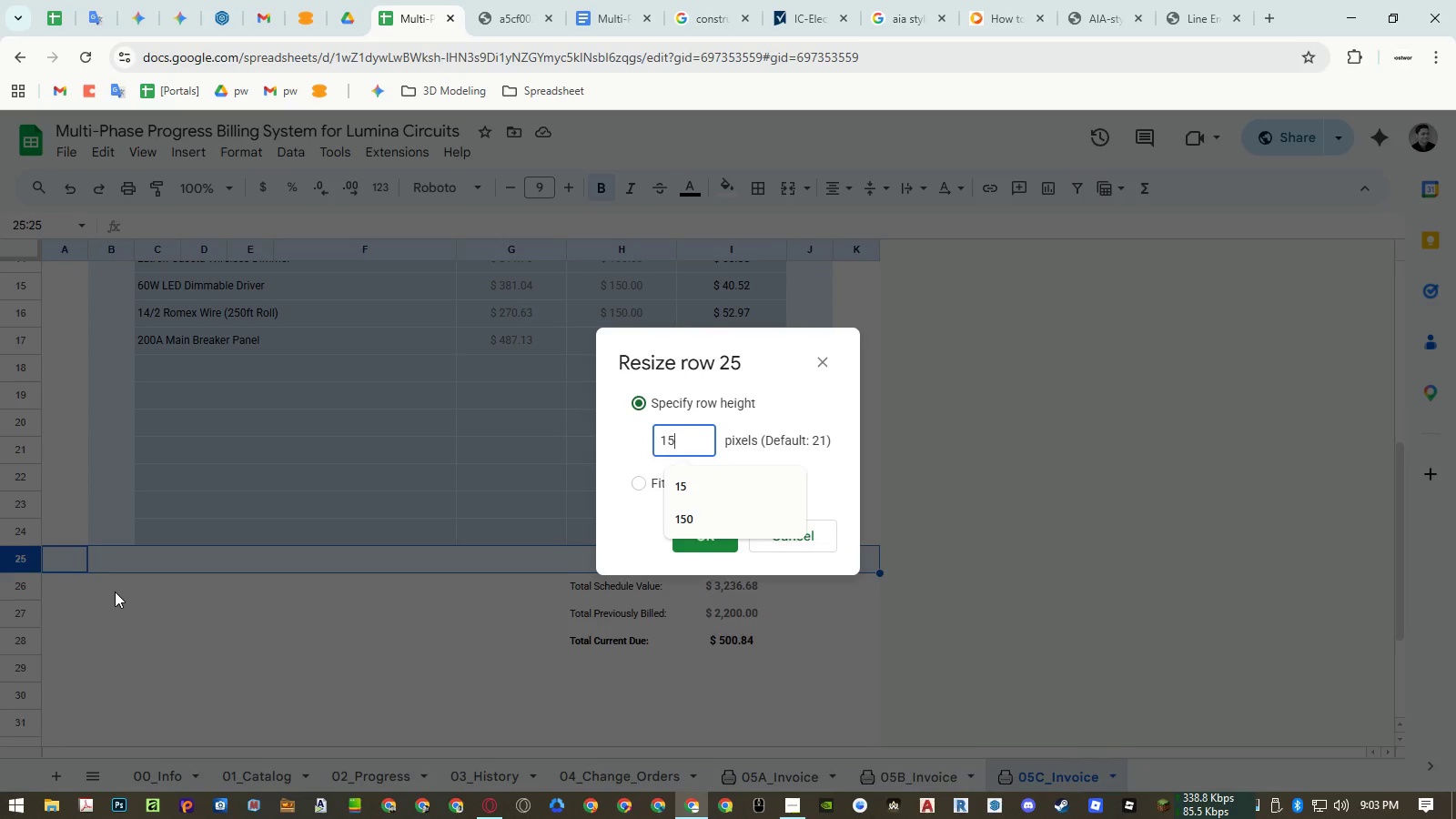 
key(NumpadEnter)
 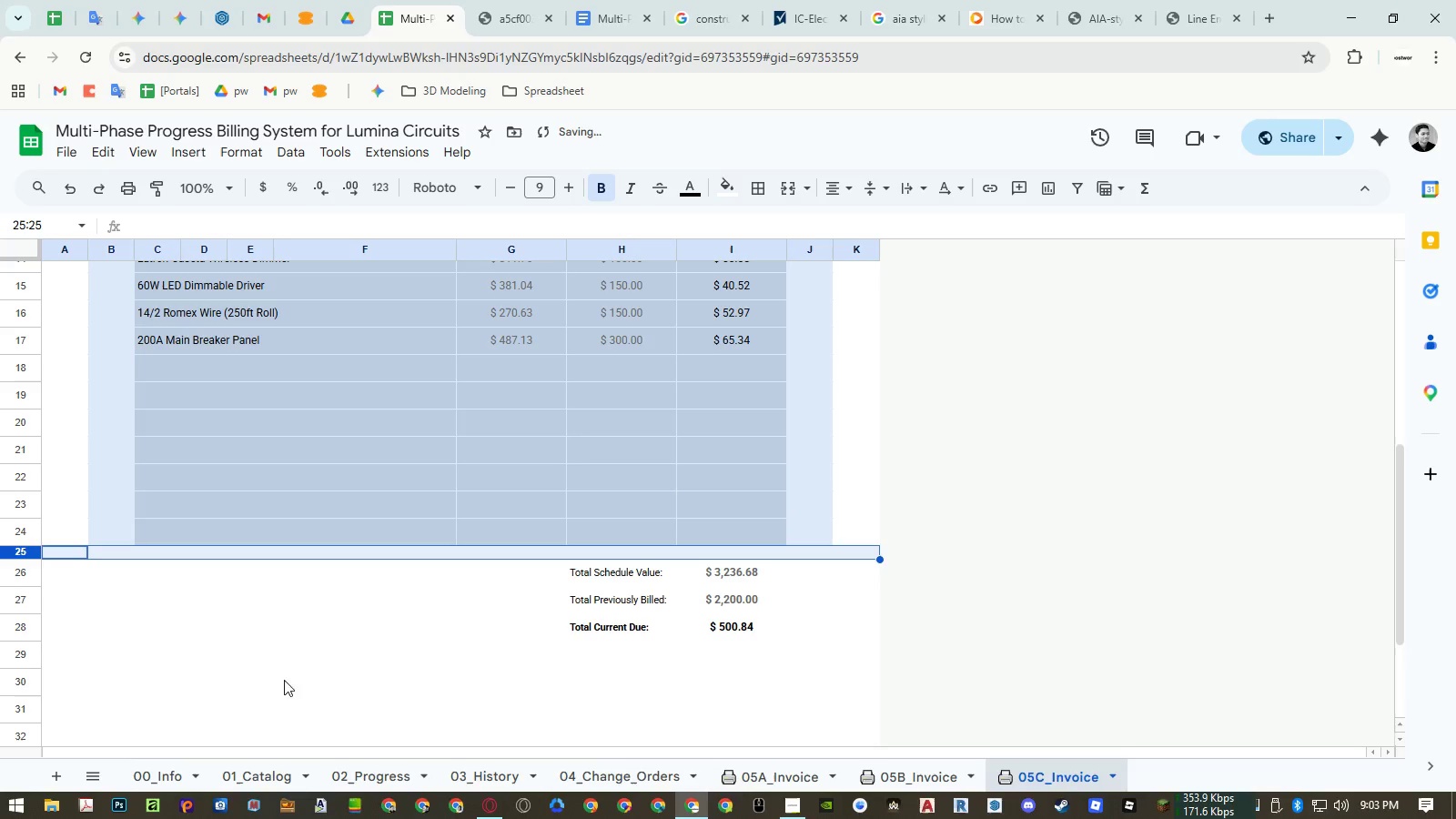 
left_click([378, 649])
 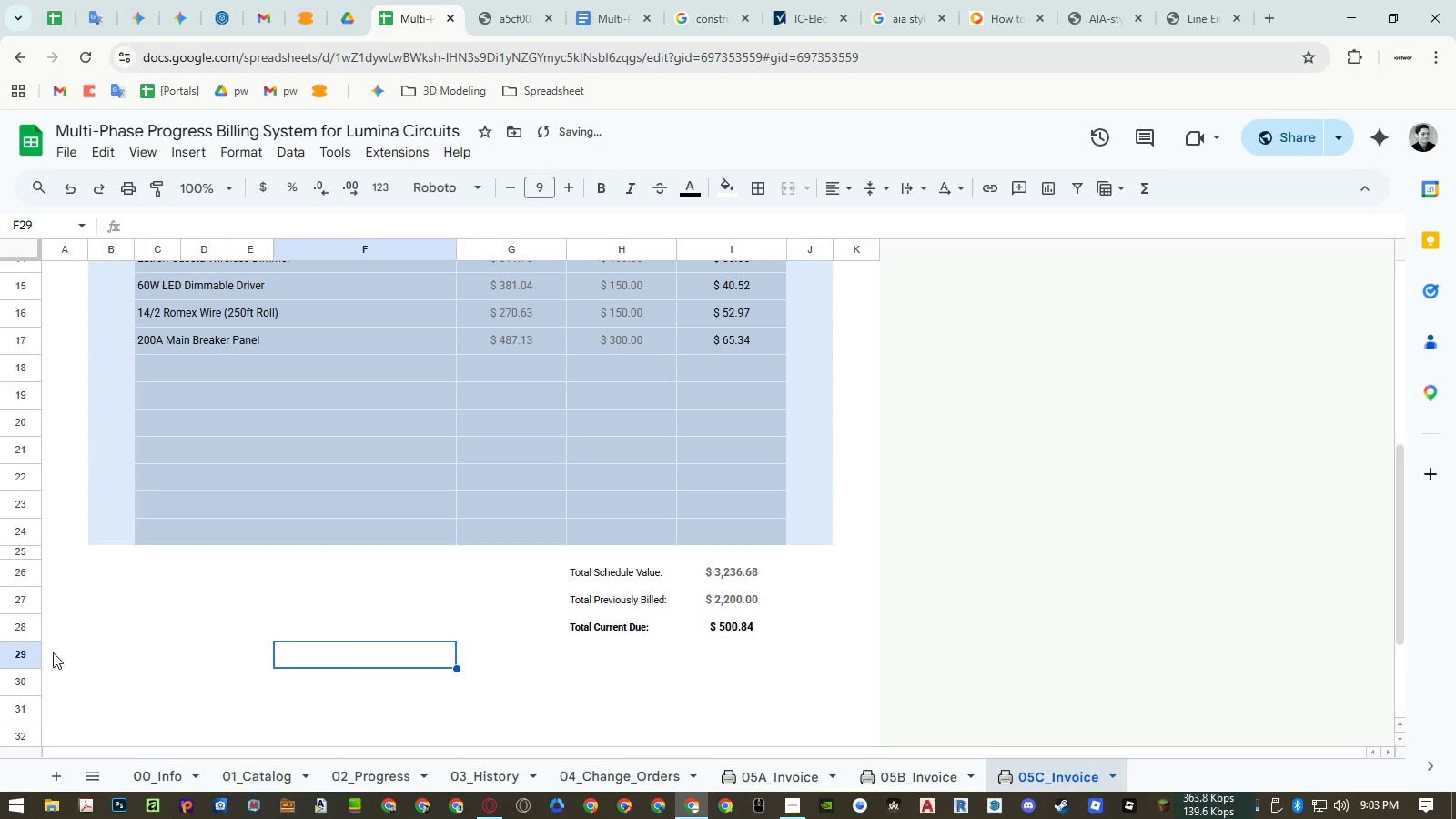 
right_click([33, 653])
 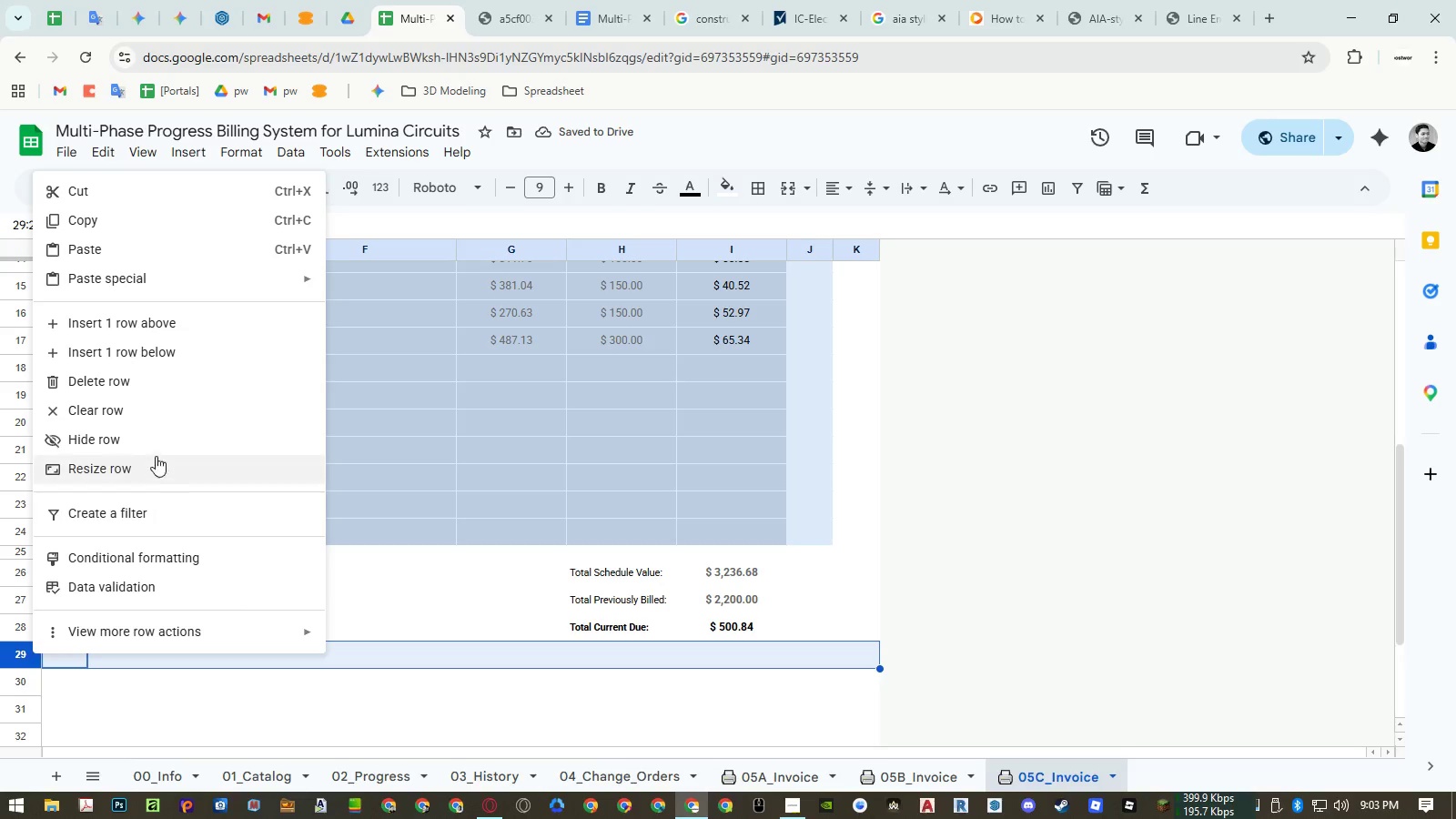 
left_click([154, 464])
 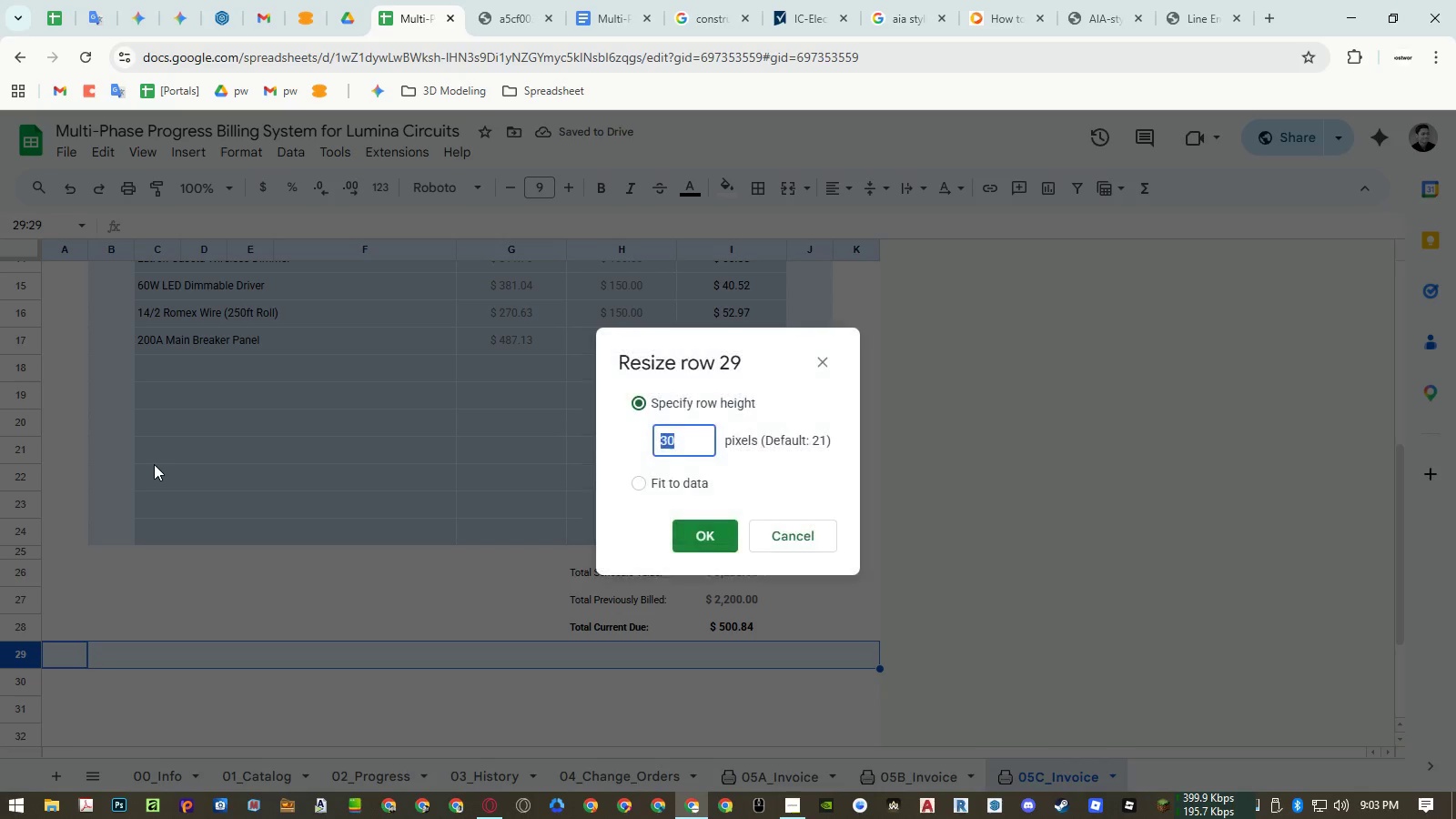 
key(Numpad1)
 